 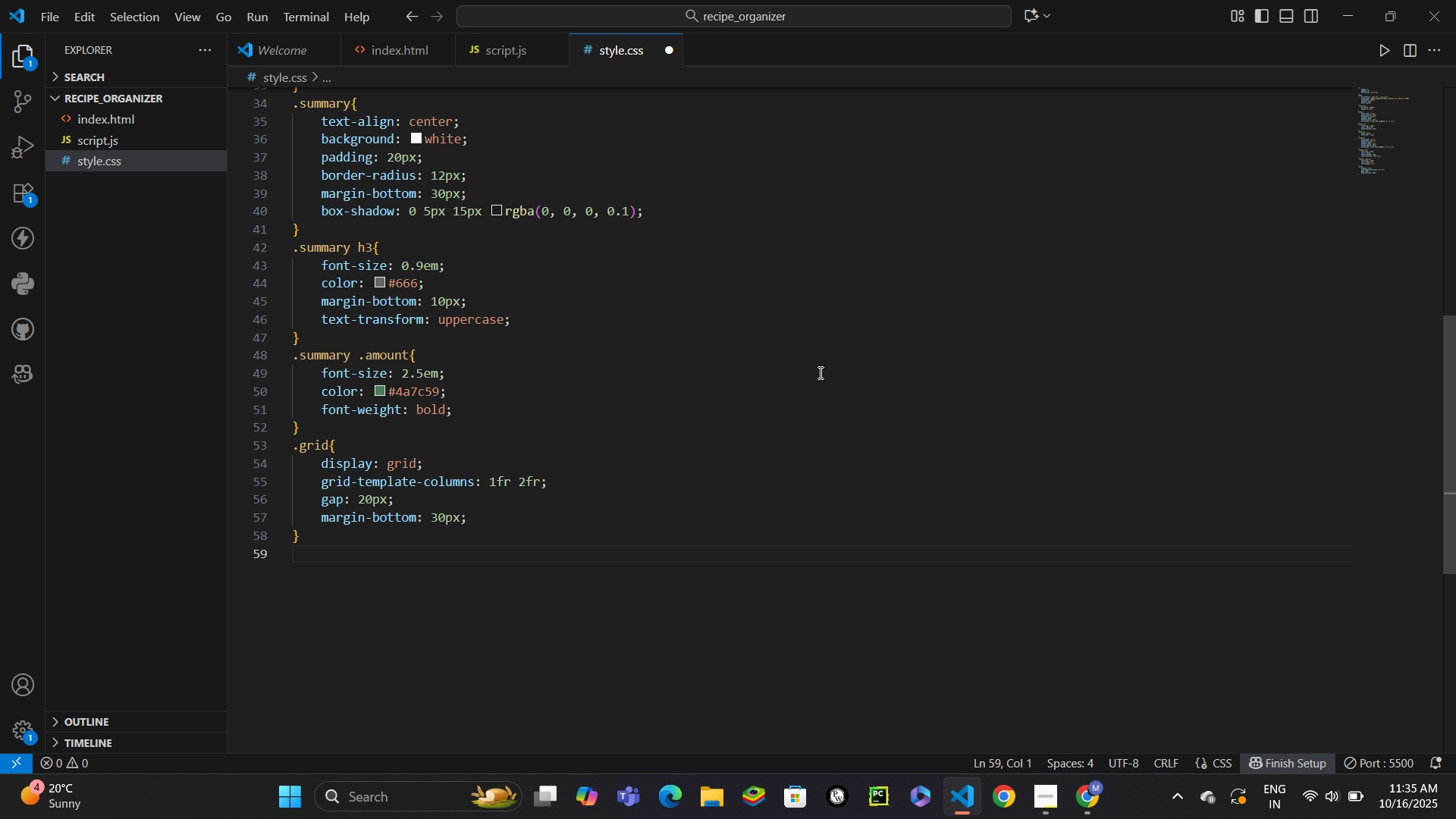 
type(@media (max-width: 768px)
 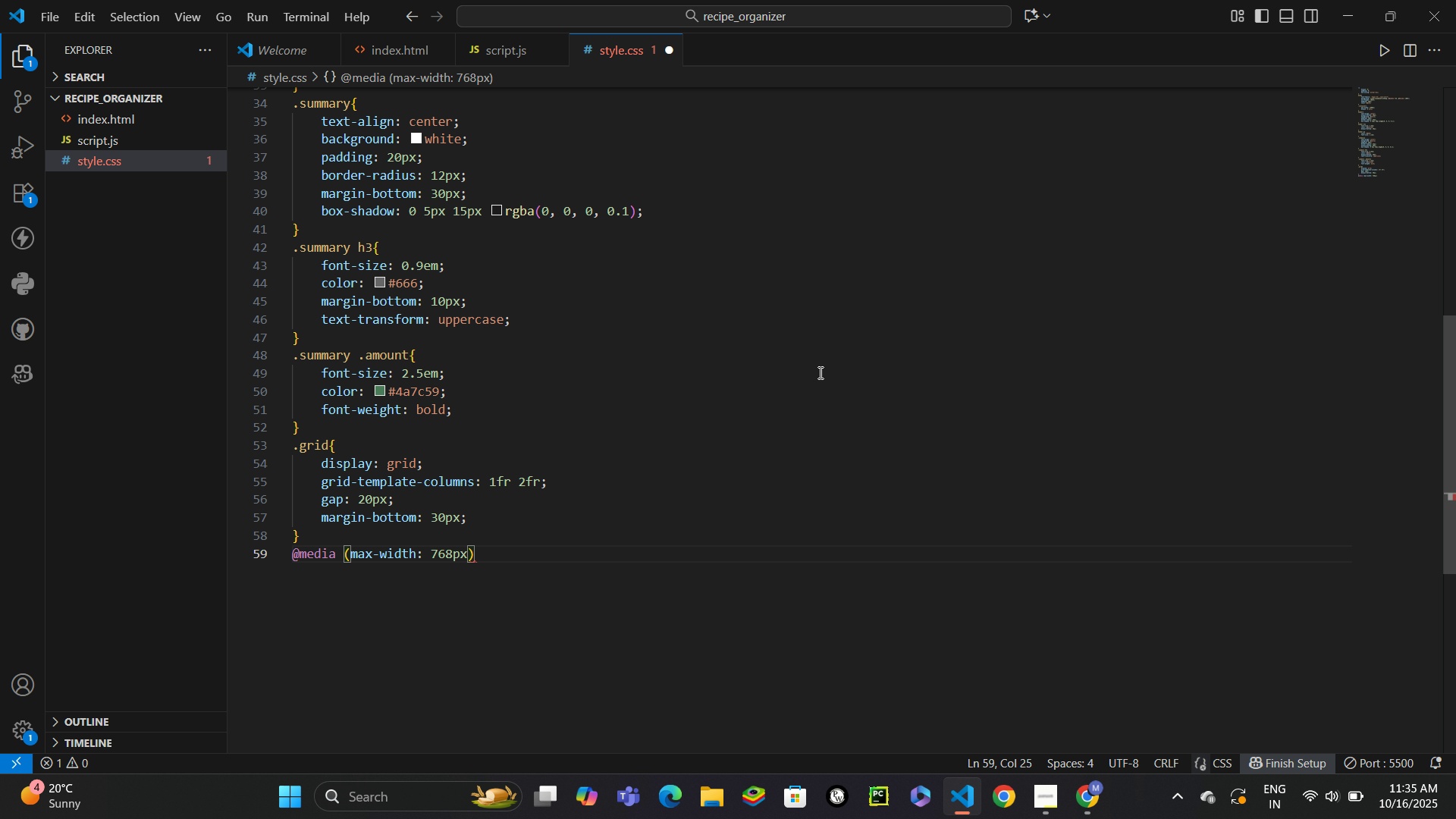 
key(ArrowRight)
 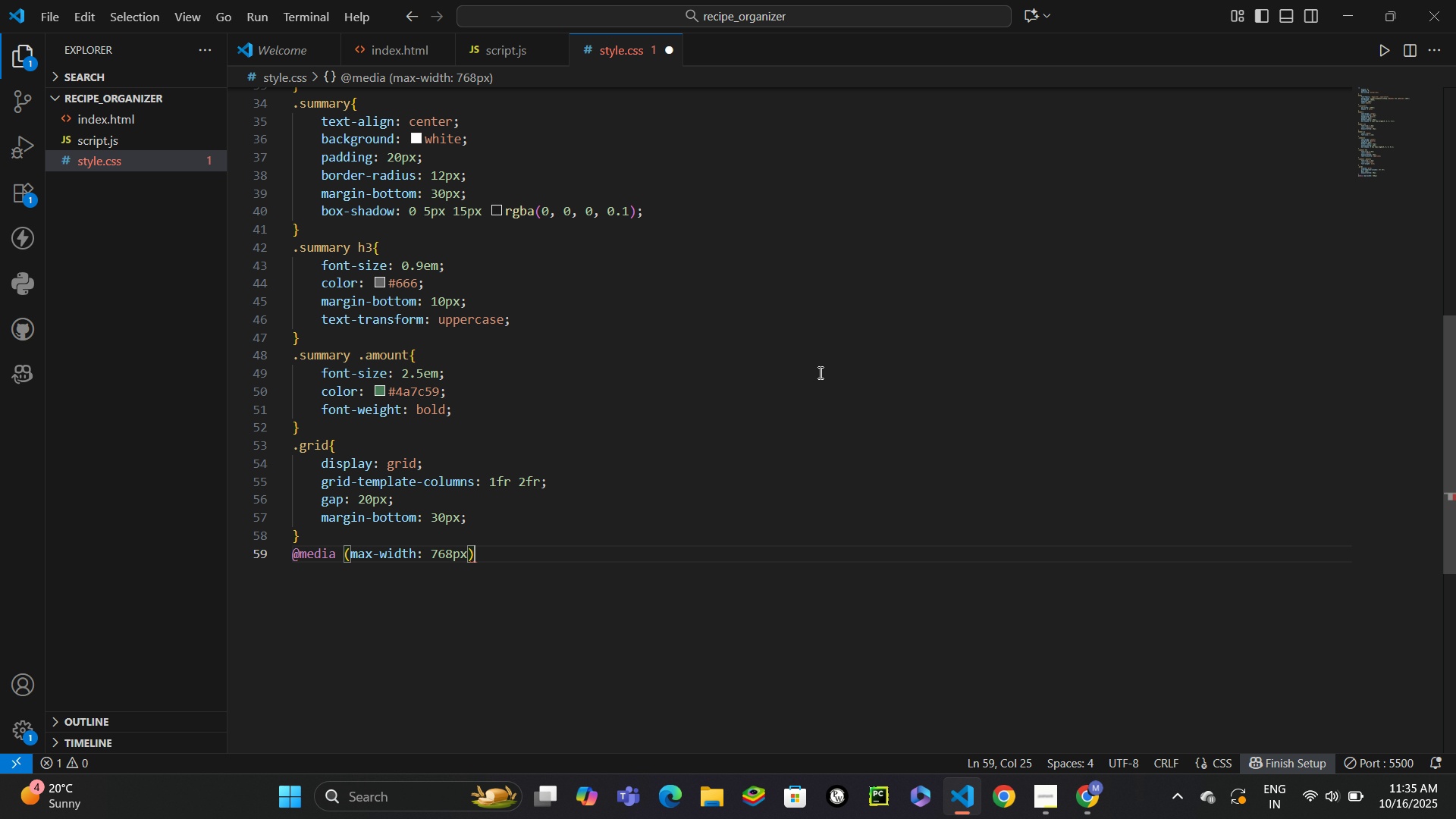 
key(Shift+BracketLeft)
 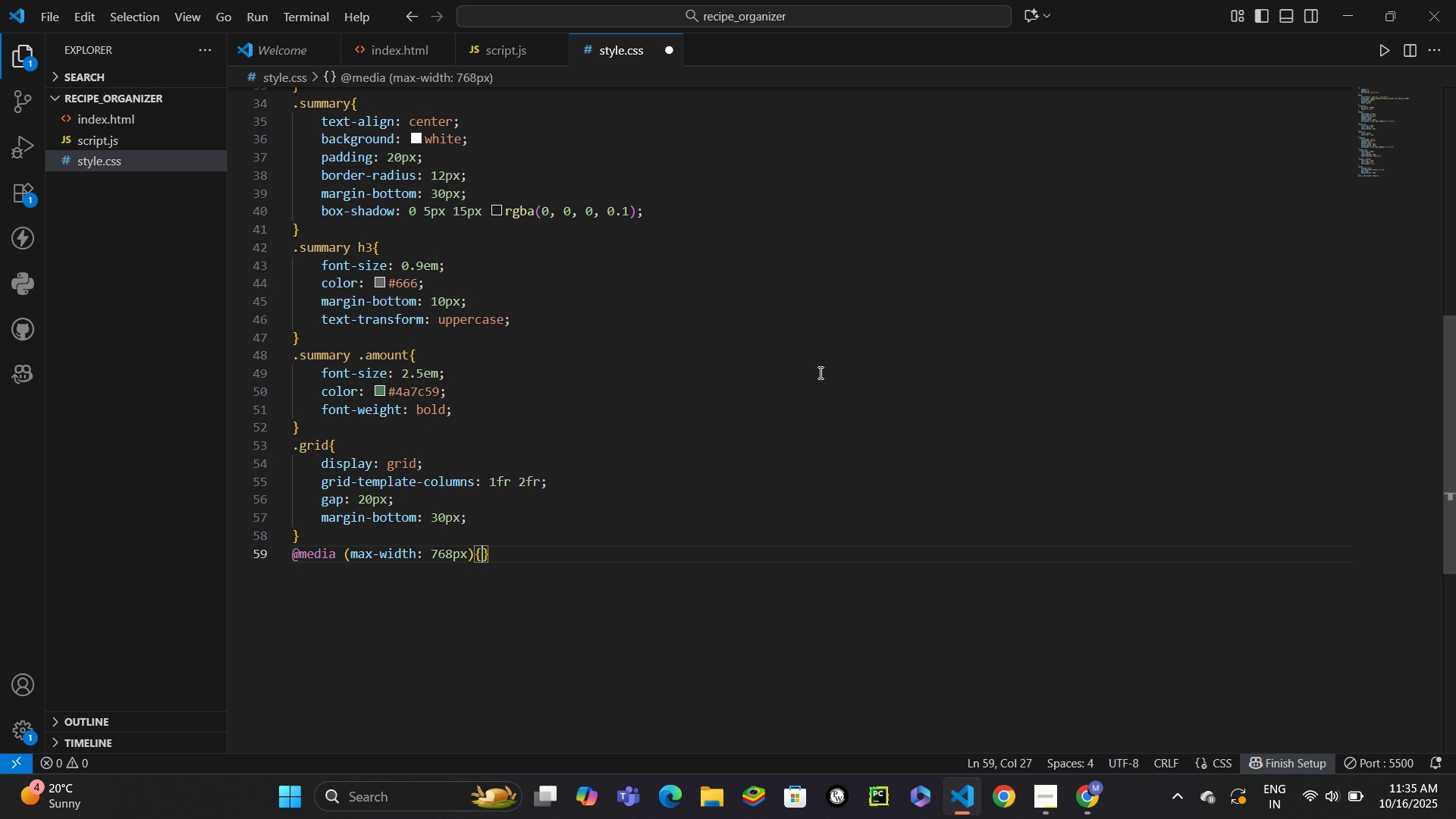 
key(Enter)
 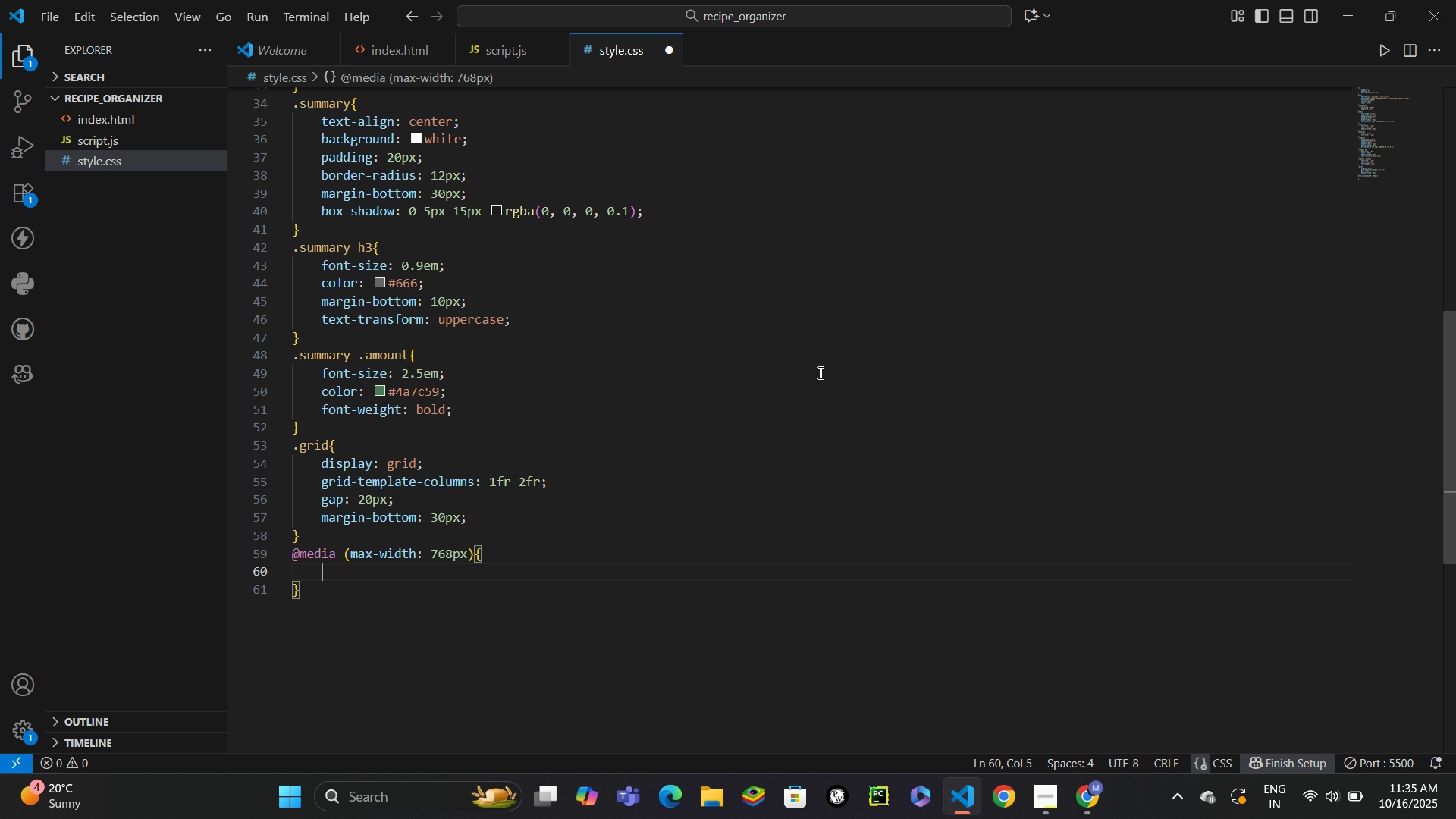 
type(.gird{)
 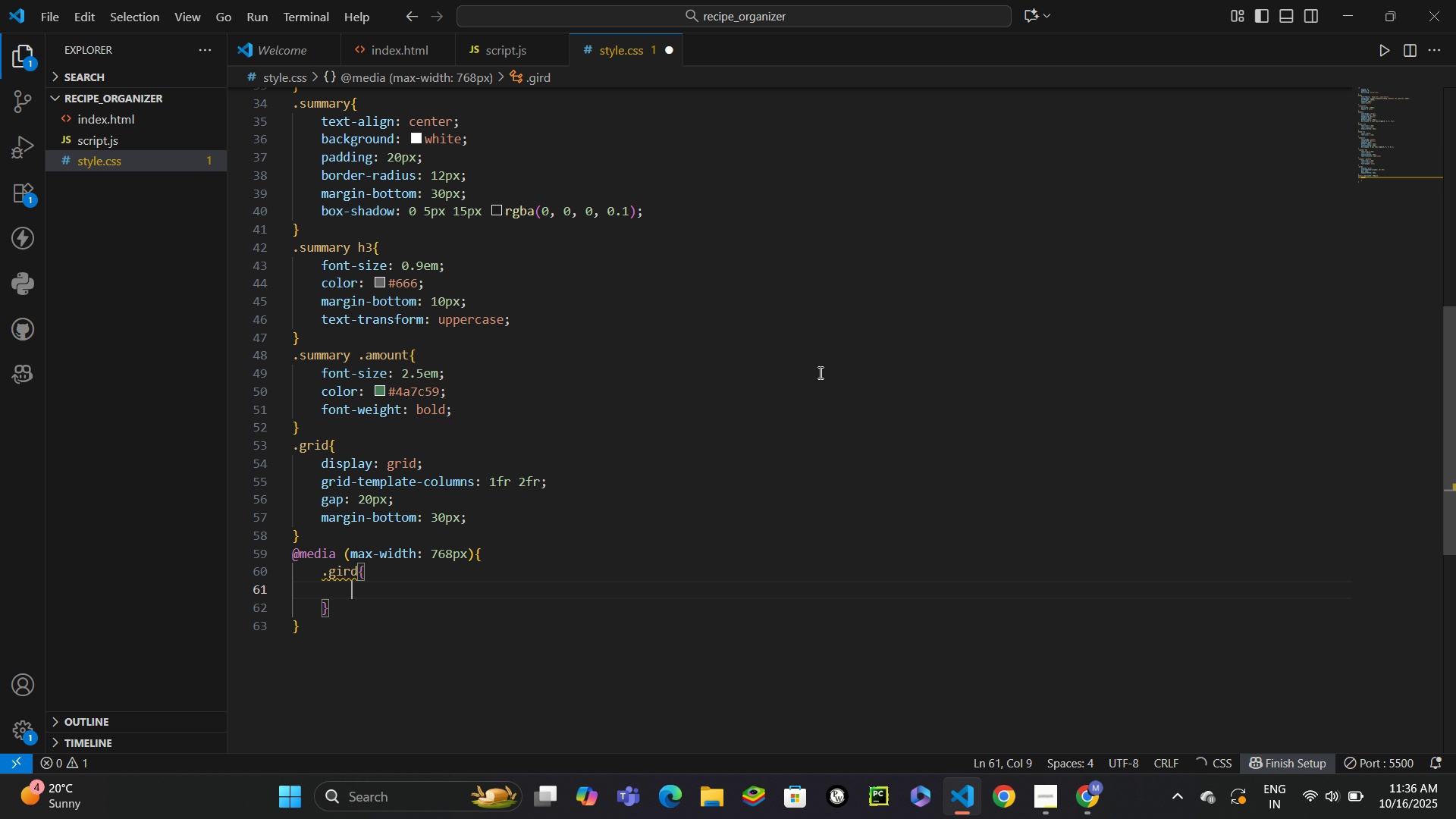 
 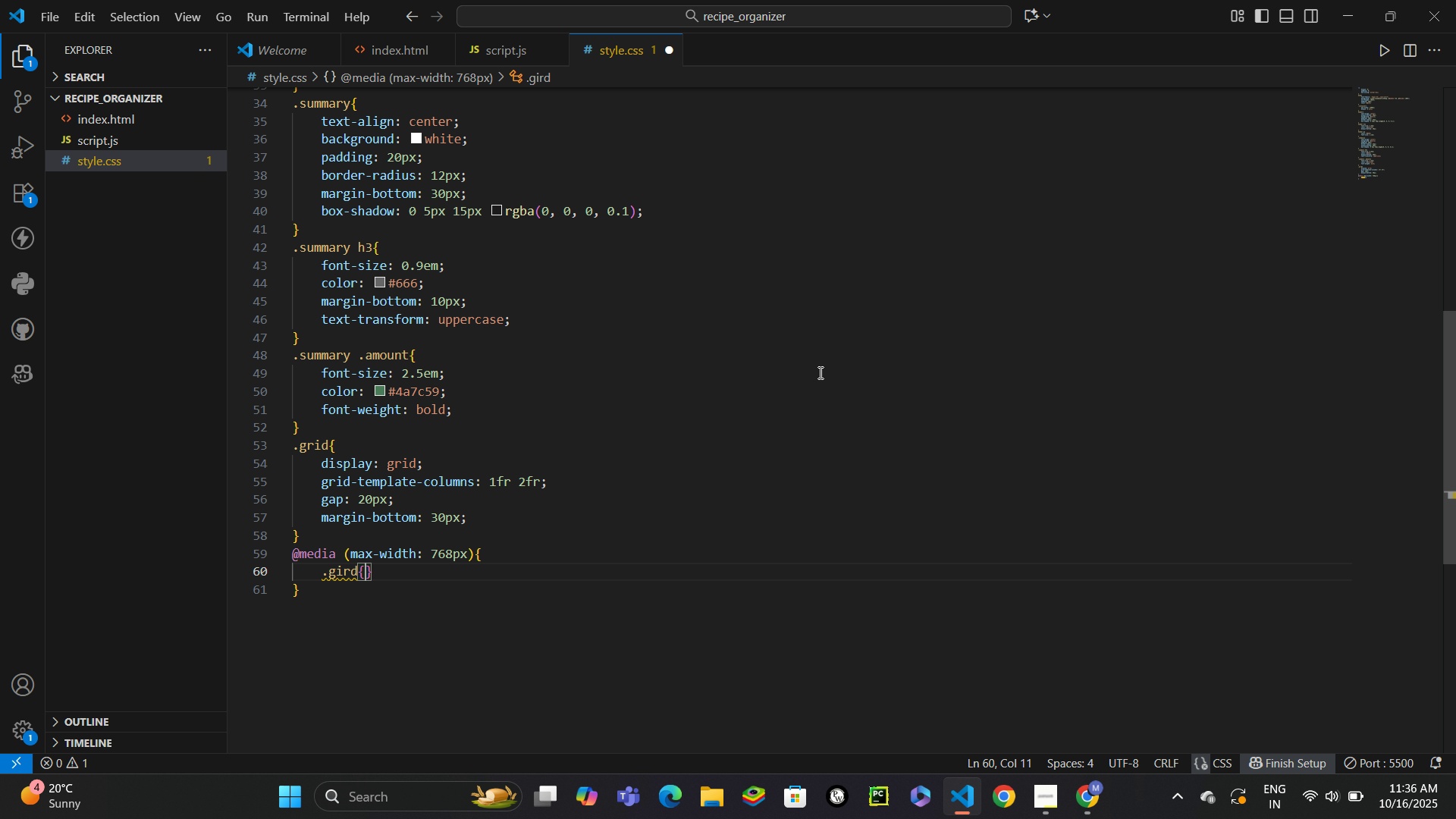 
key(Enter)
 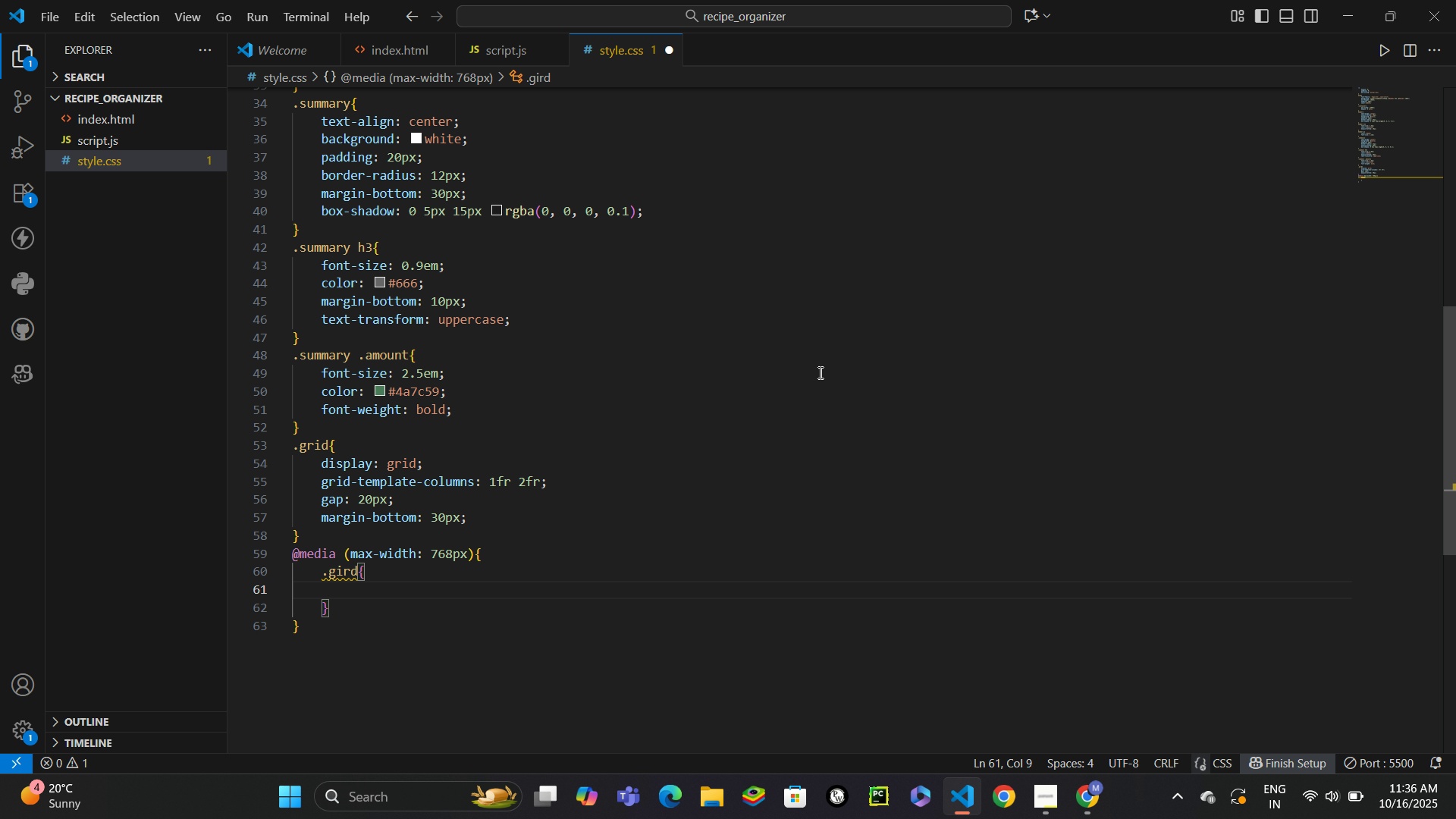 
type(gridtemc)
 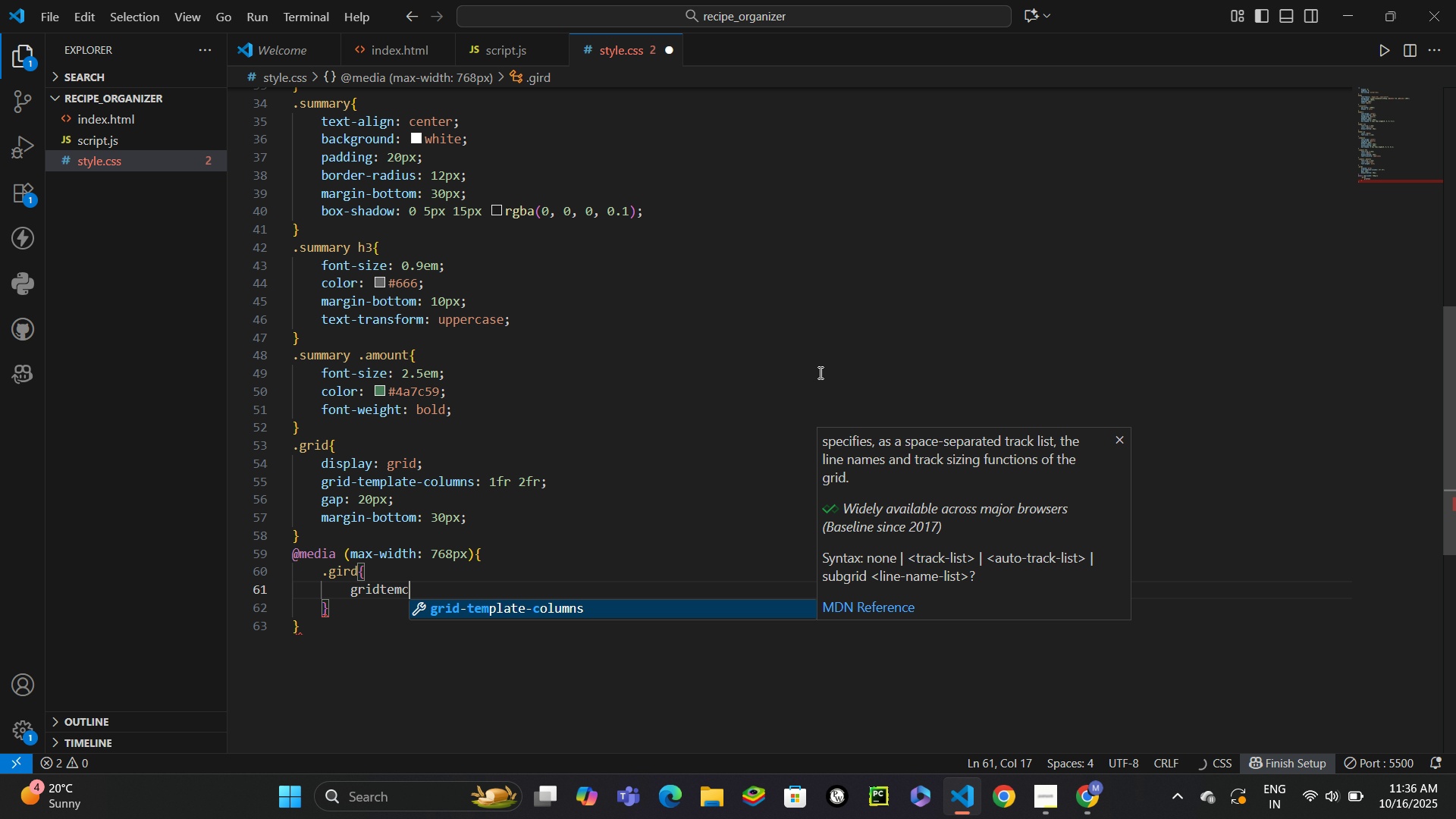 
key(Enter)
 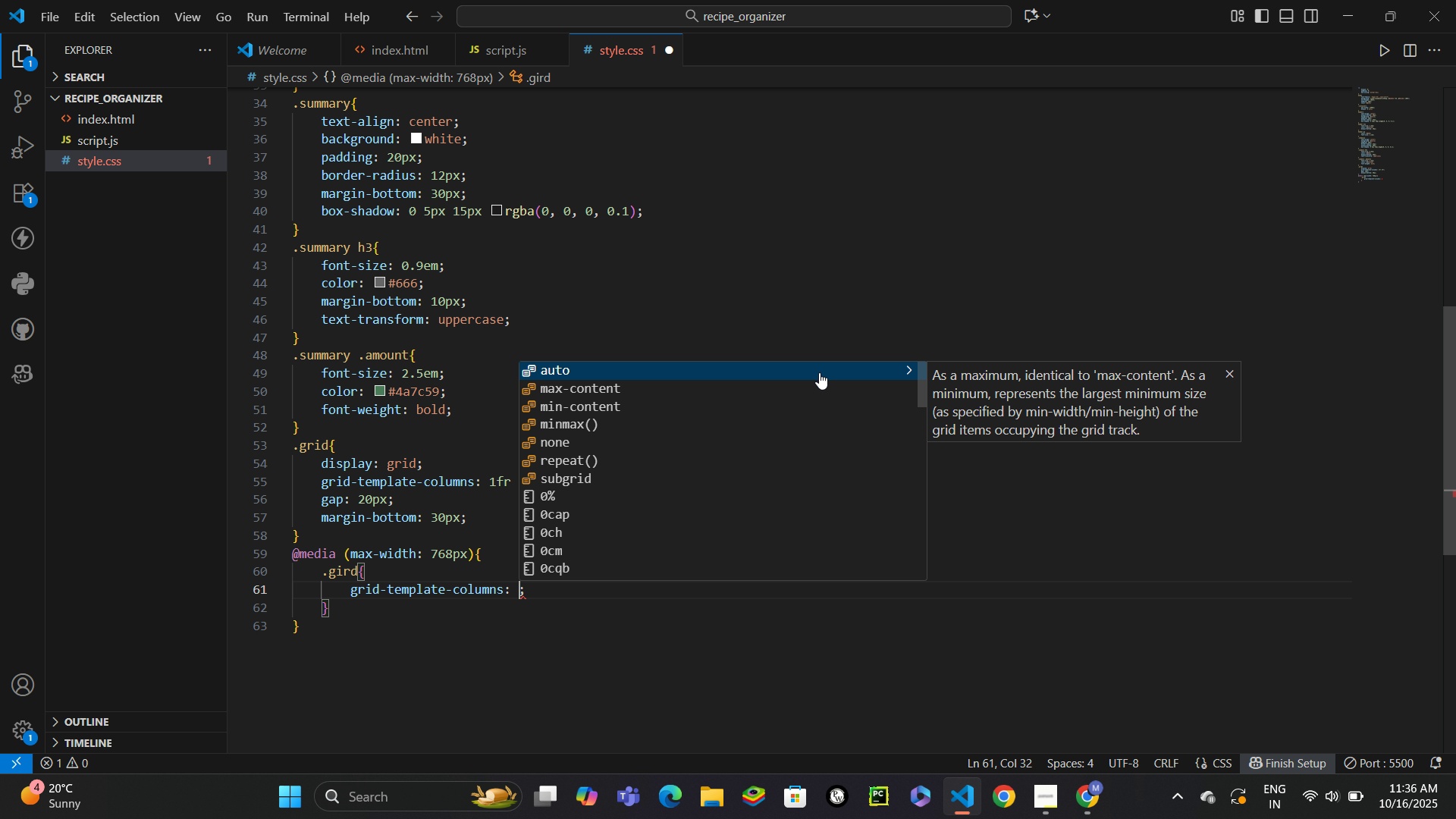 
type(1fr)
 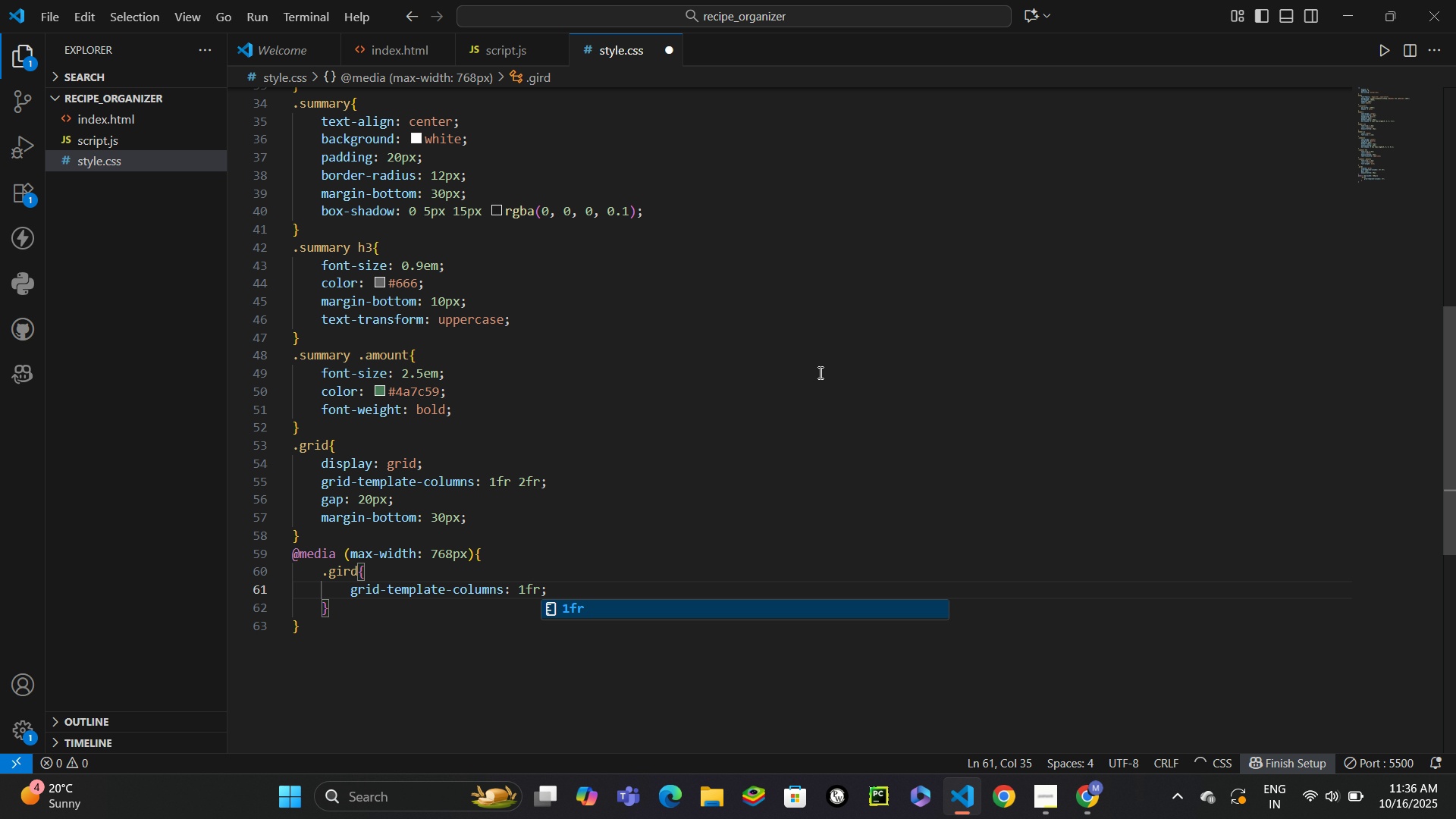 
key(ArrowDown)
 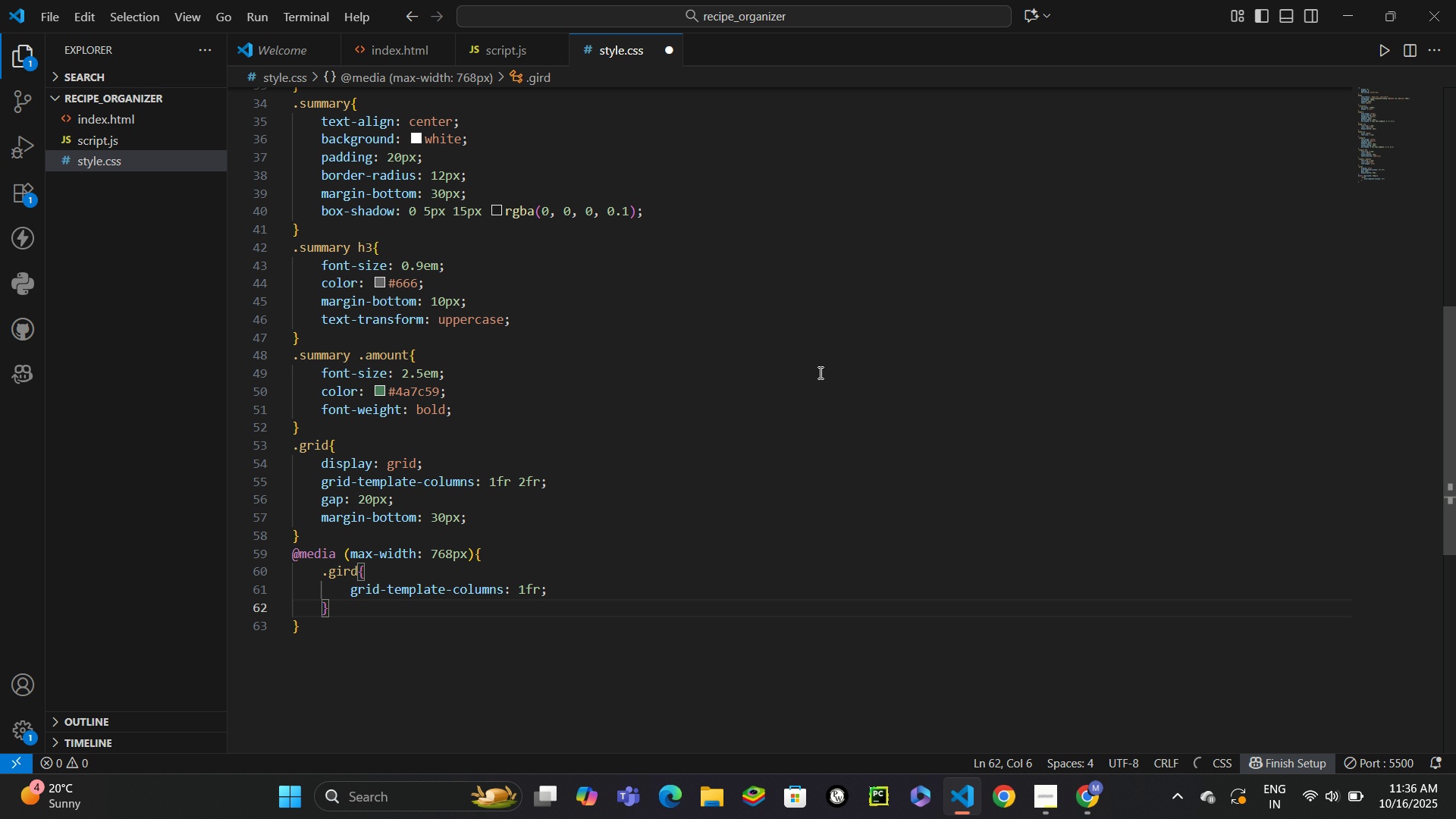 
key(ArrowDown)
 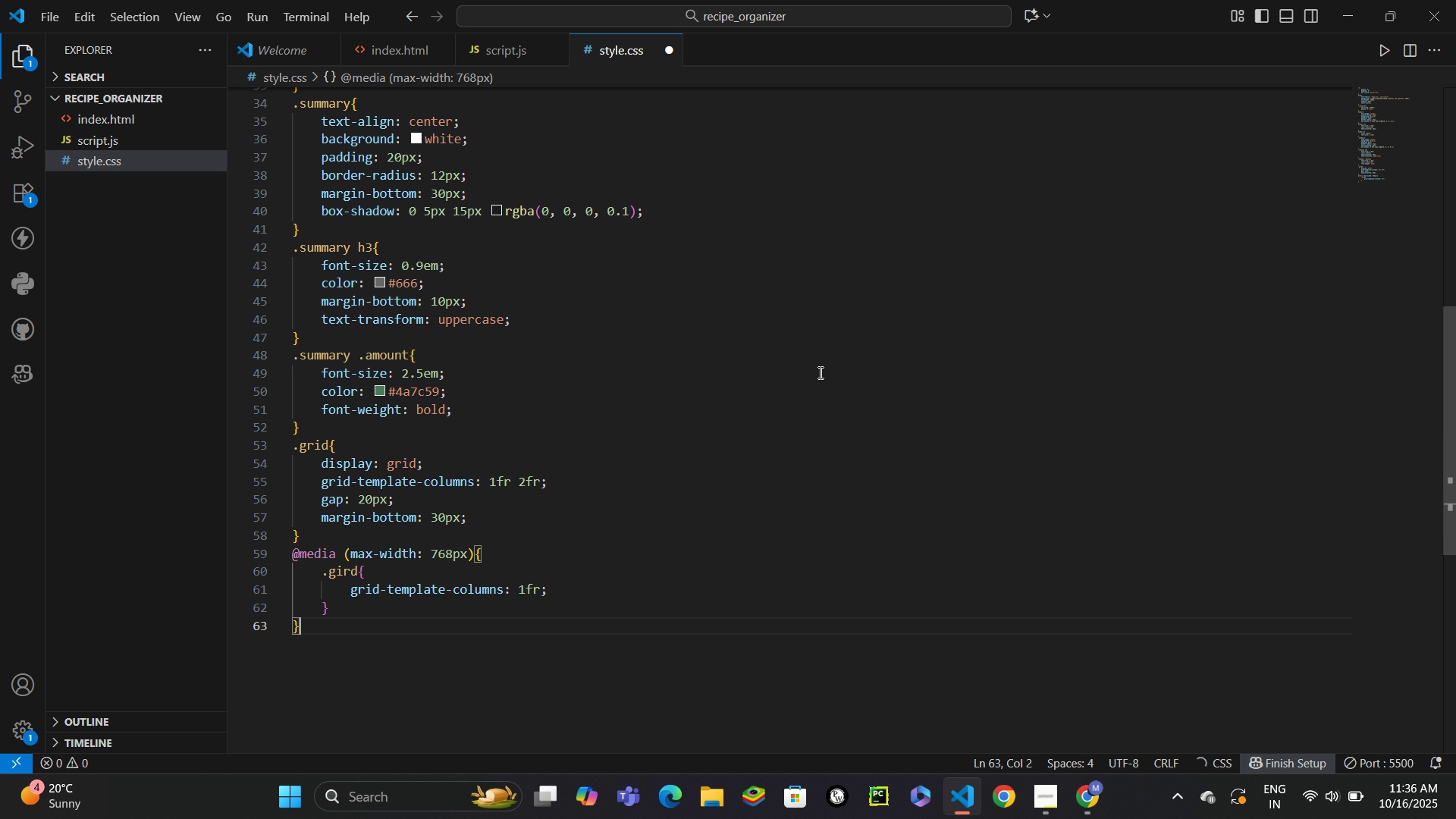 
key(Enter)
 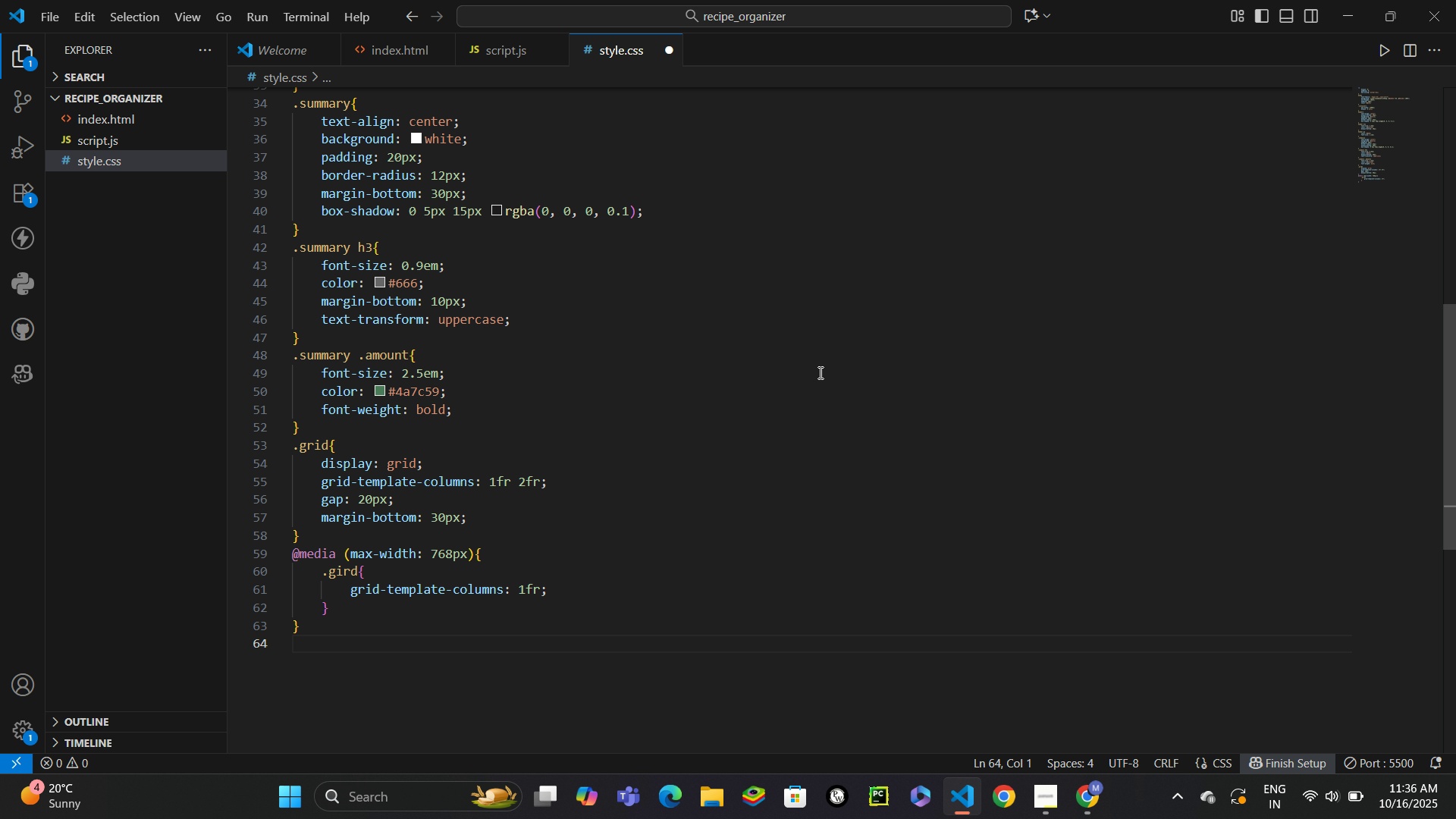 
type(.section{)
 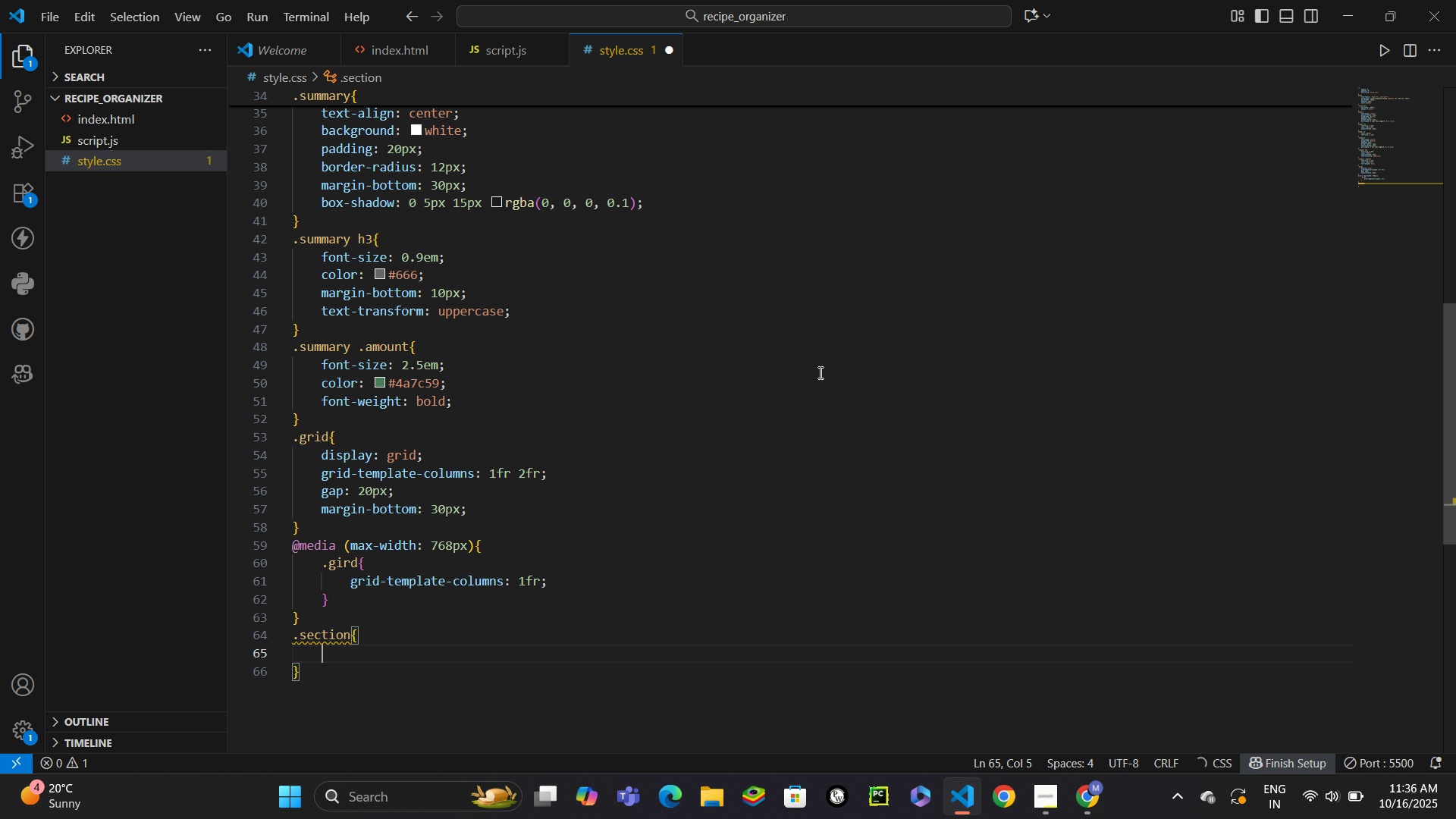 
 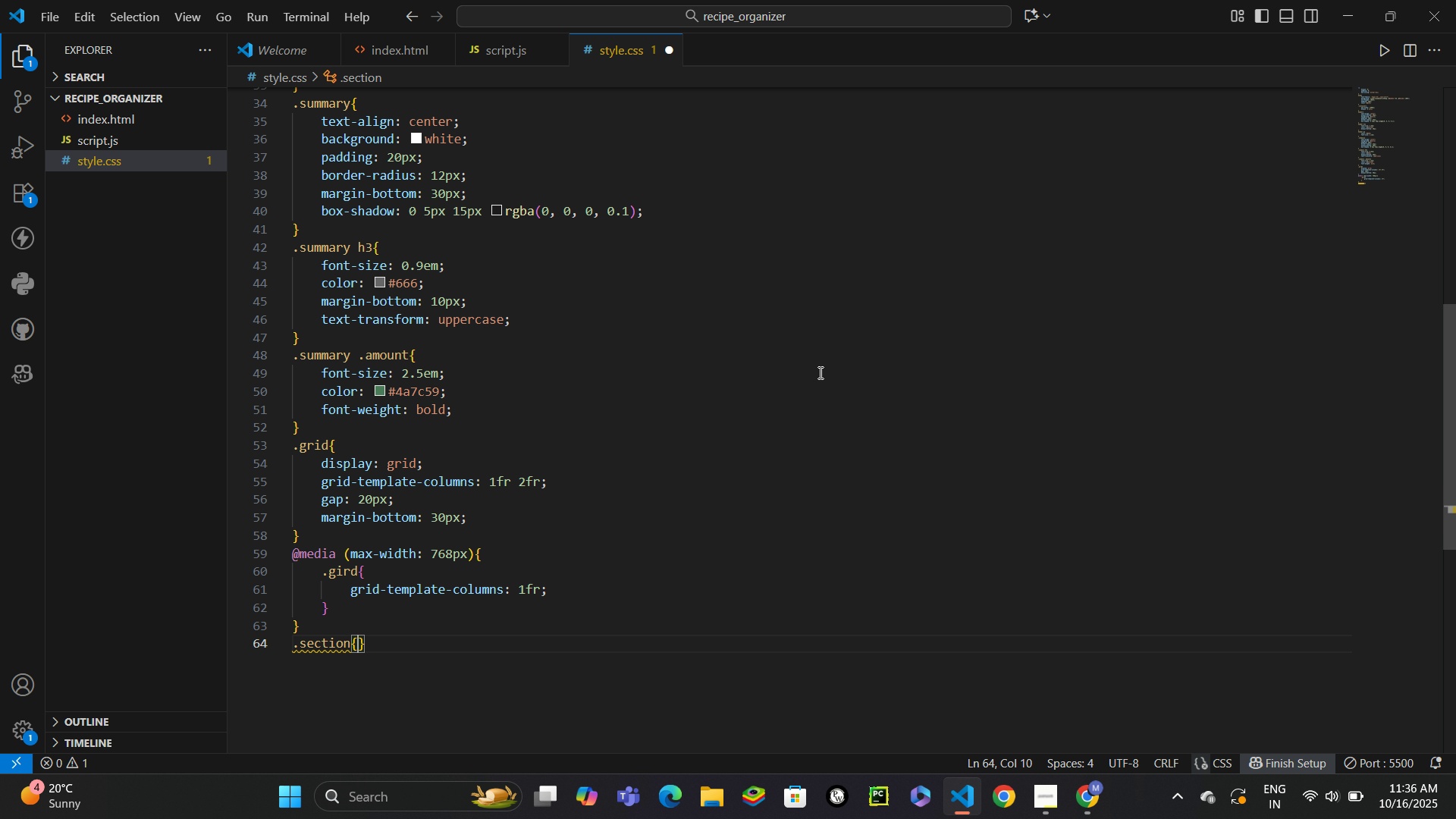 
key(Enter)
 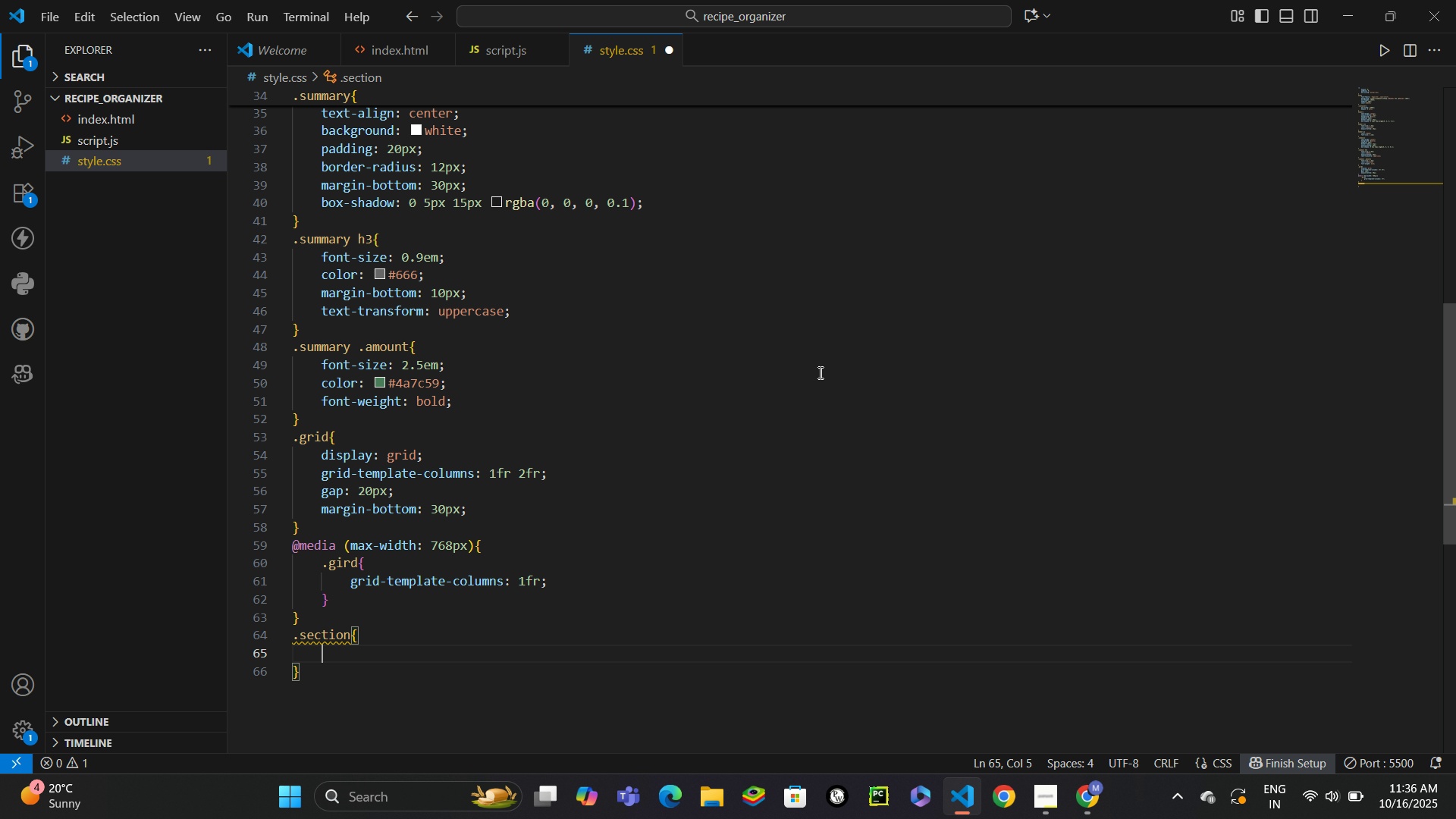 
key(B)
 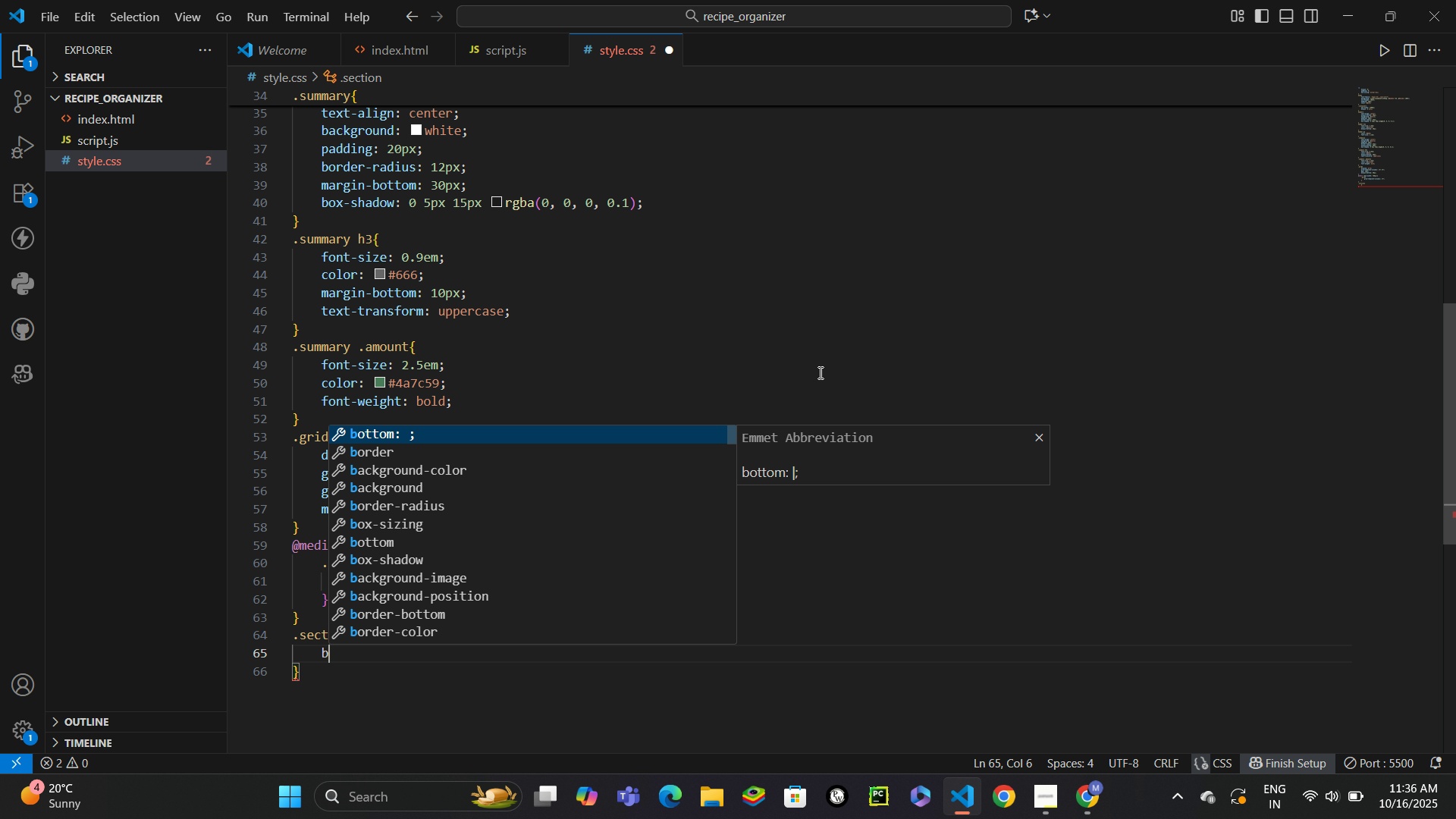 
key(ArrowDown)
 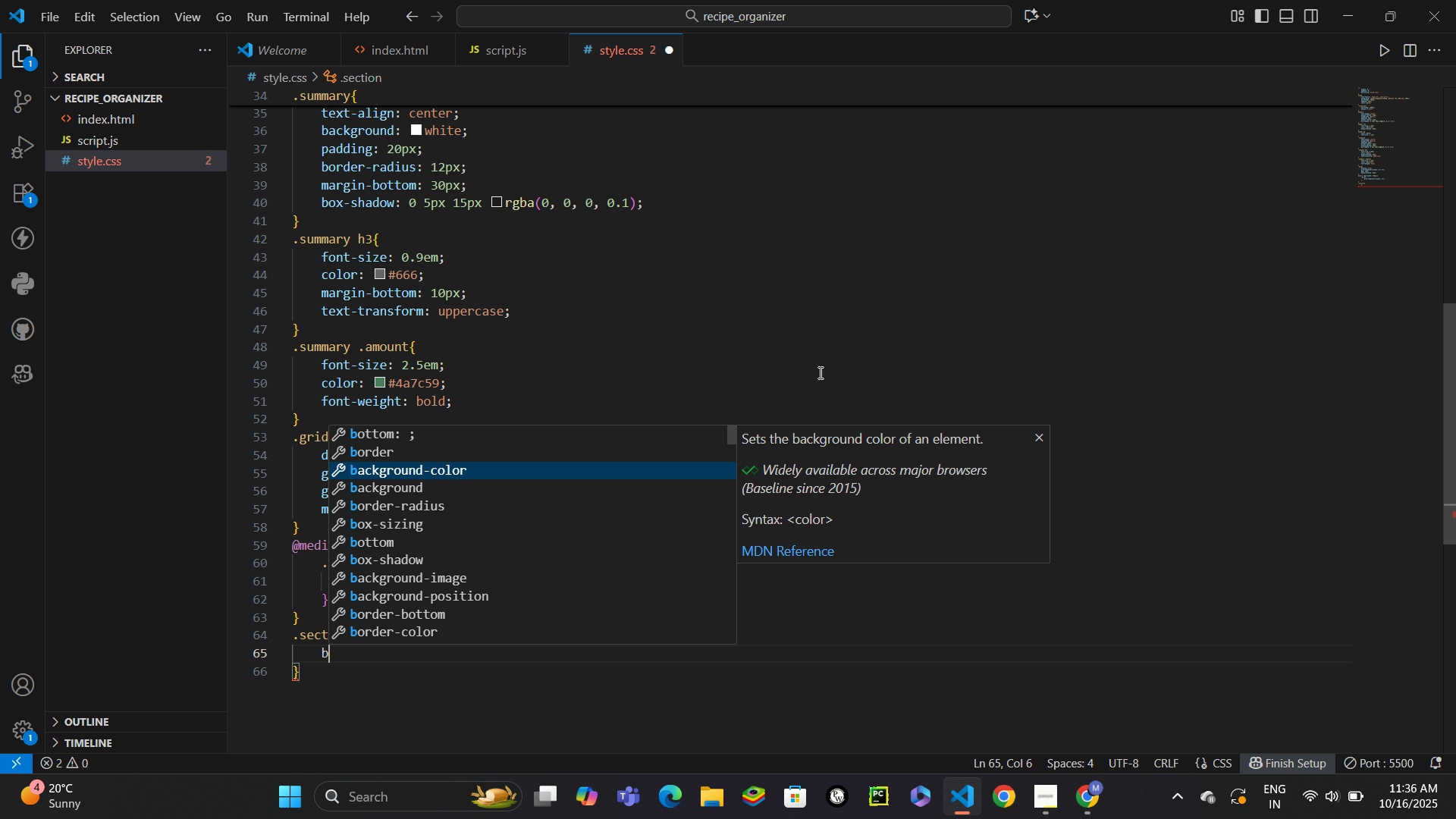 
key(ArrowDown)
 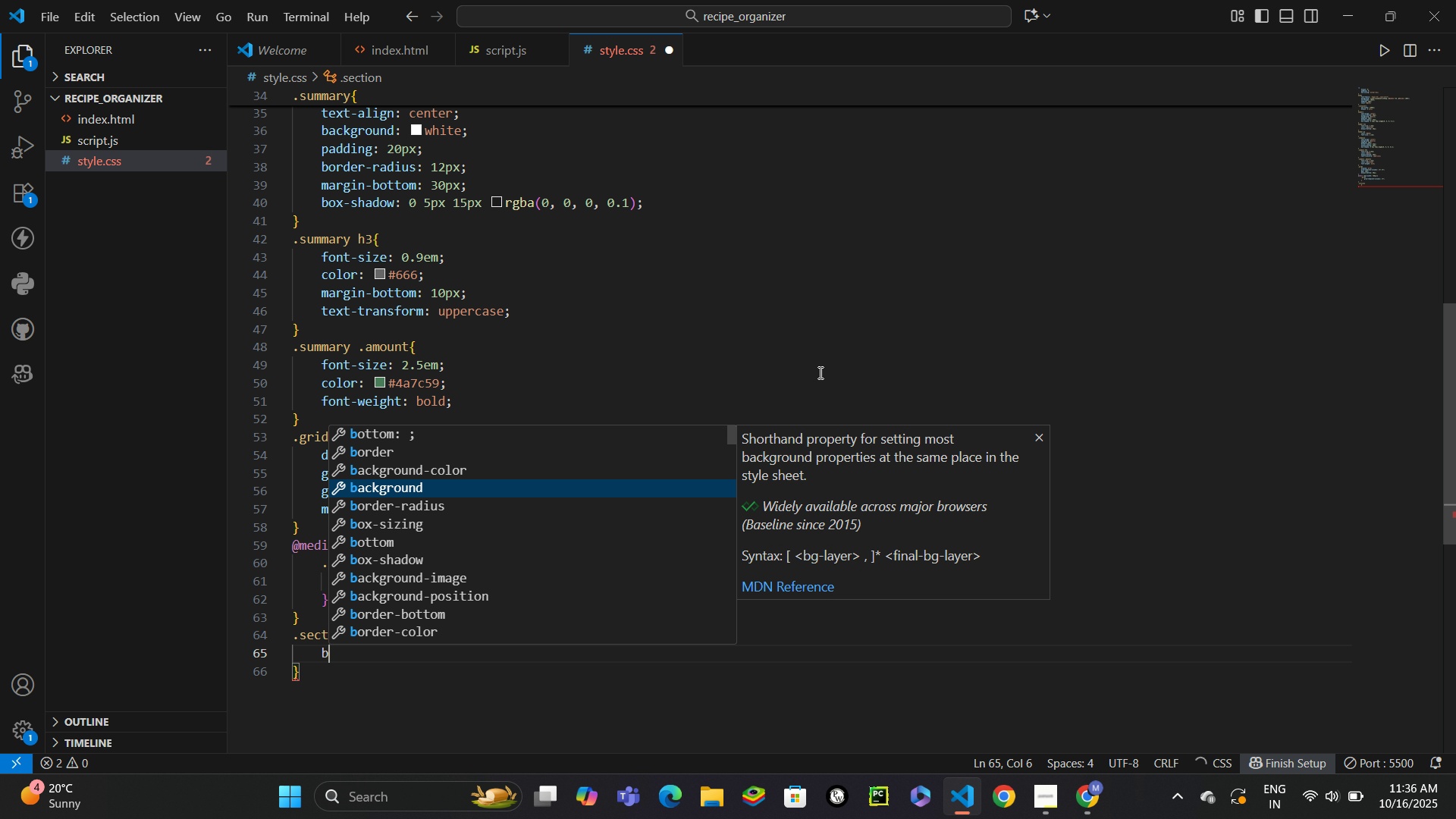 
key(ArrowDown)
 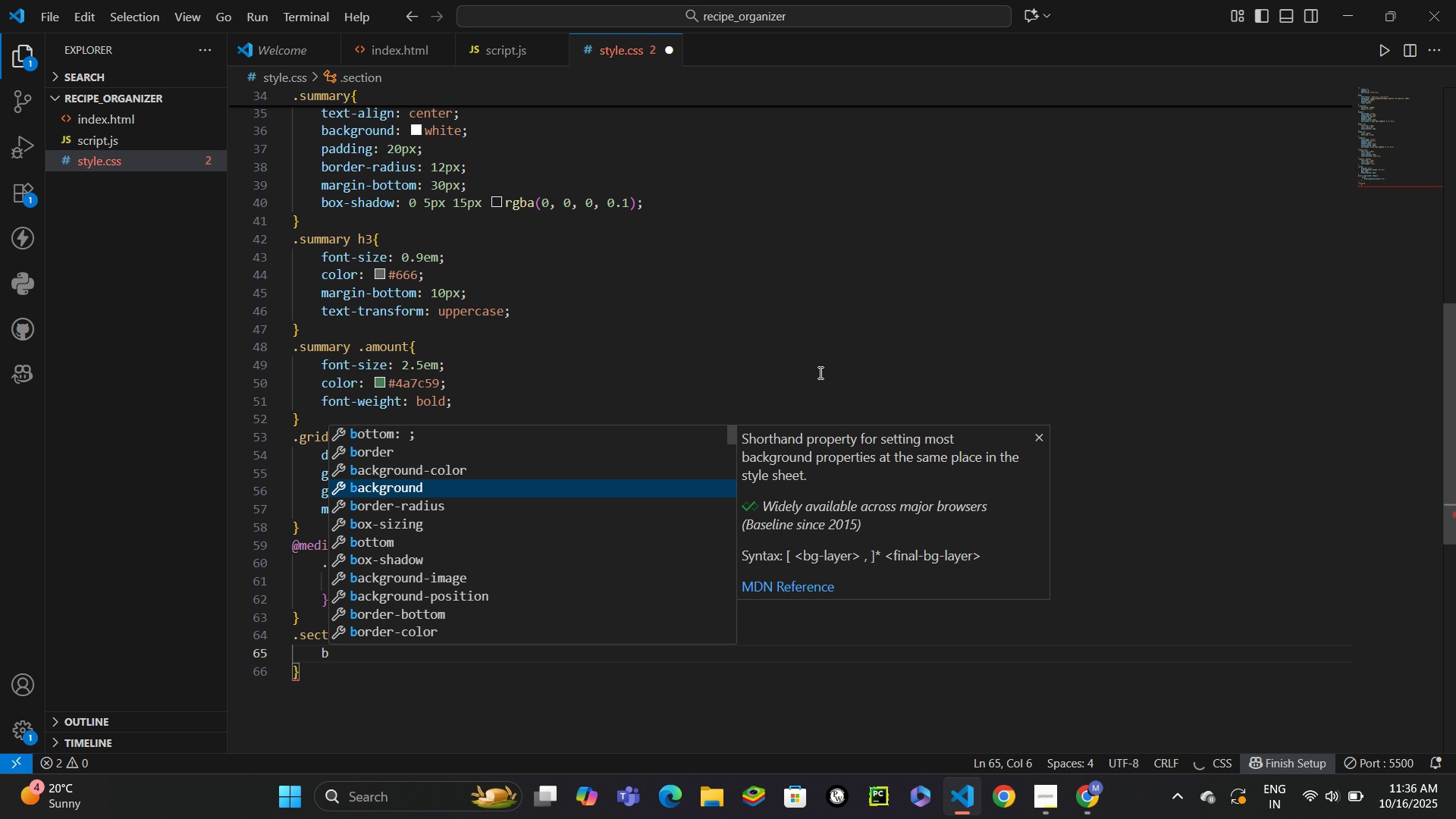 
key(Enter)
 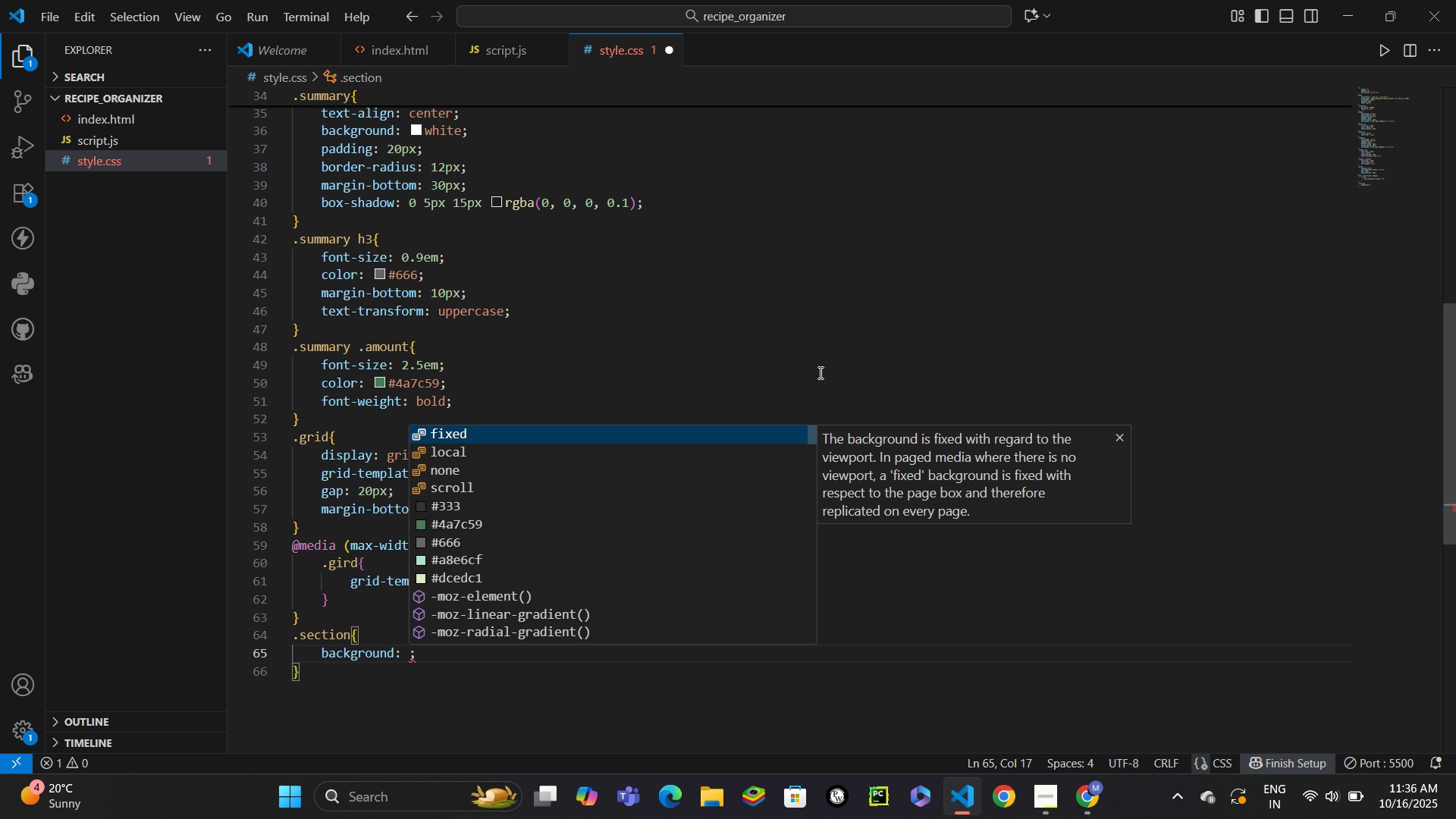 
type(white)
 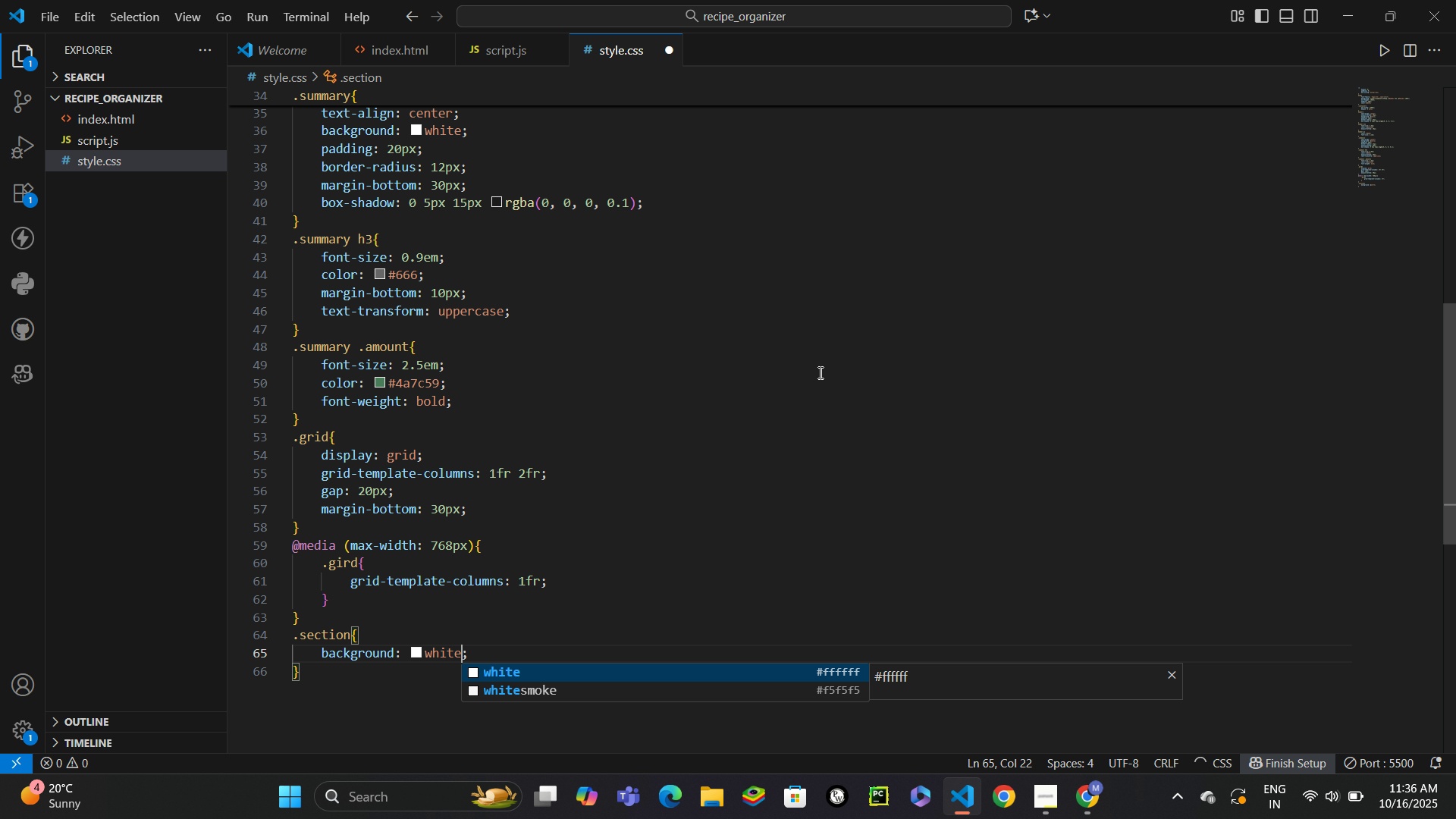 
key(Control+Enter)
 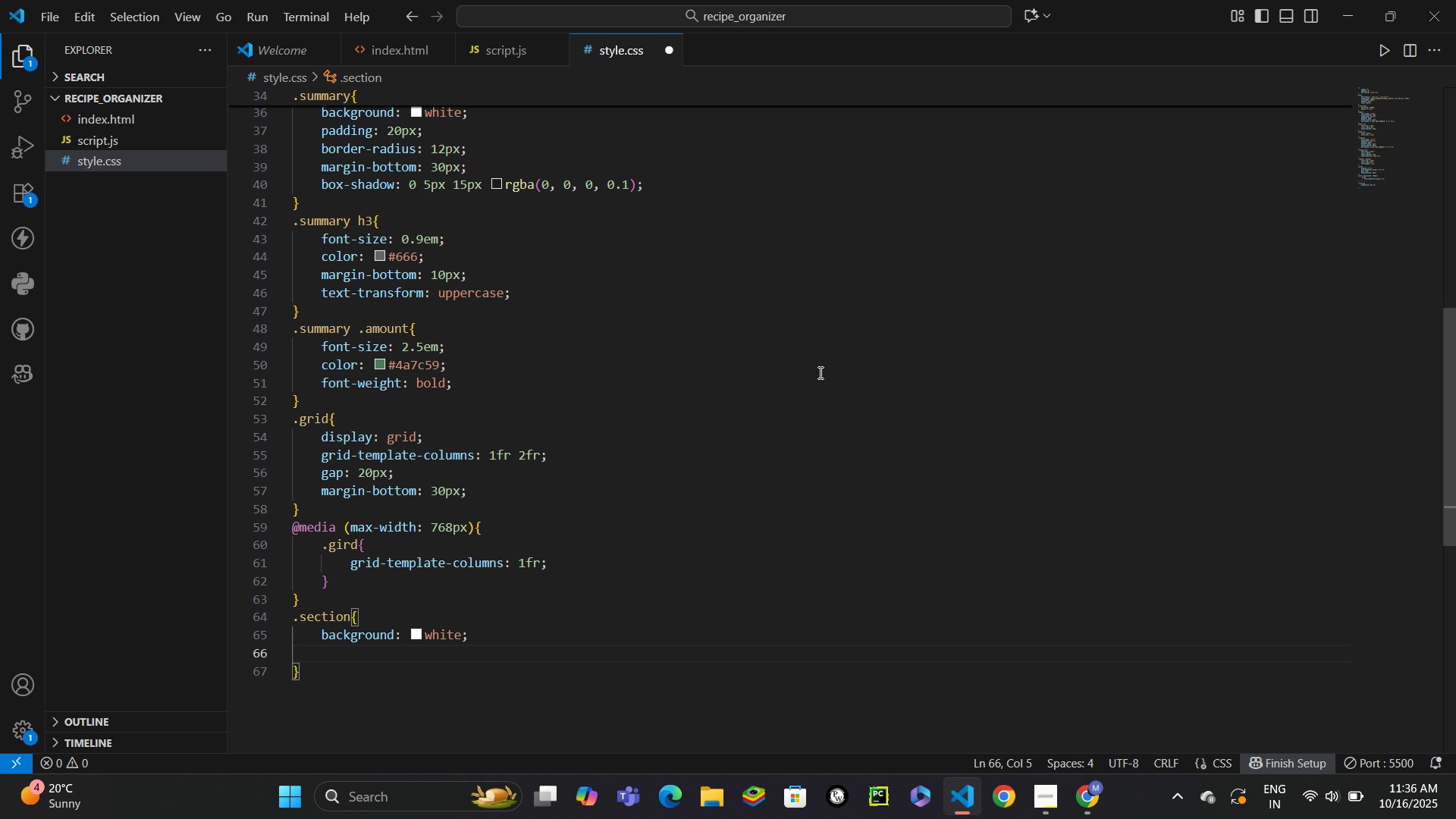 
type(padding)
 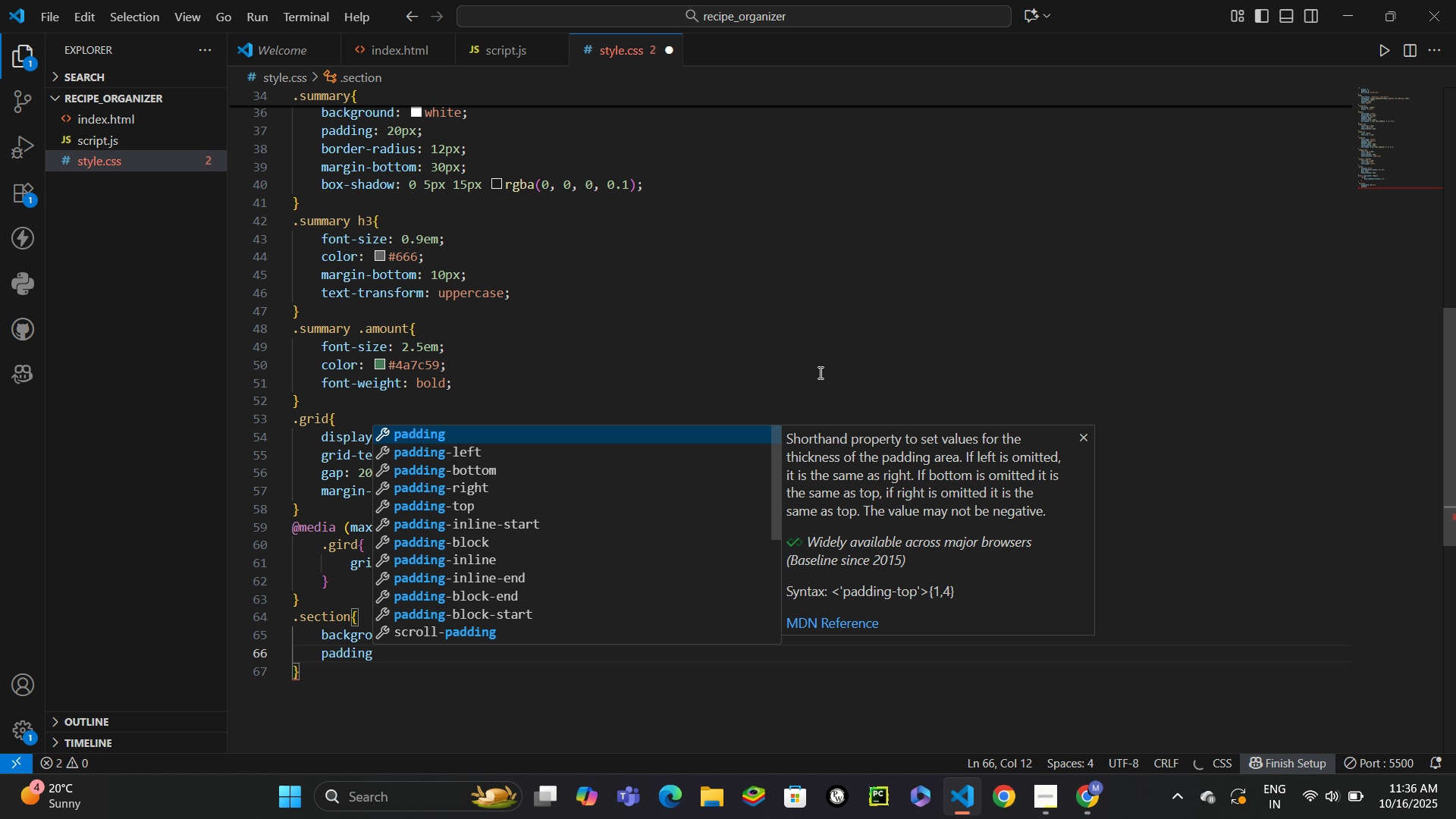 
key(Enter)
 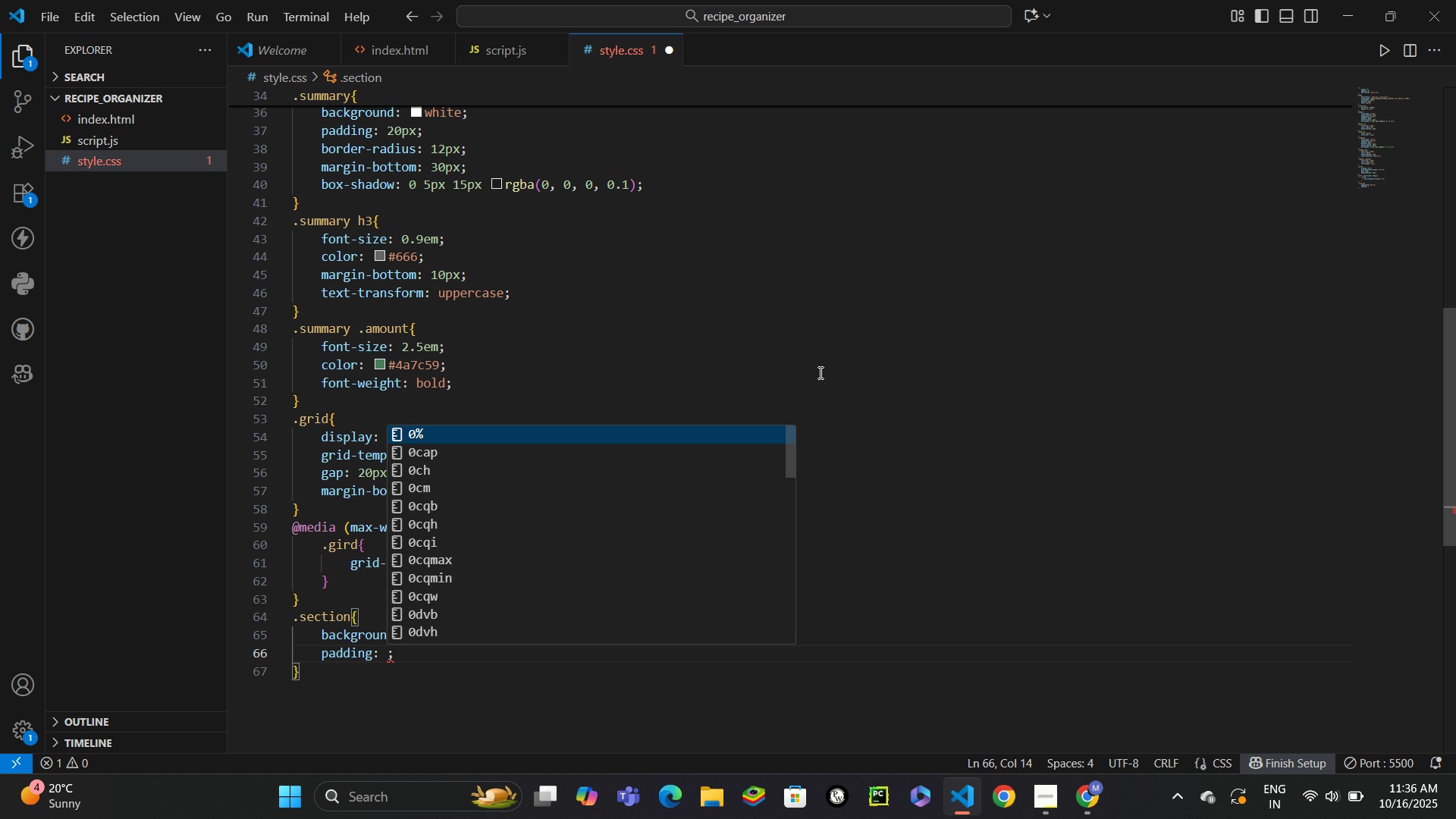 
type(25px)
 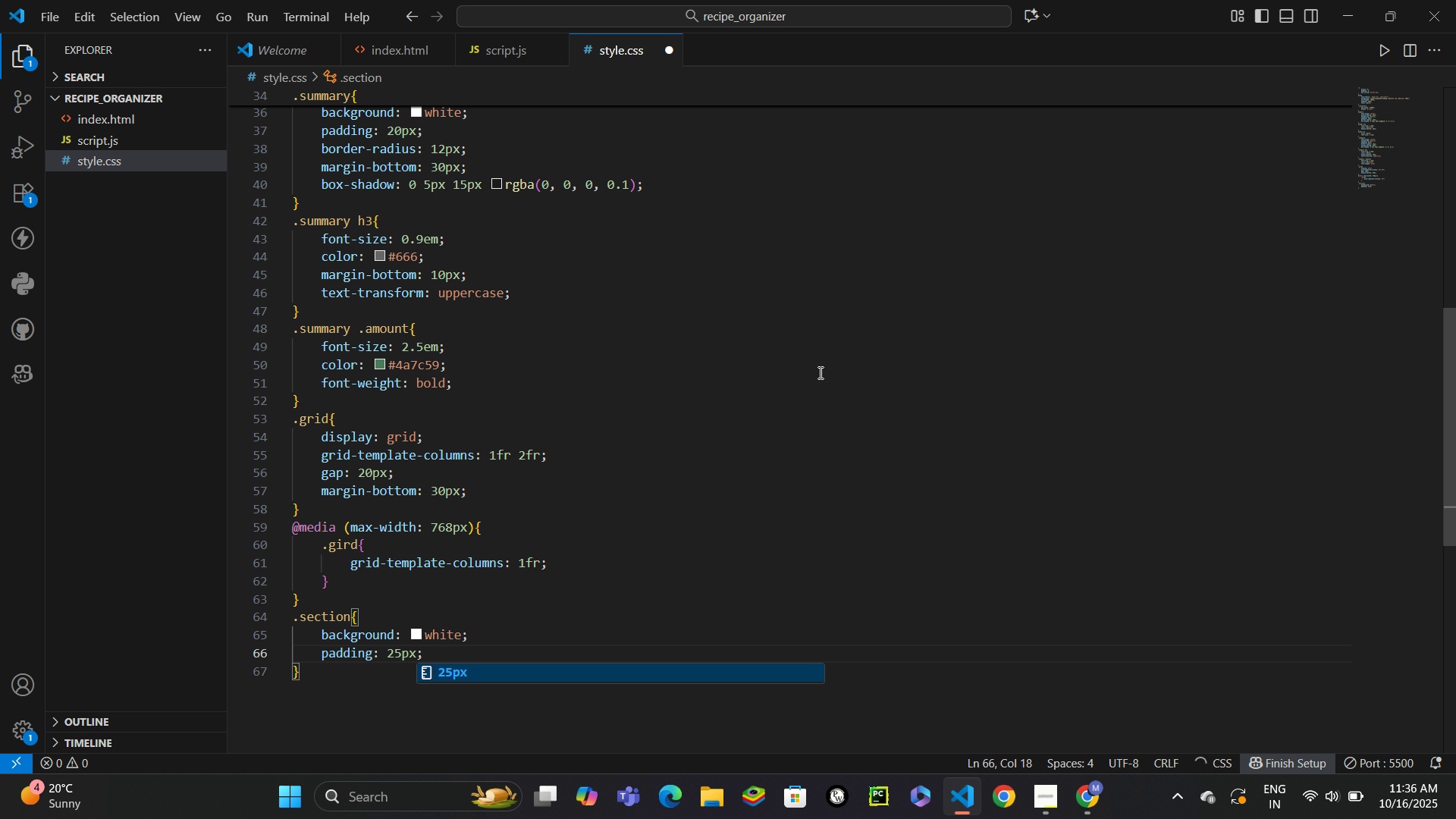 
key(Control+Enter)
 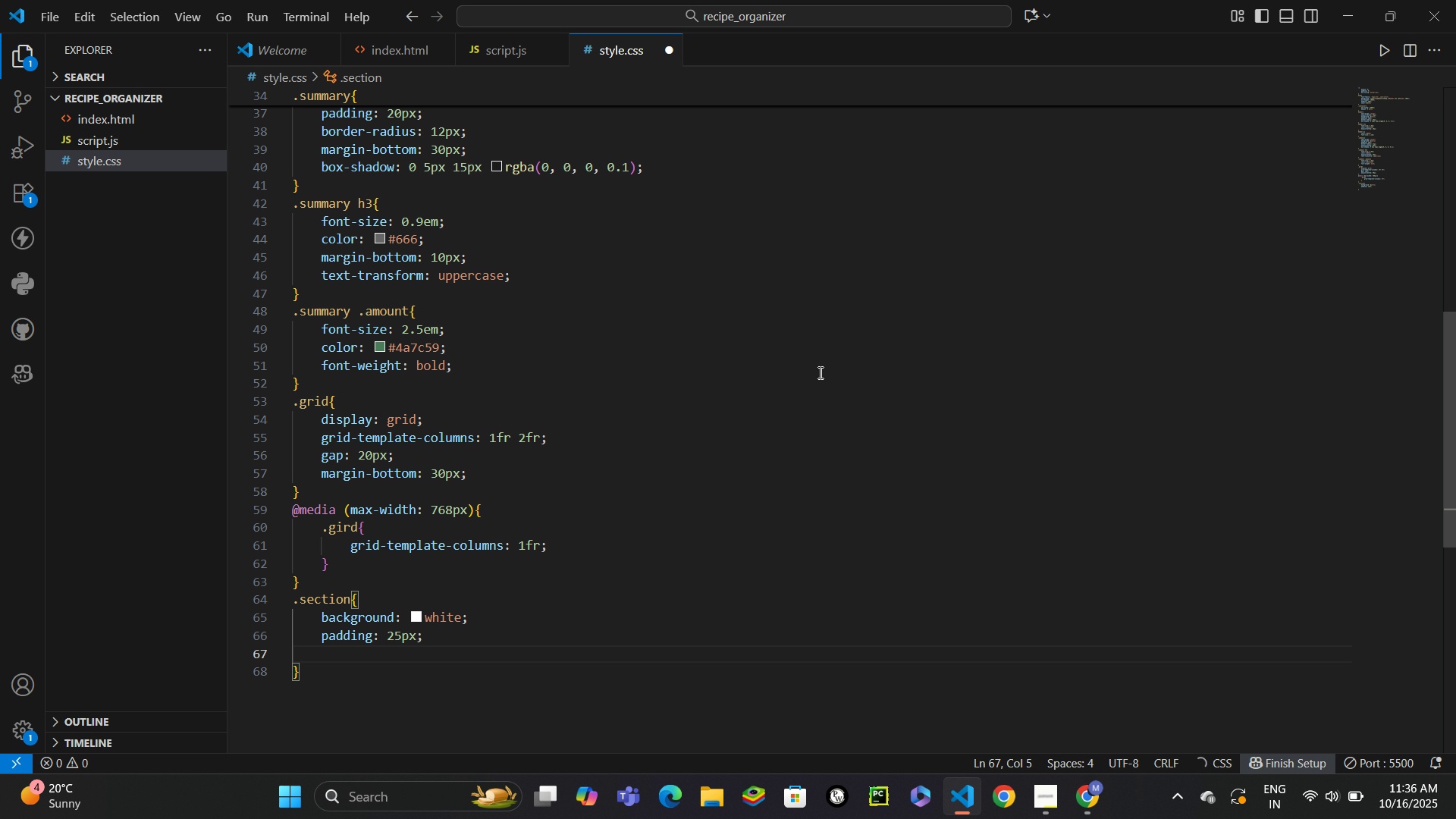 
type(borderr)
 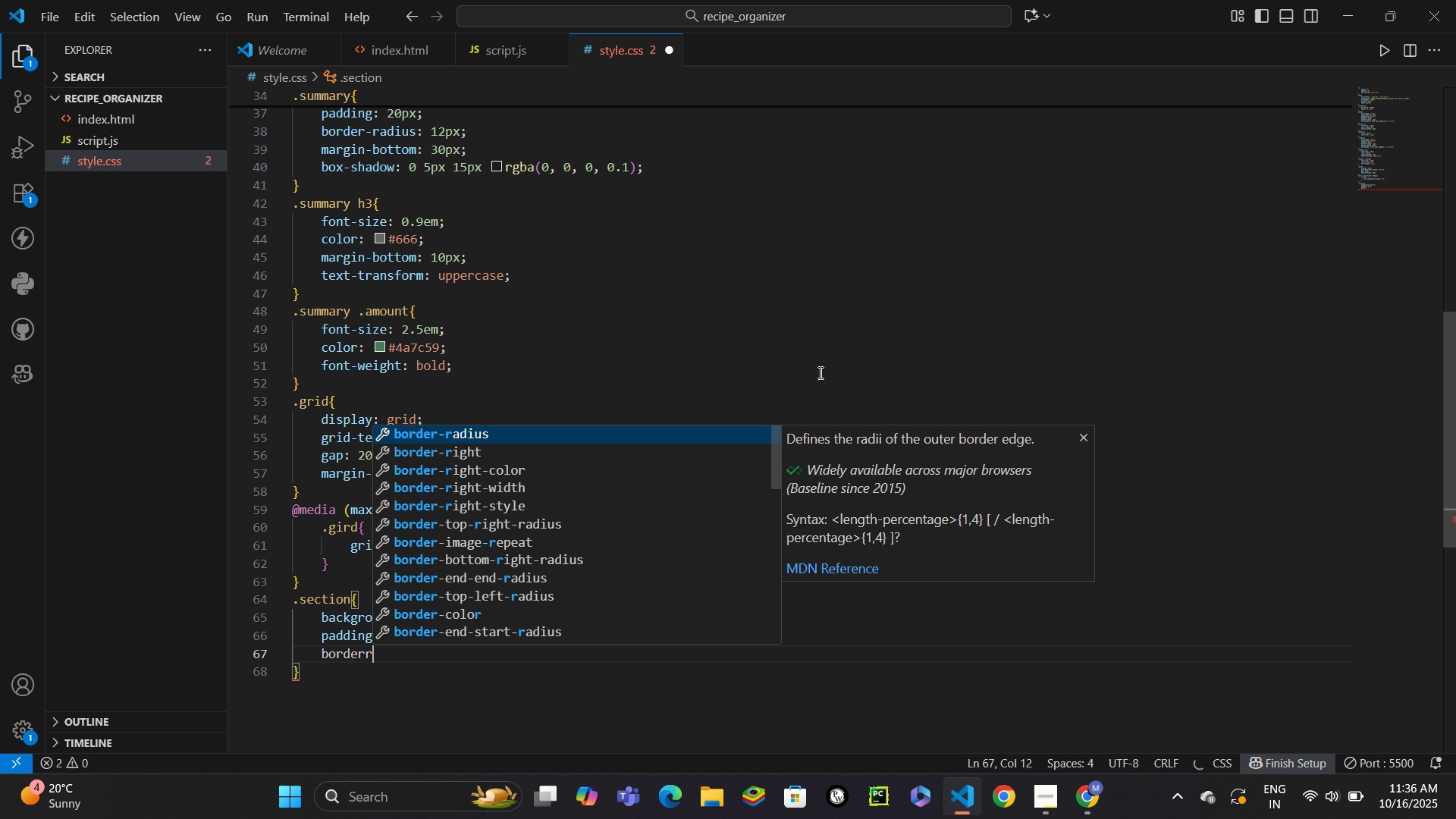 
key(Enter)
 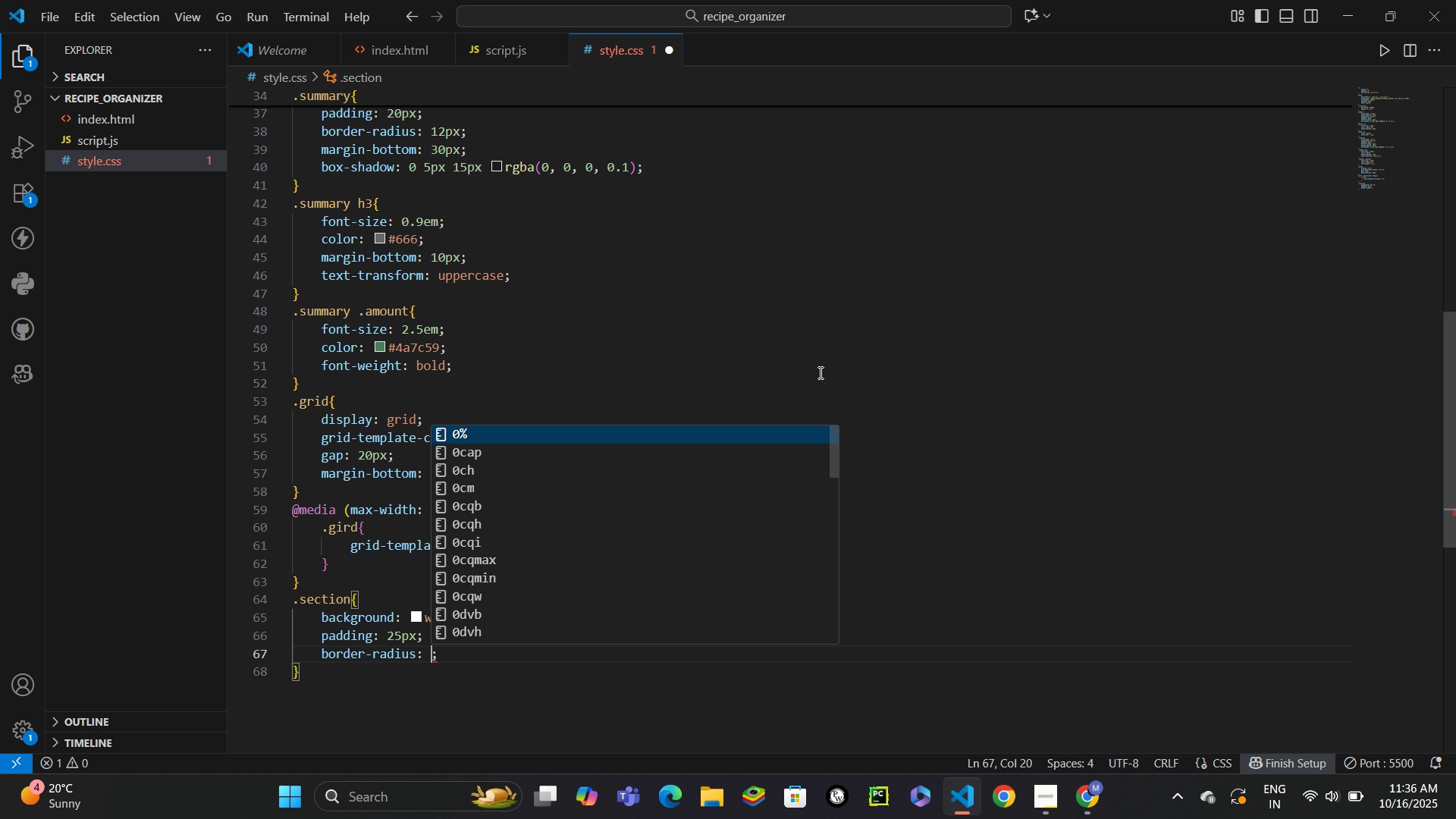 
hold_key(key=1, duration=0.3)
 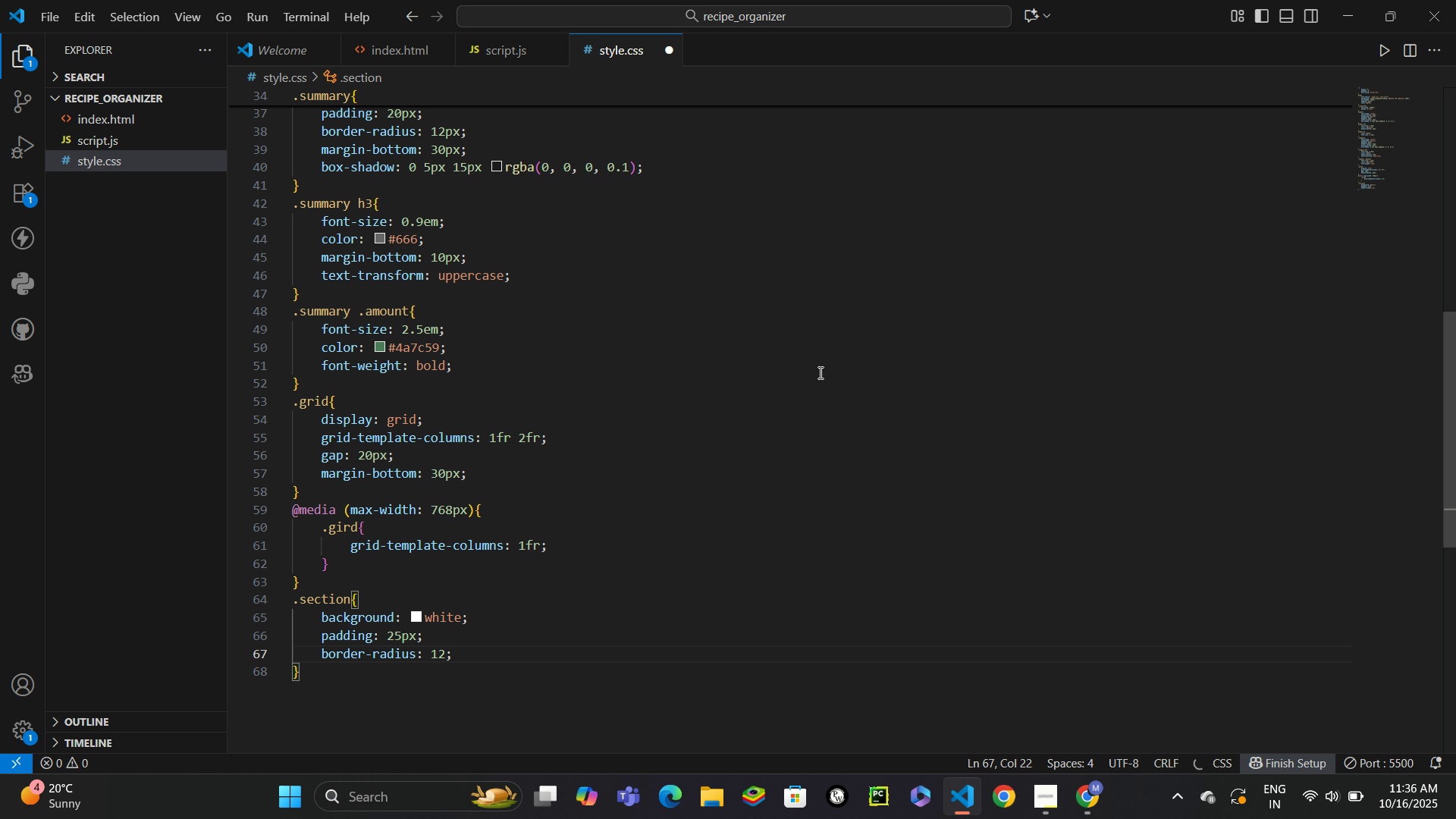 
type(2px)
 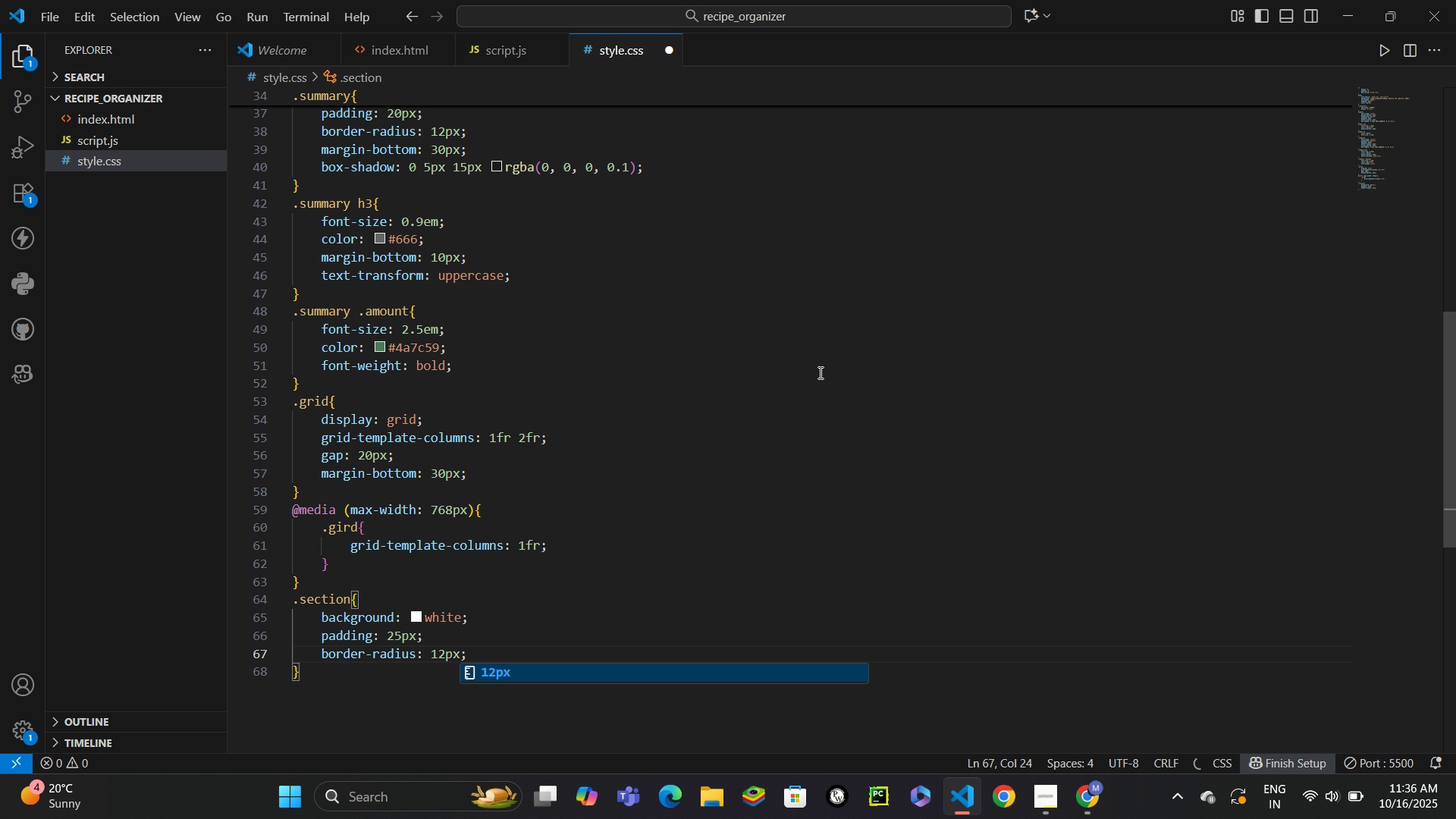 
key(Control+Enter)
 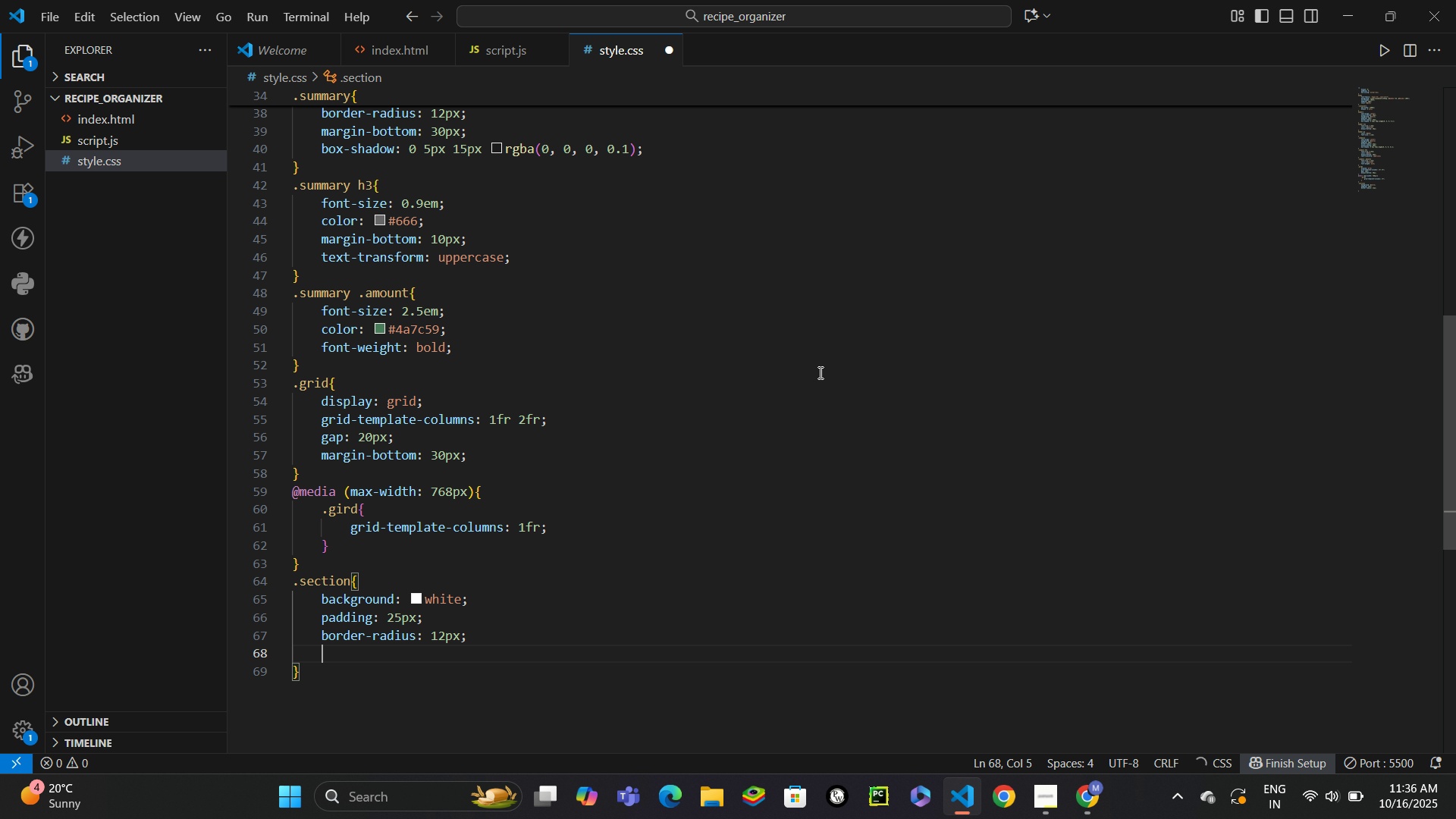 
type(boxsh)
 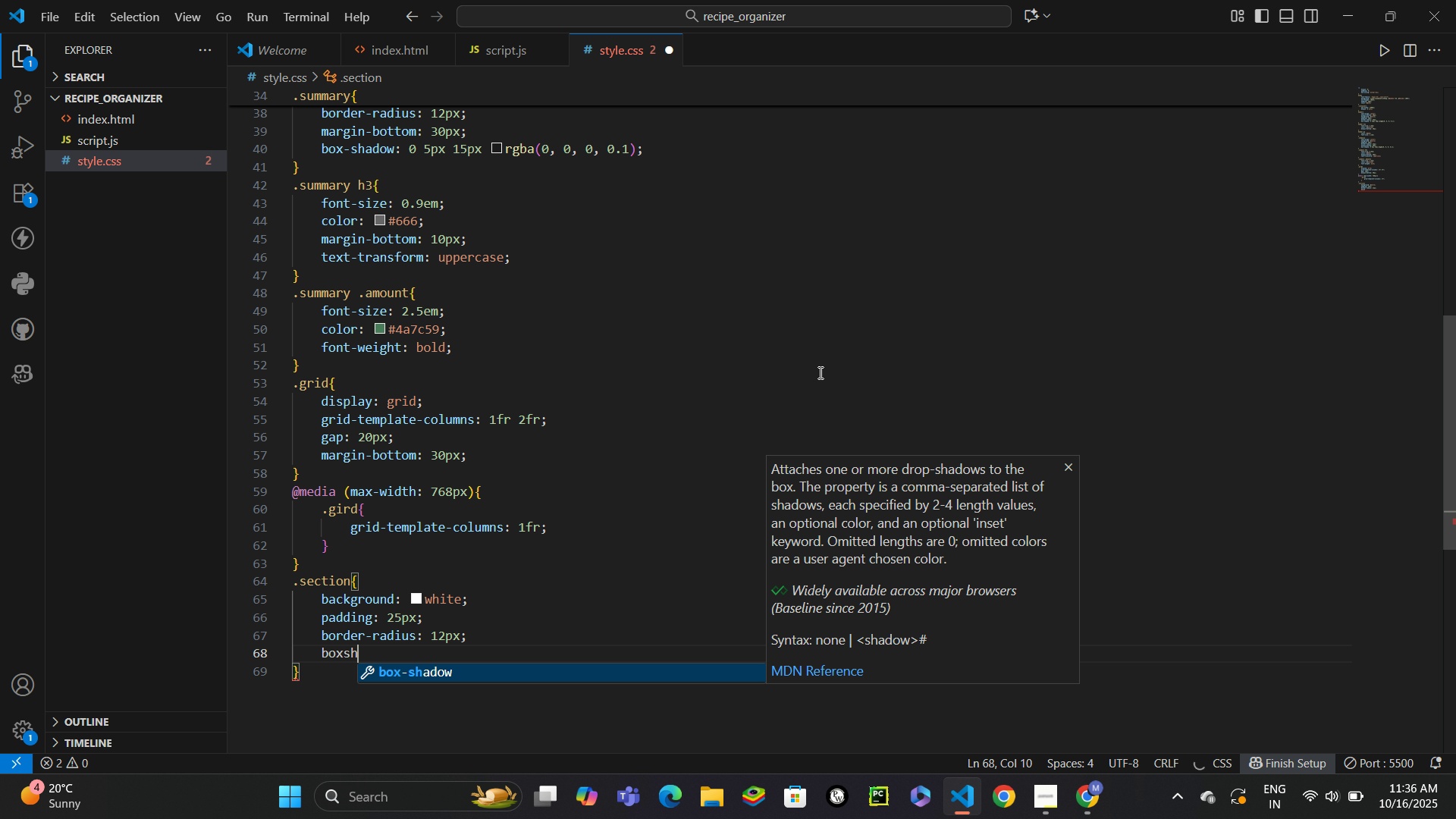 
key(Enter)
 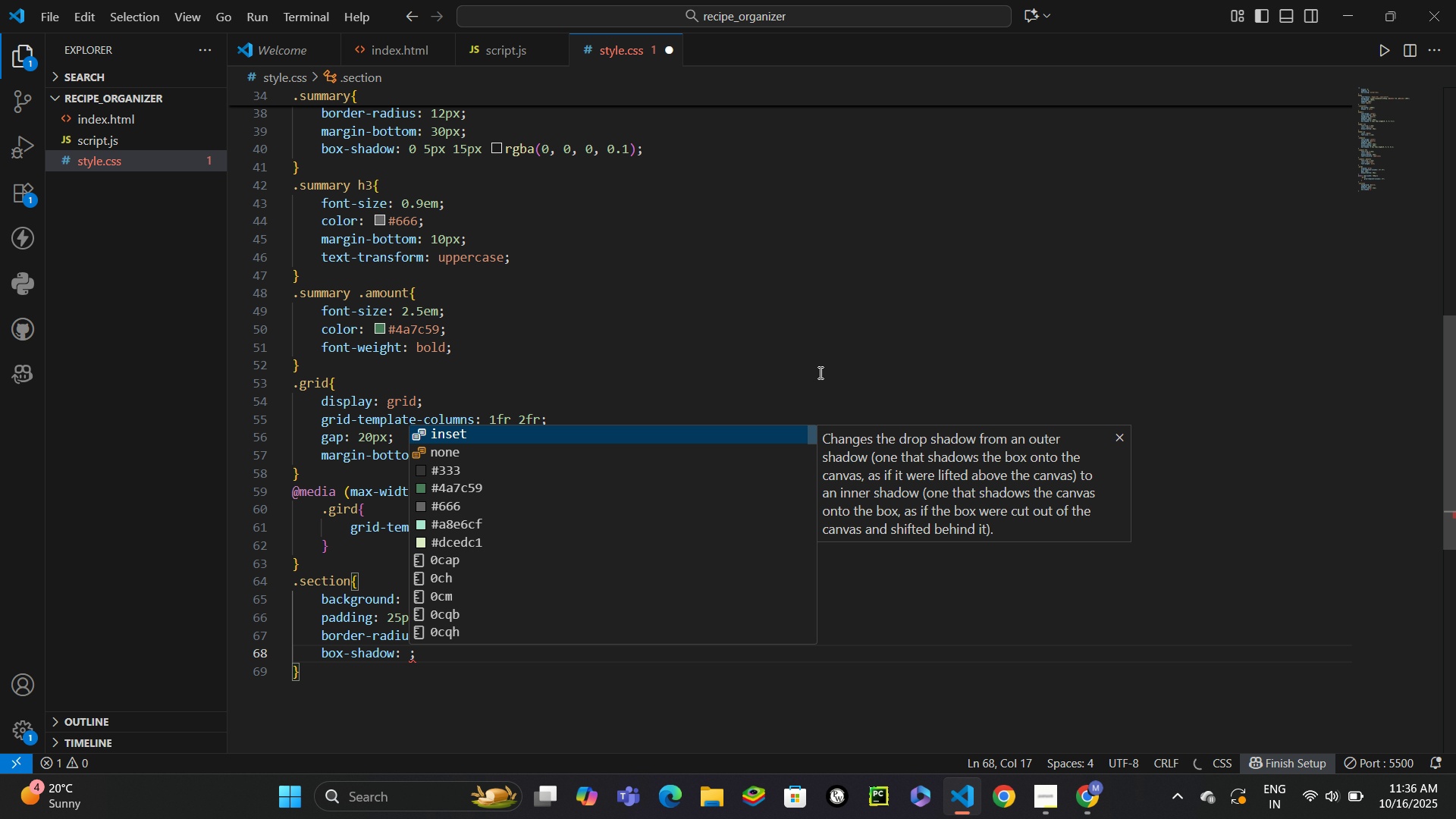 
type(0 5px 15px r)
 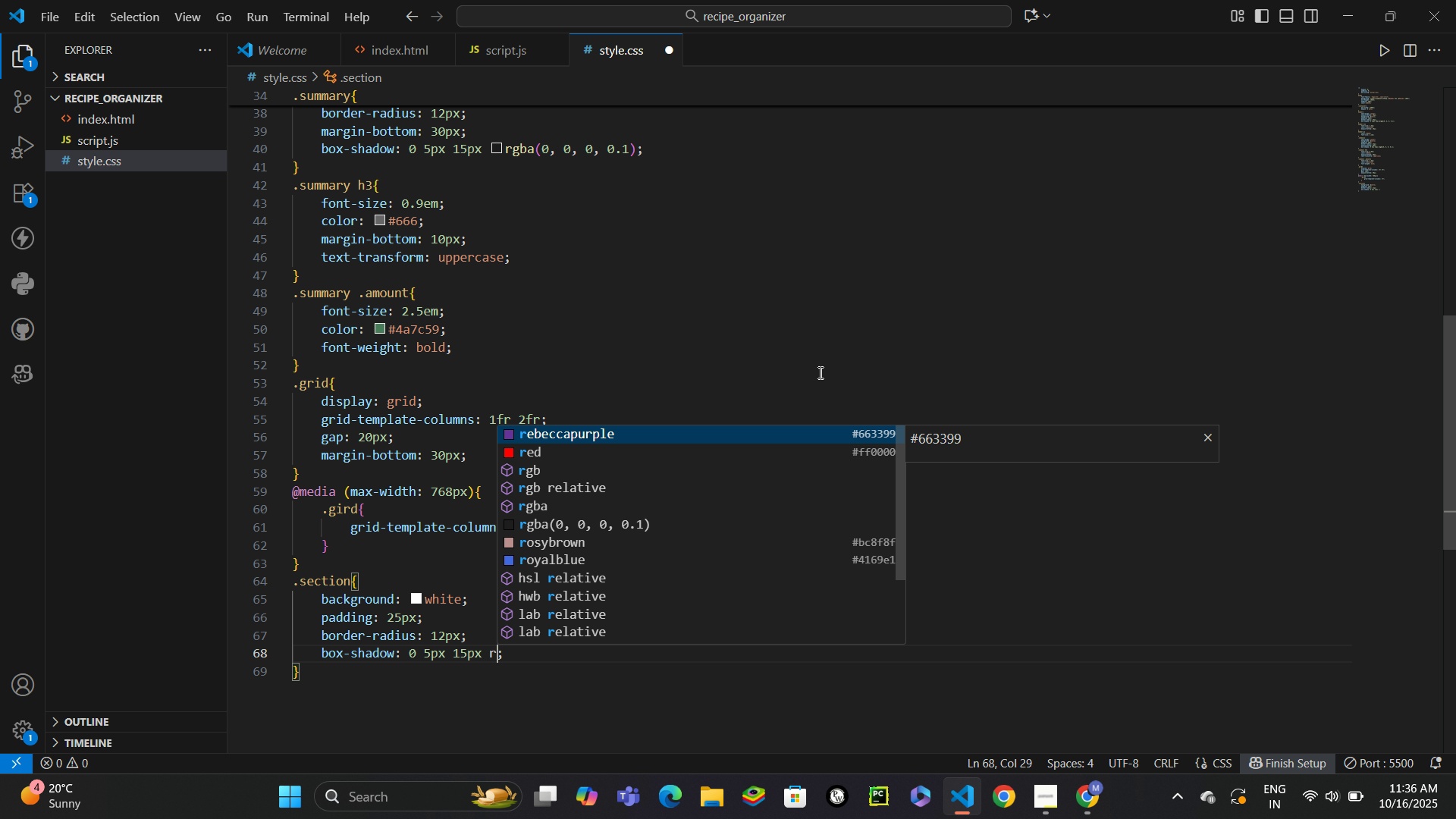 
hold_key(key=ArrowDown, duration=0.62)
 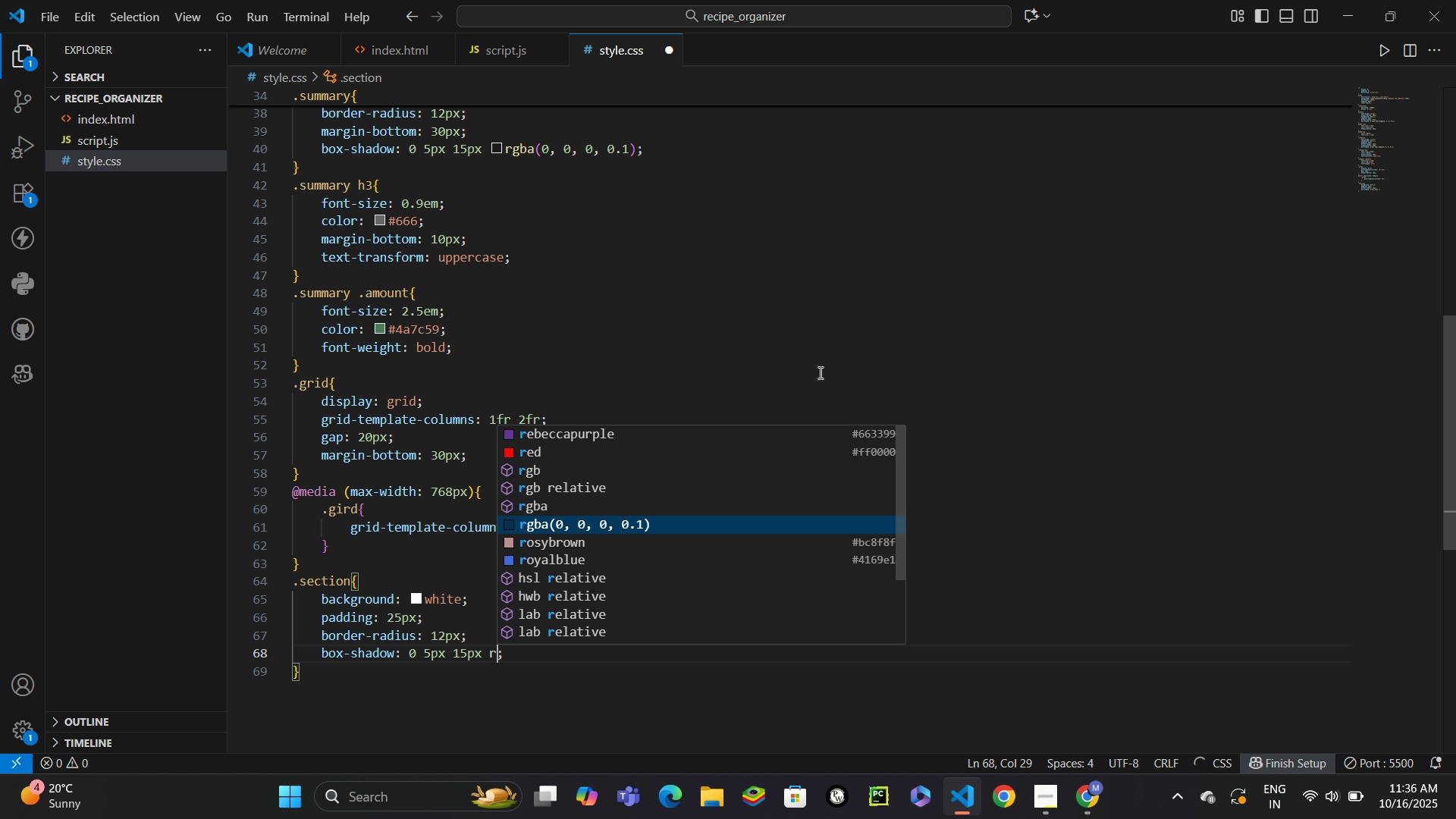 
key(Enter)
 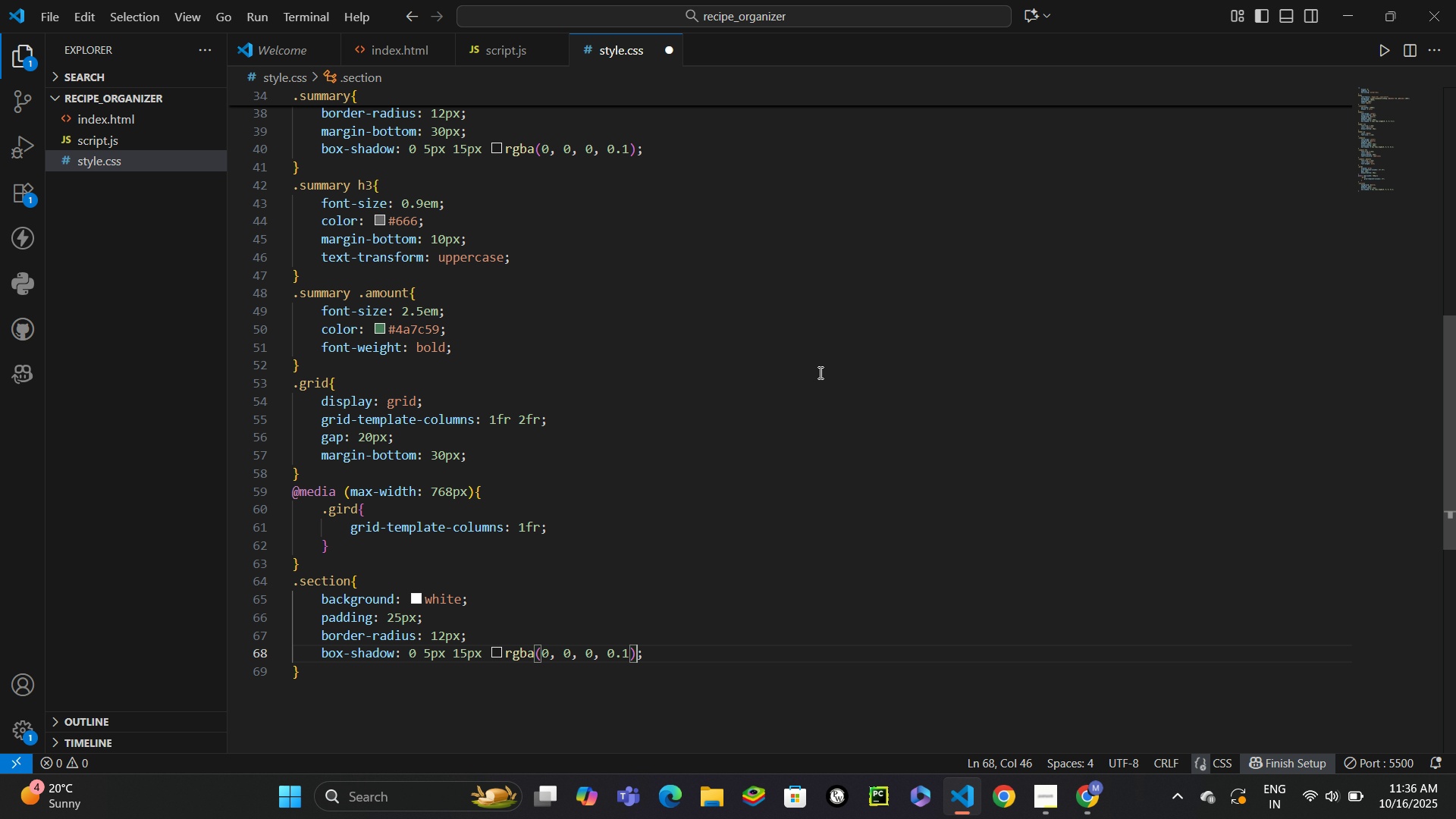 
key(ArrowDown)
 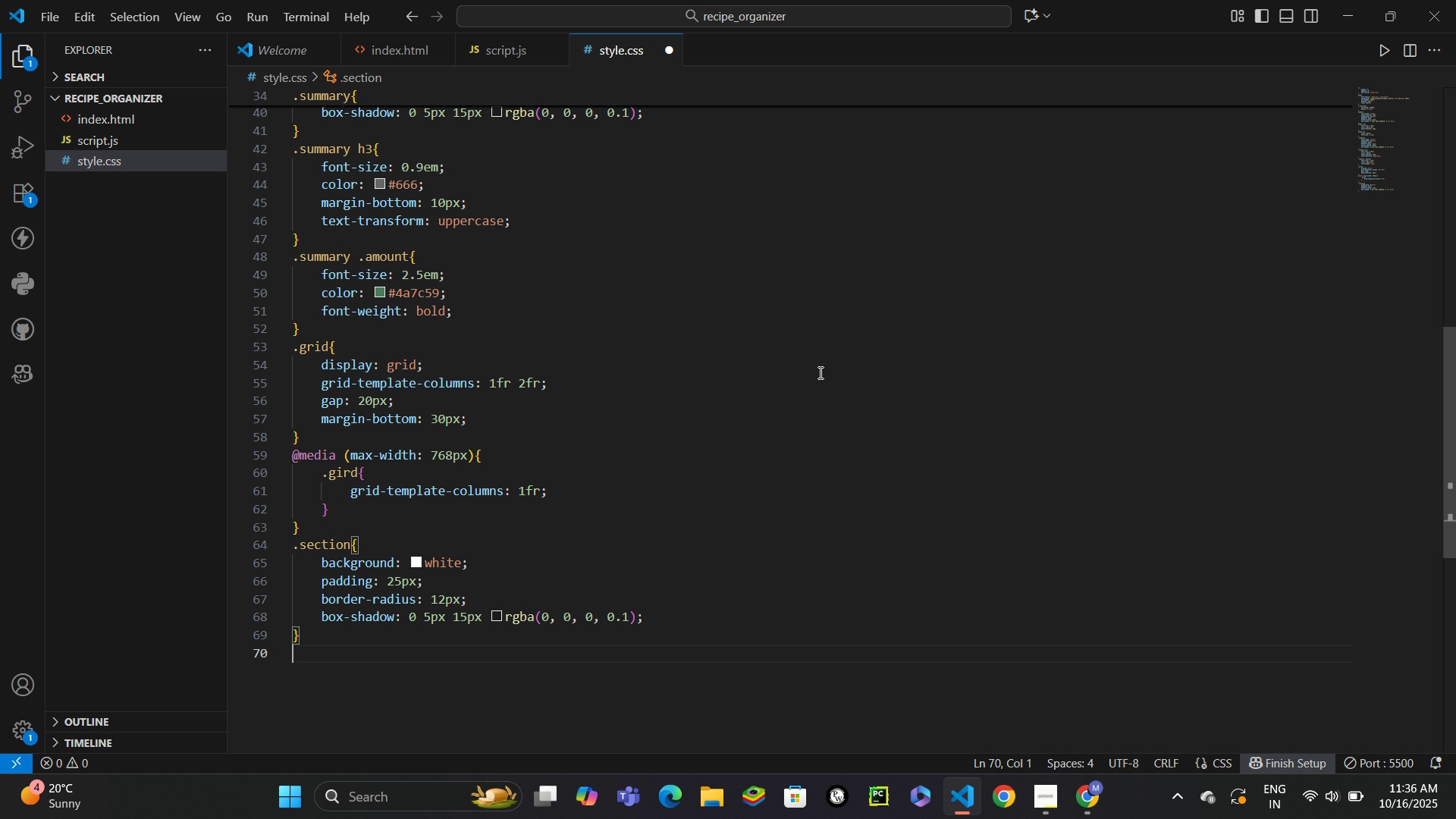 
key(Enter)
 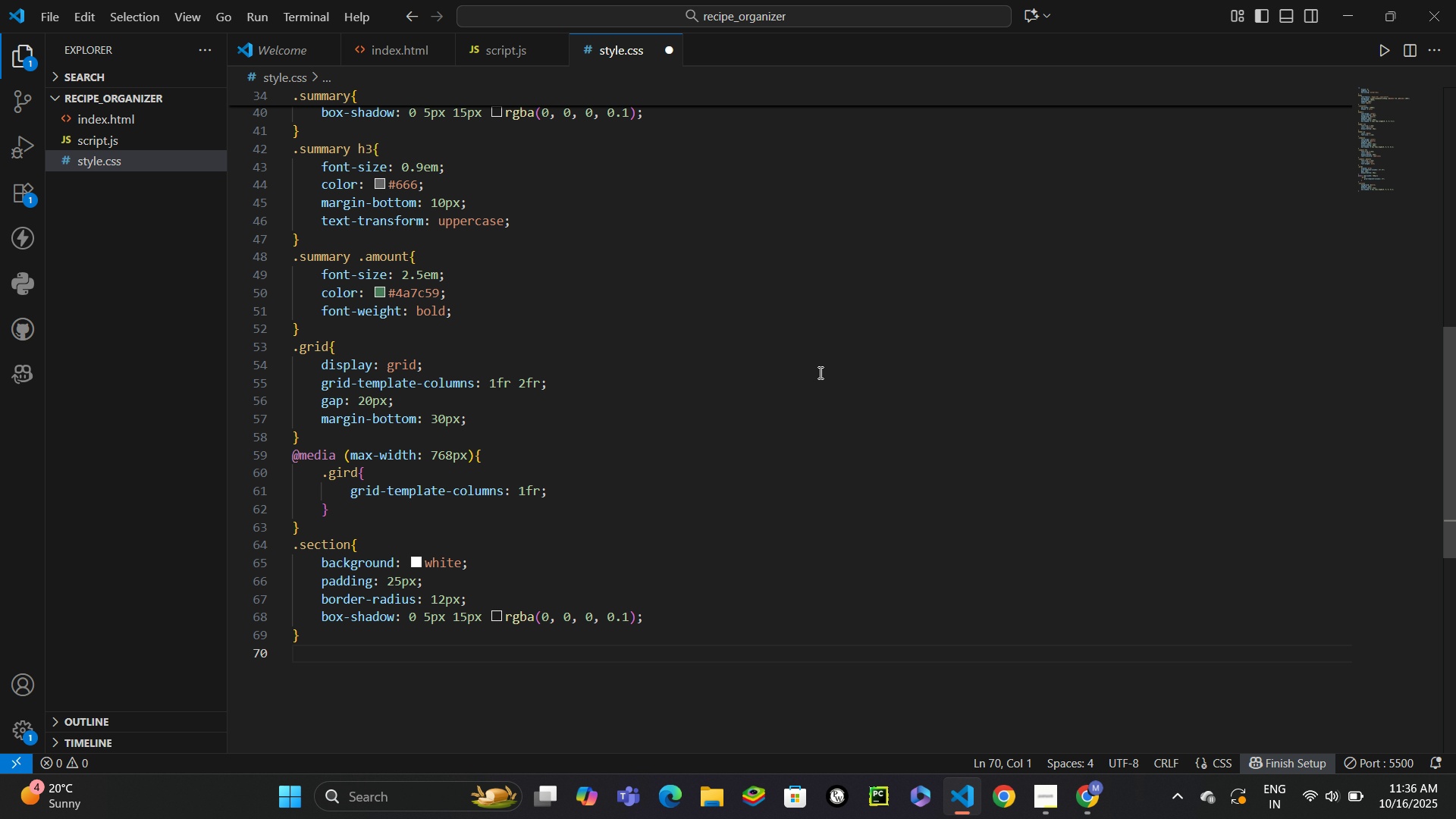 
key(Control+S)
 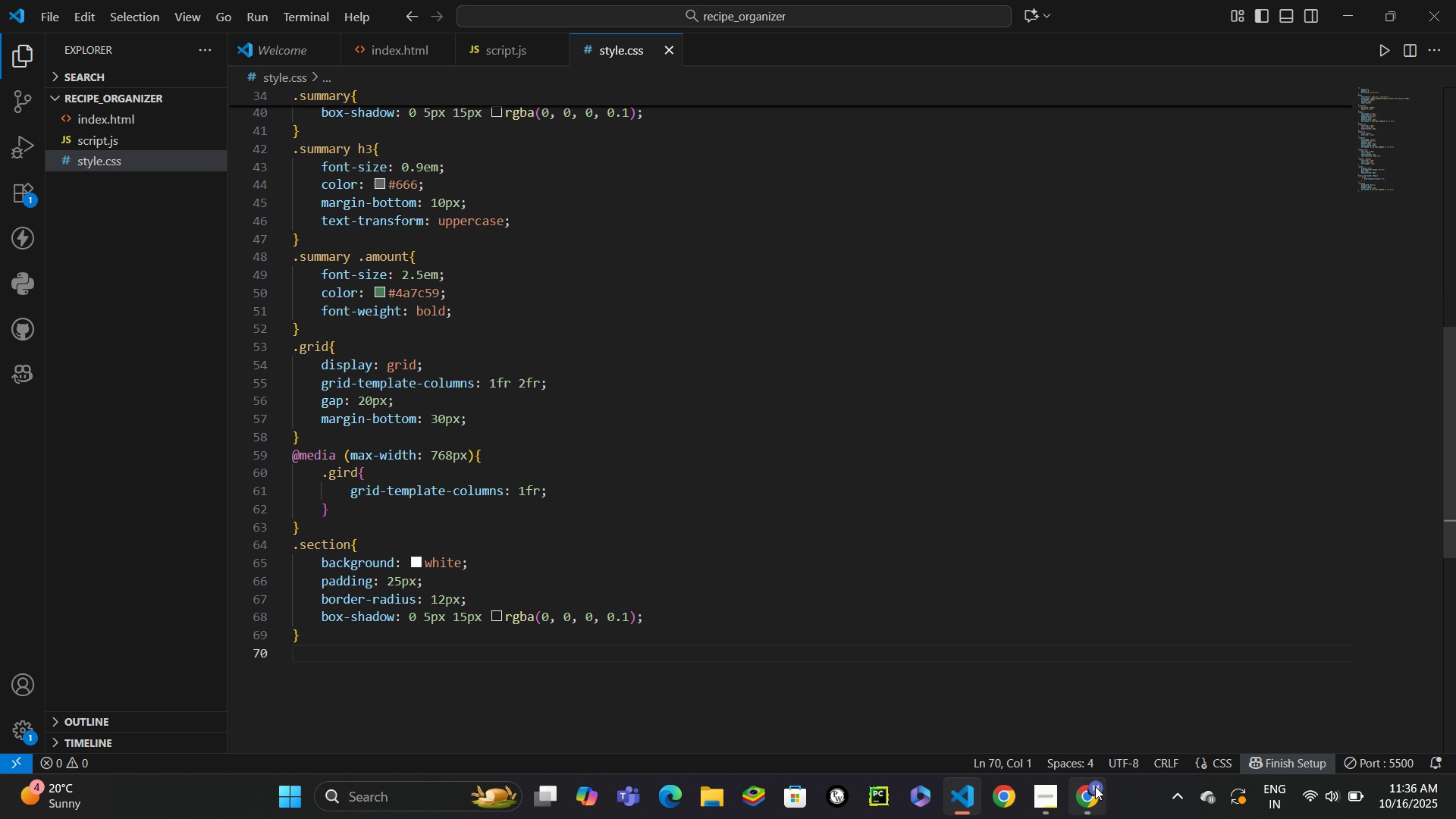 
left_click([1095, 789])
 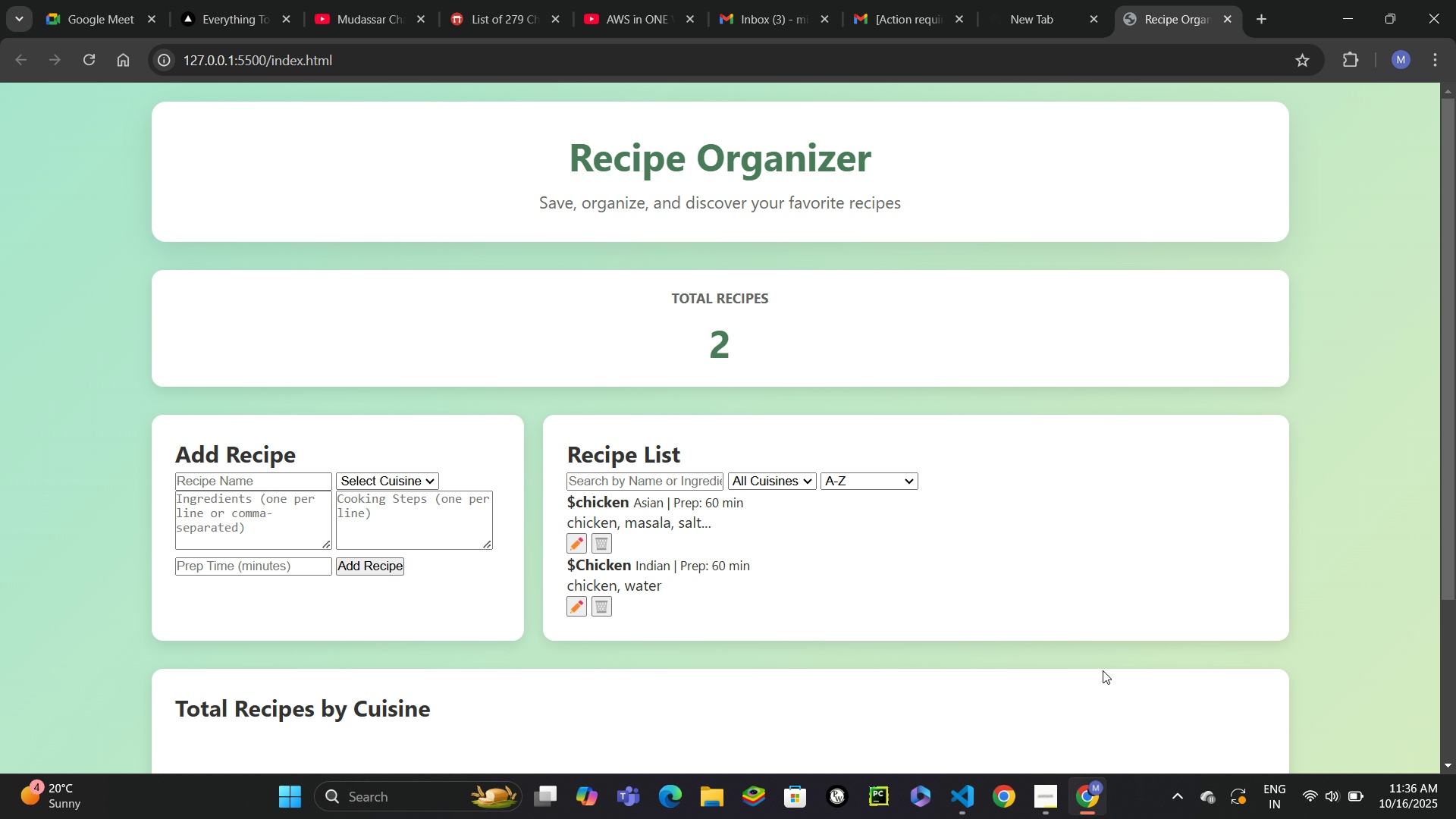 
scroll: coordinate [1106, 576], scroll_direction: down, amount: 11.0
 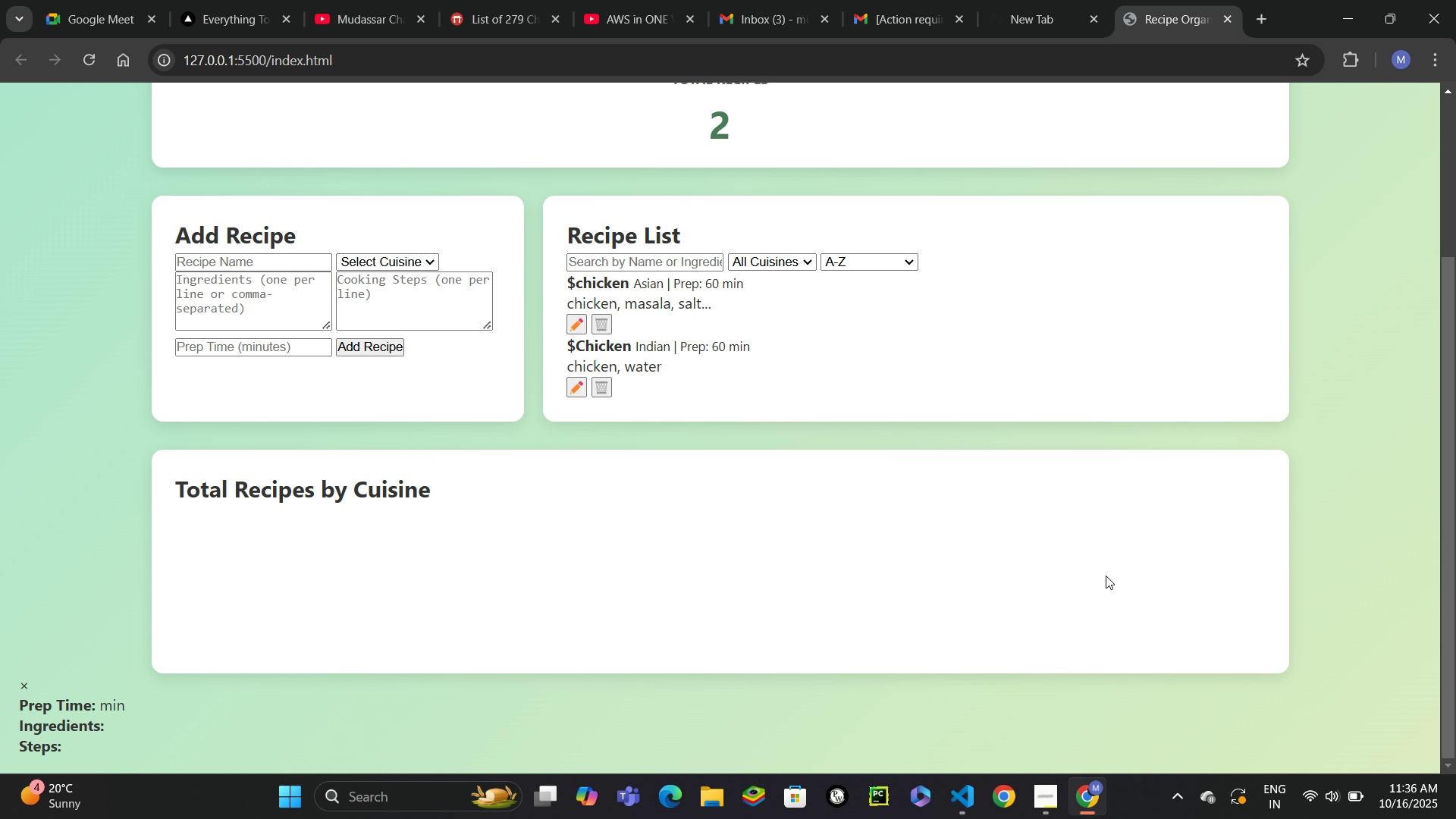 
scroll: coordinate [1106, 576], scroll_direction: up, amount: 5.0
 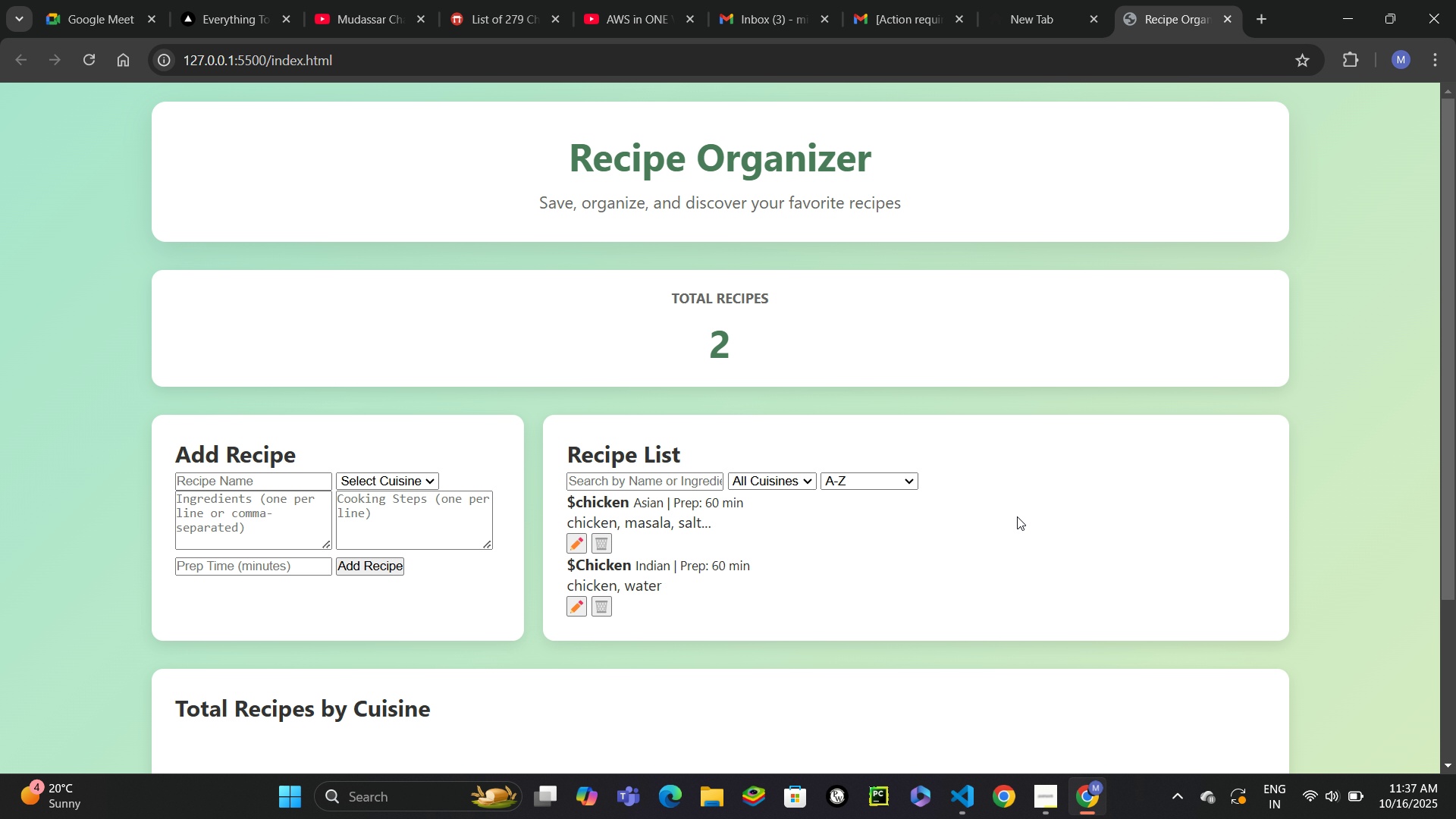 
wait(13.5)
 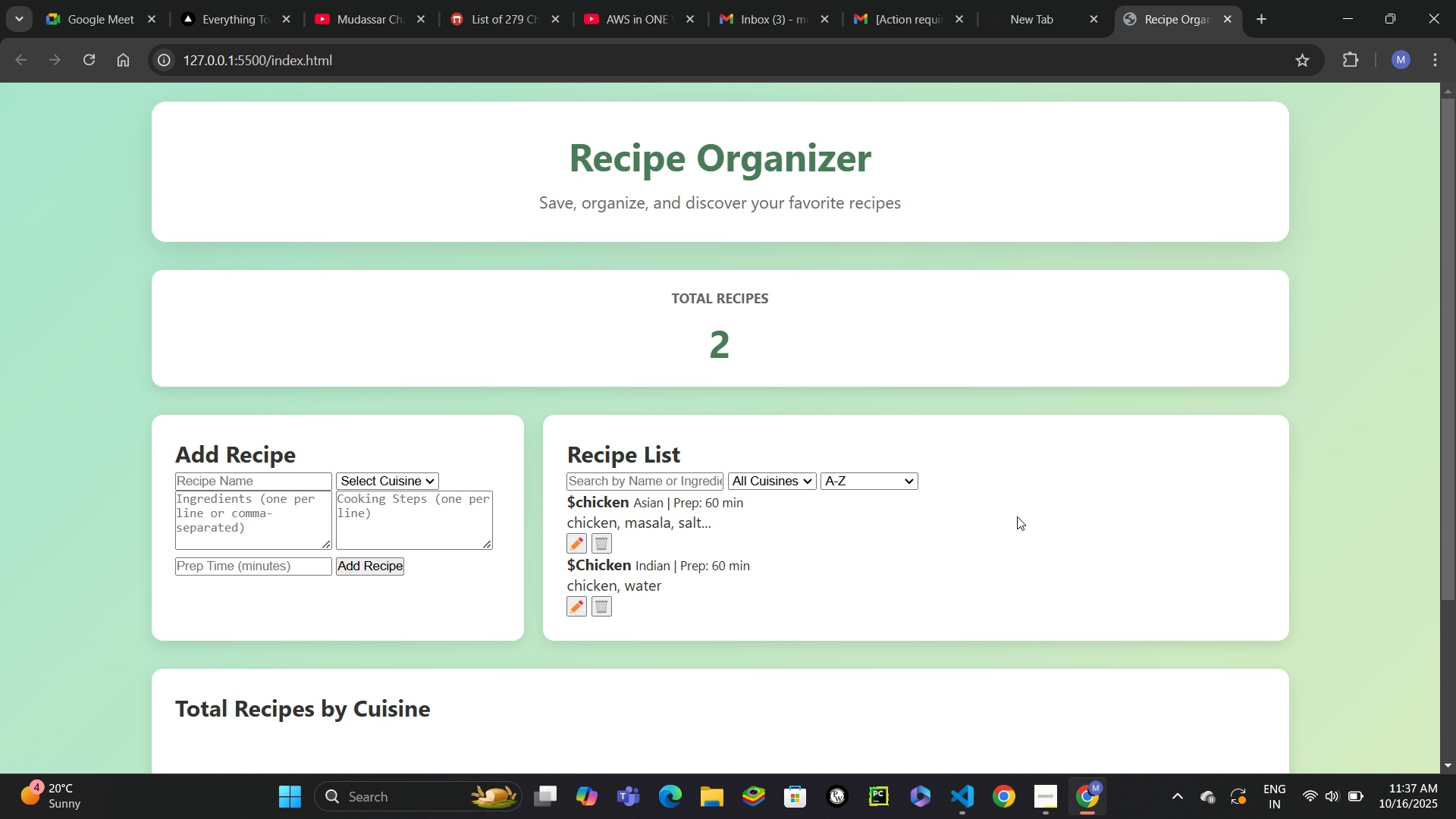 
left_click([968, 796])
 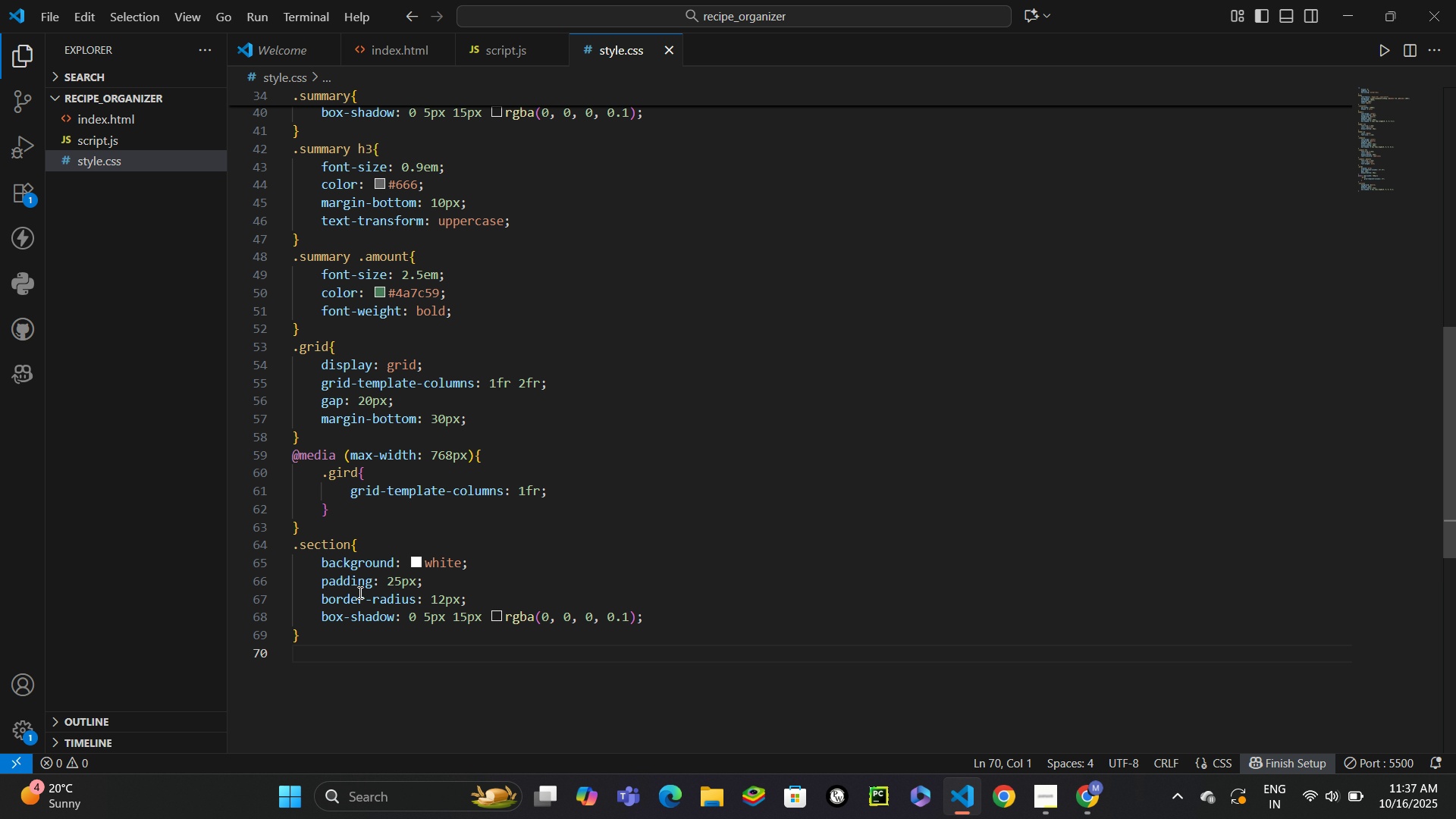 
mouse_move([406, 613])
 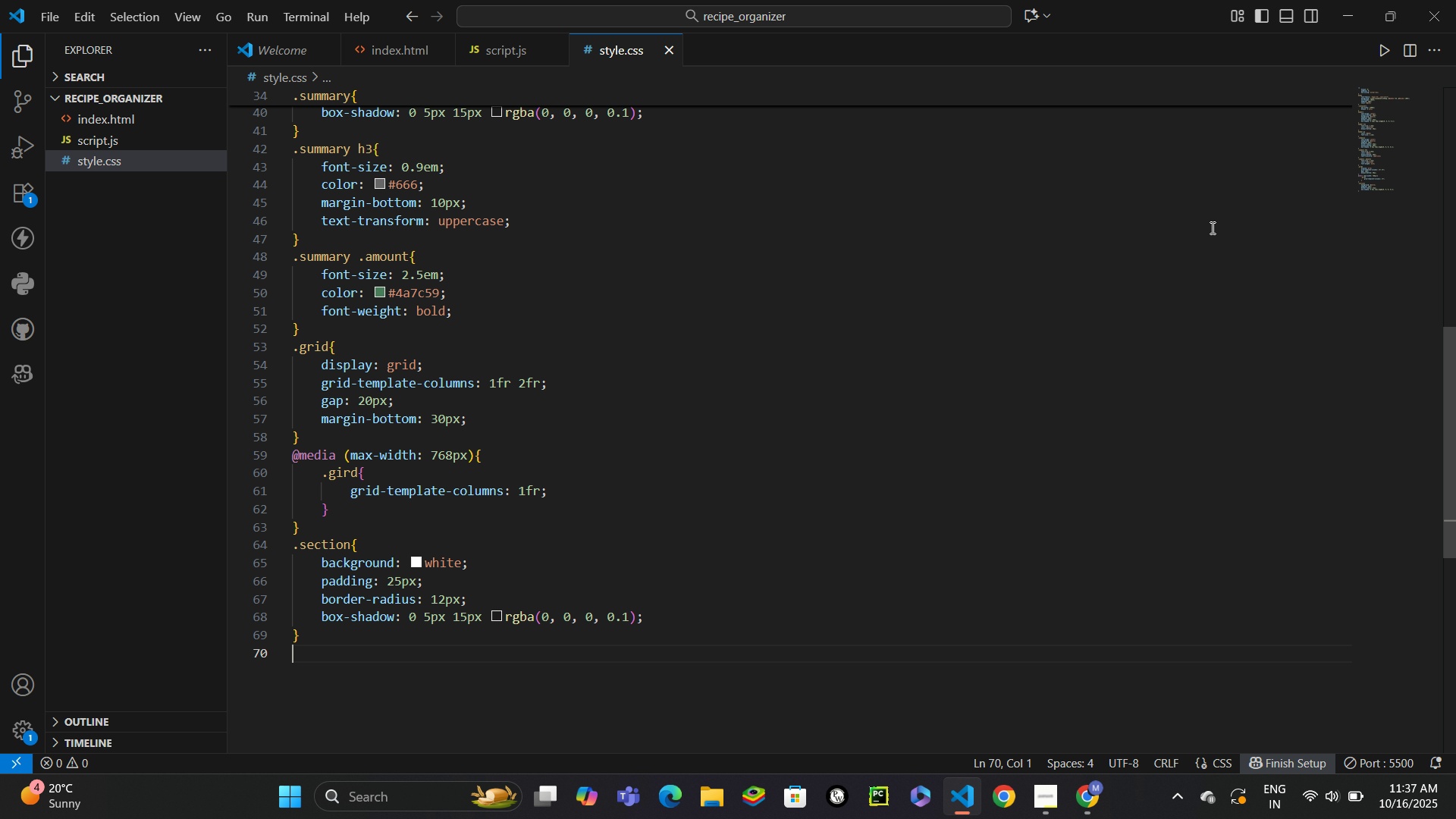 
type(.section h2{)
 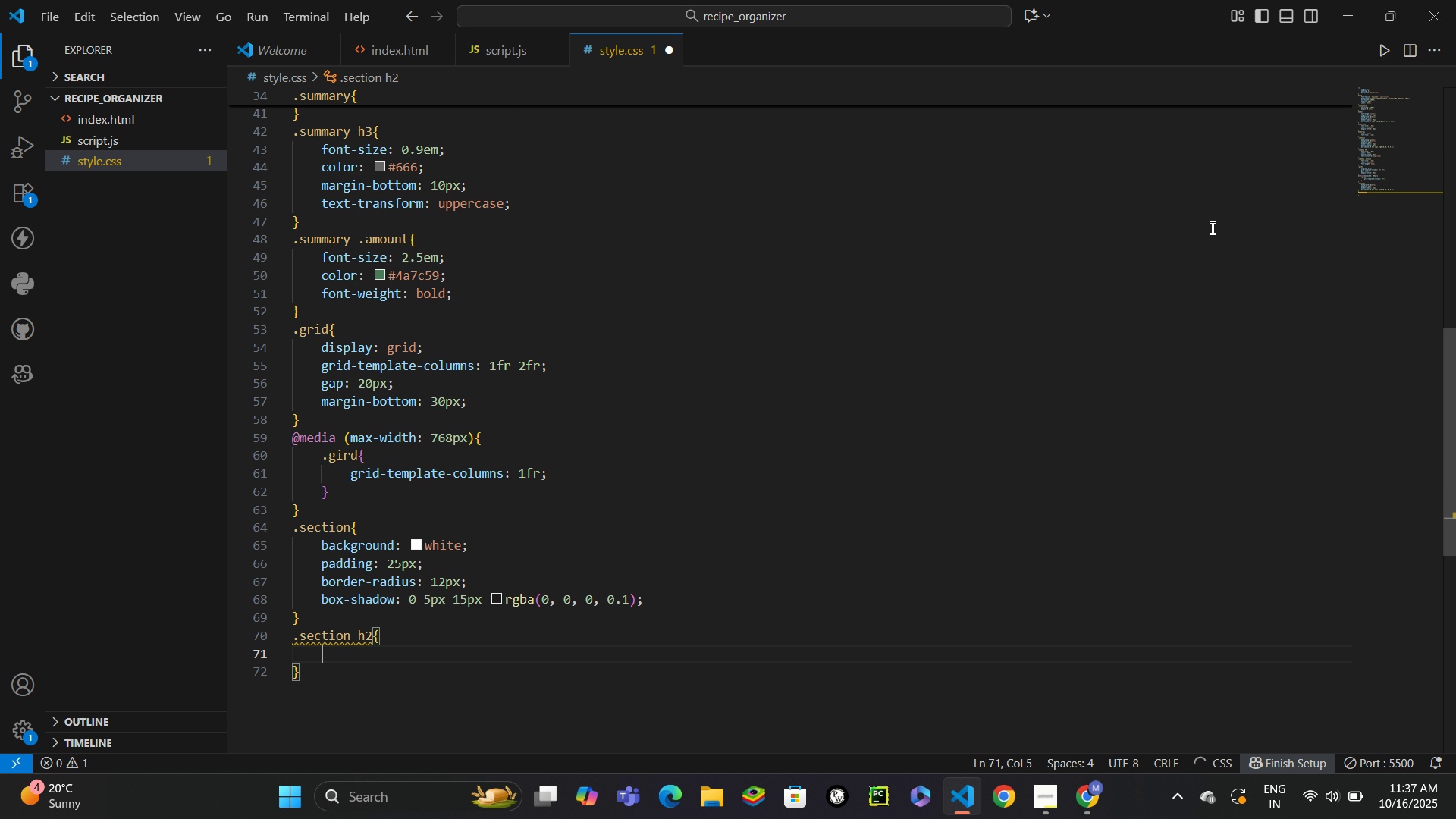 
 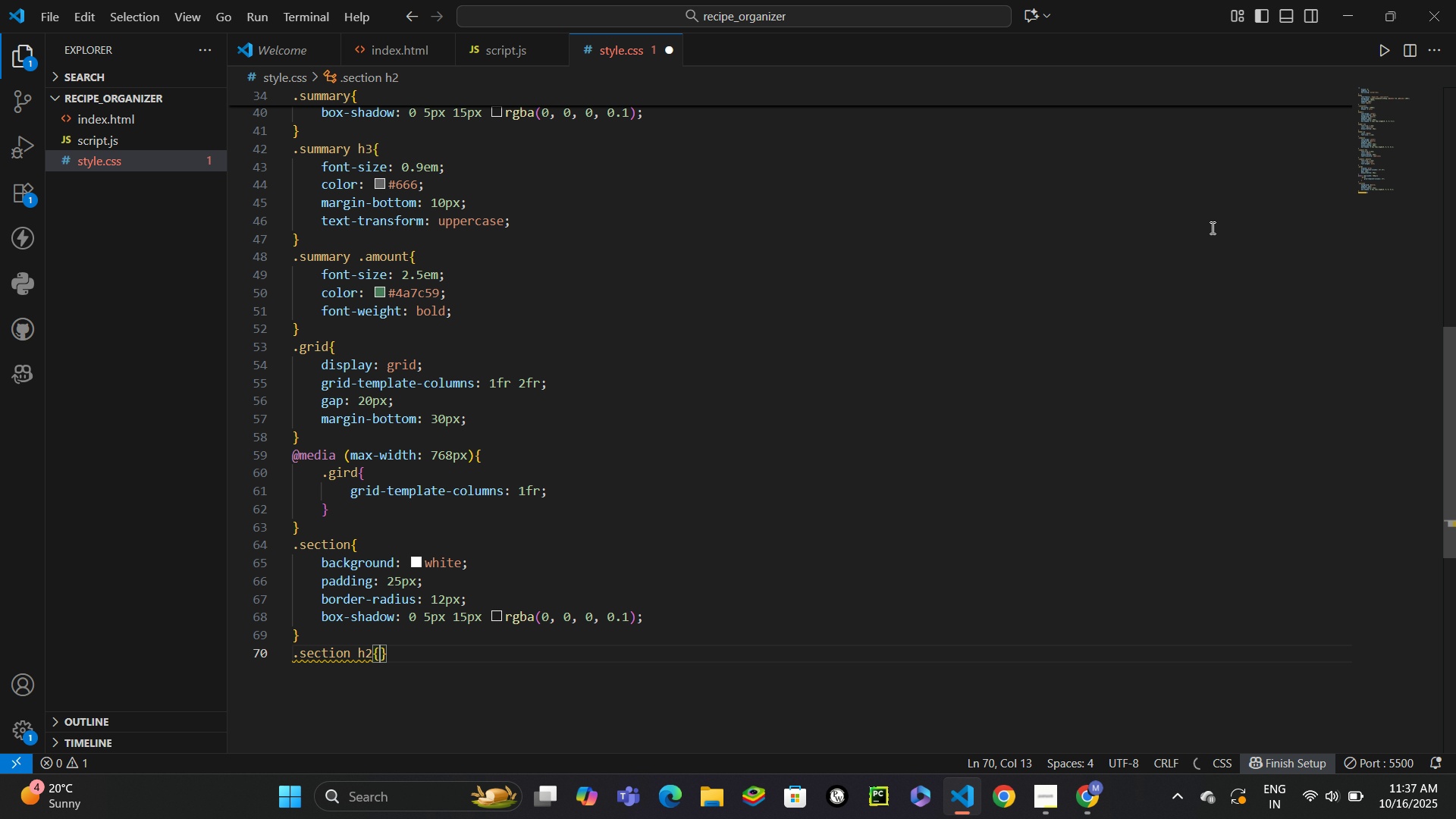 
key(Enter)
 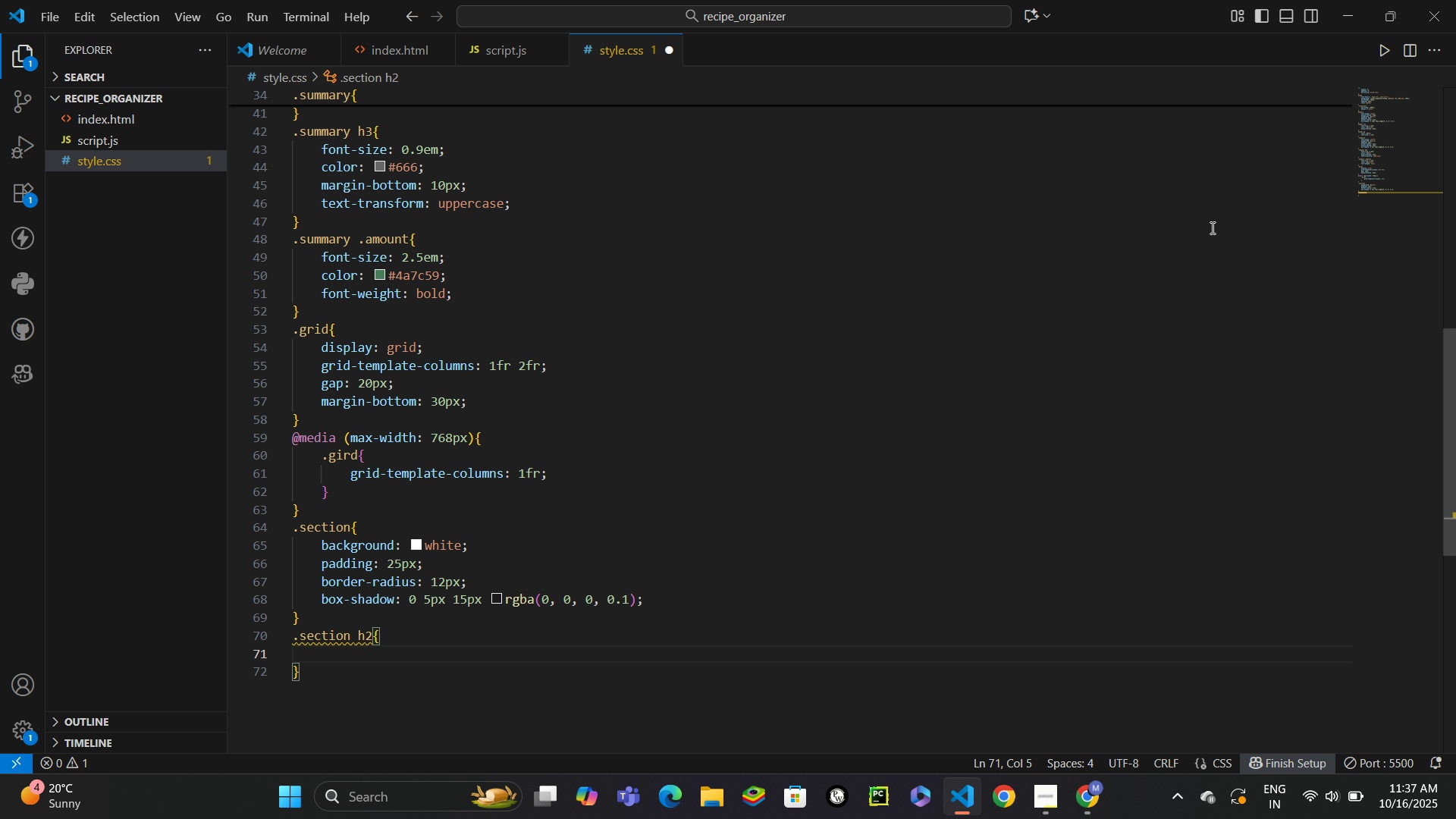 
type(mb)
 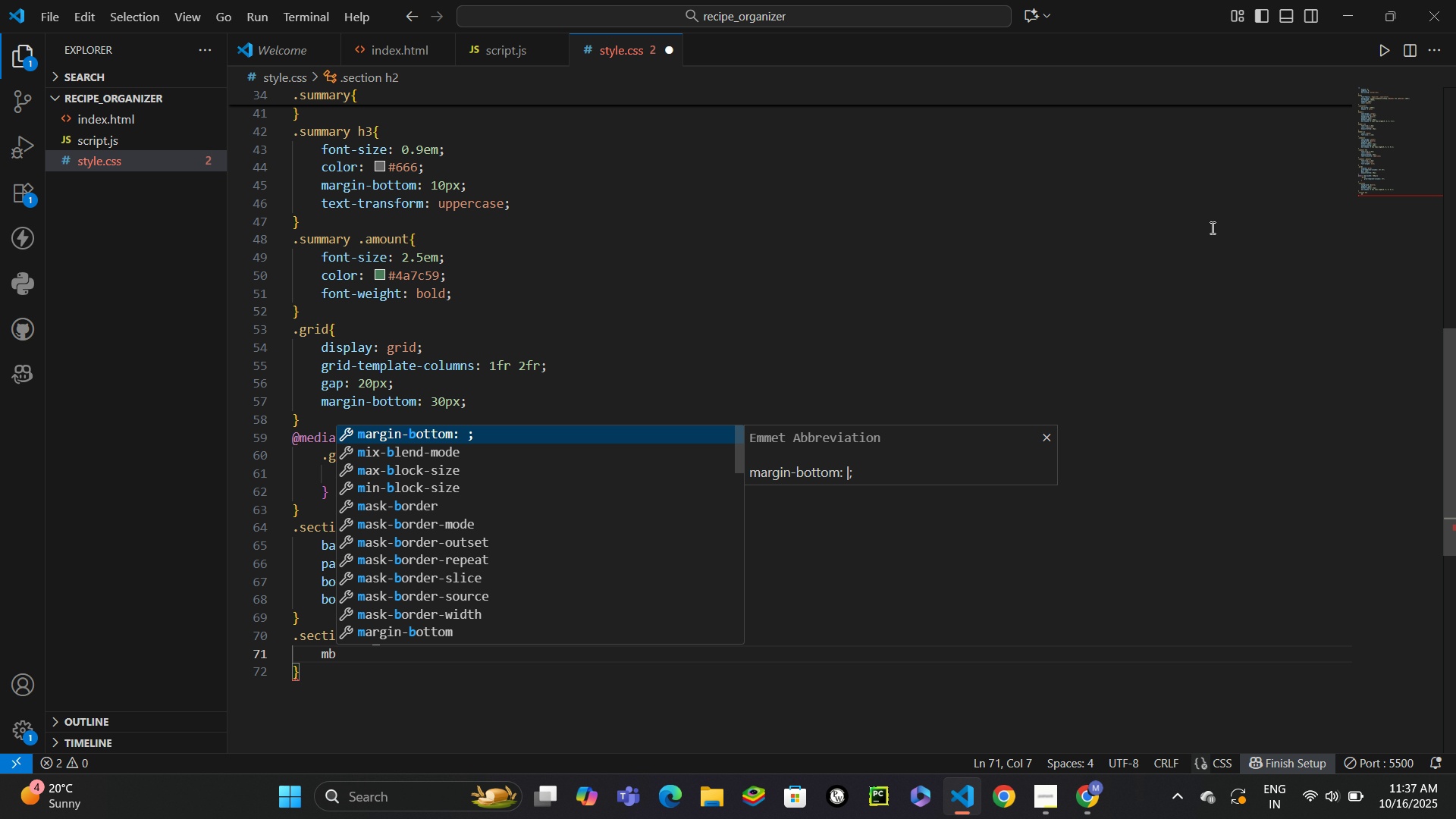 
key(Enter)
 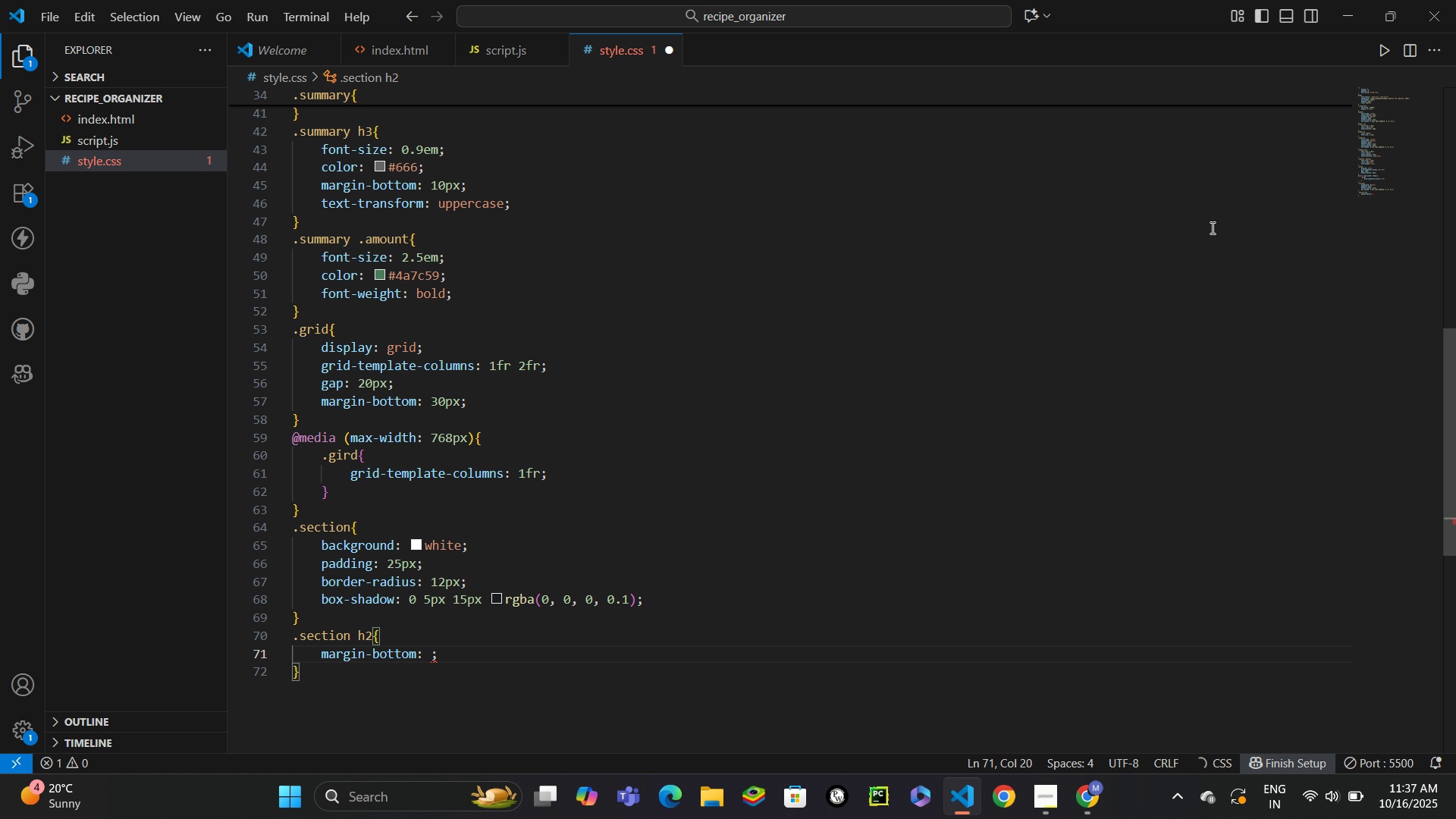 
type(20px)
 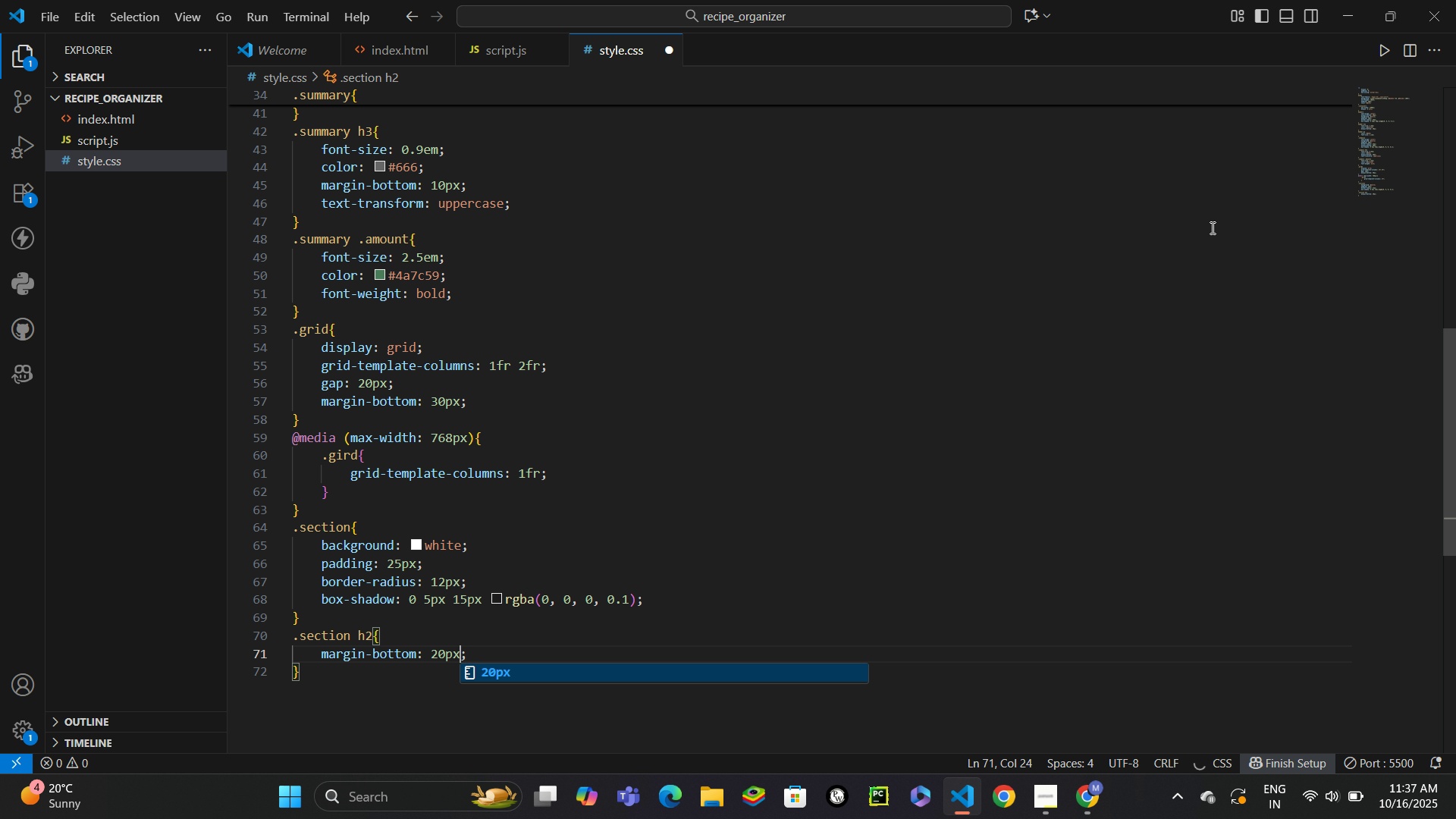 
key(Control+Enter)
 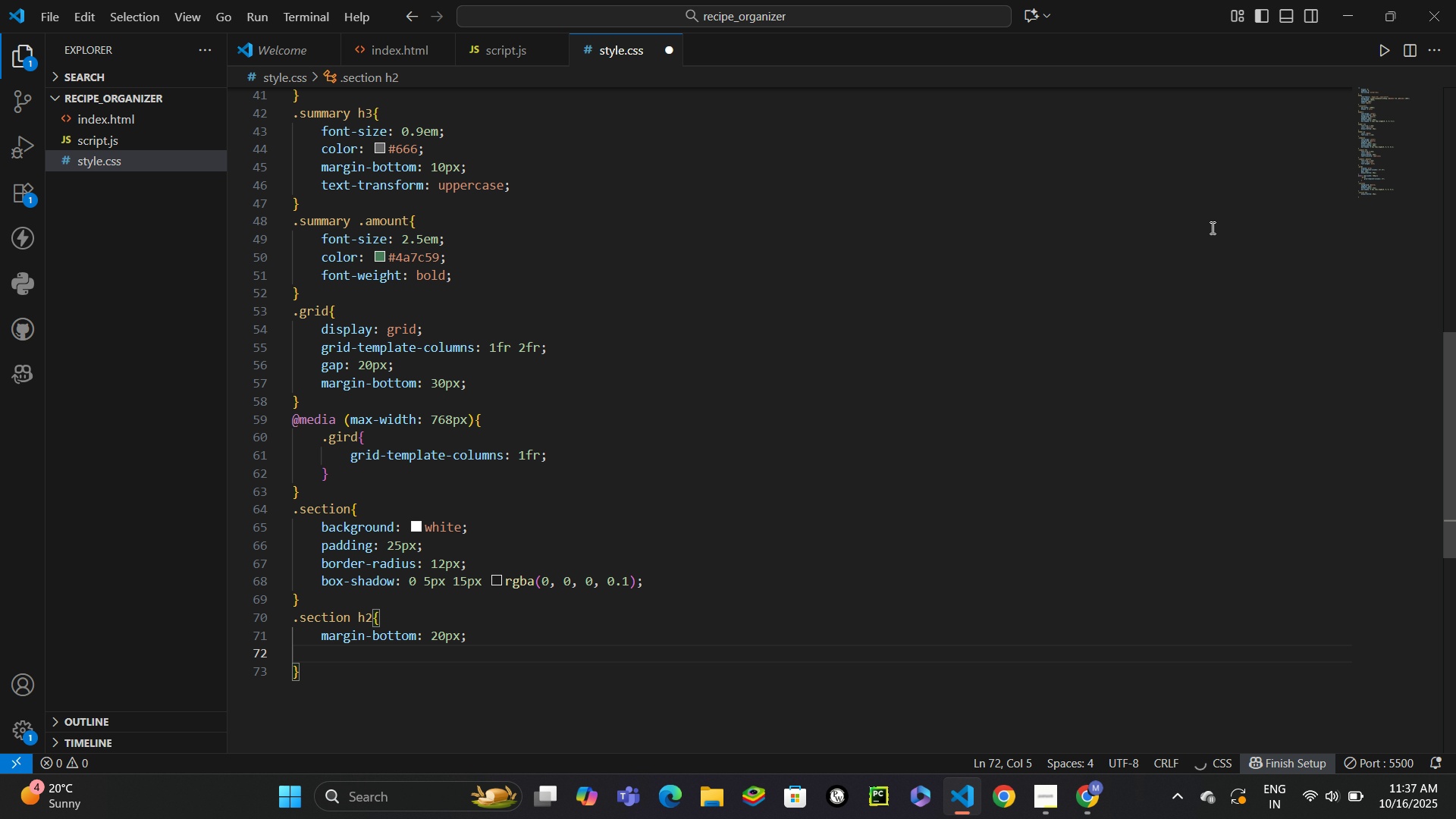 
type(color)
 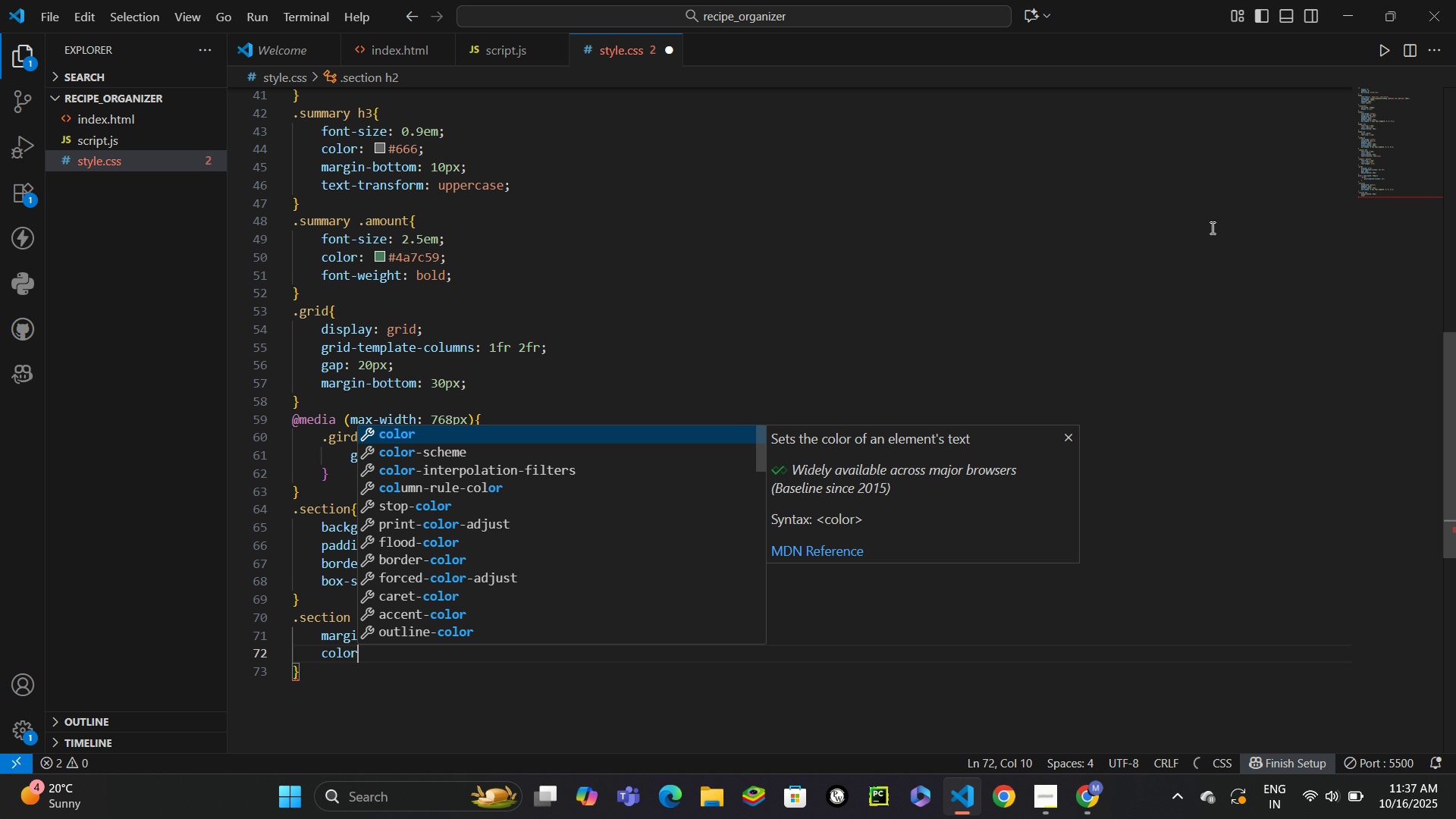 
key(Enter)
 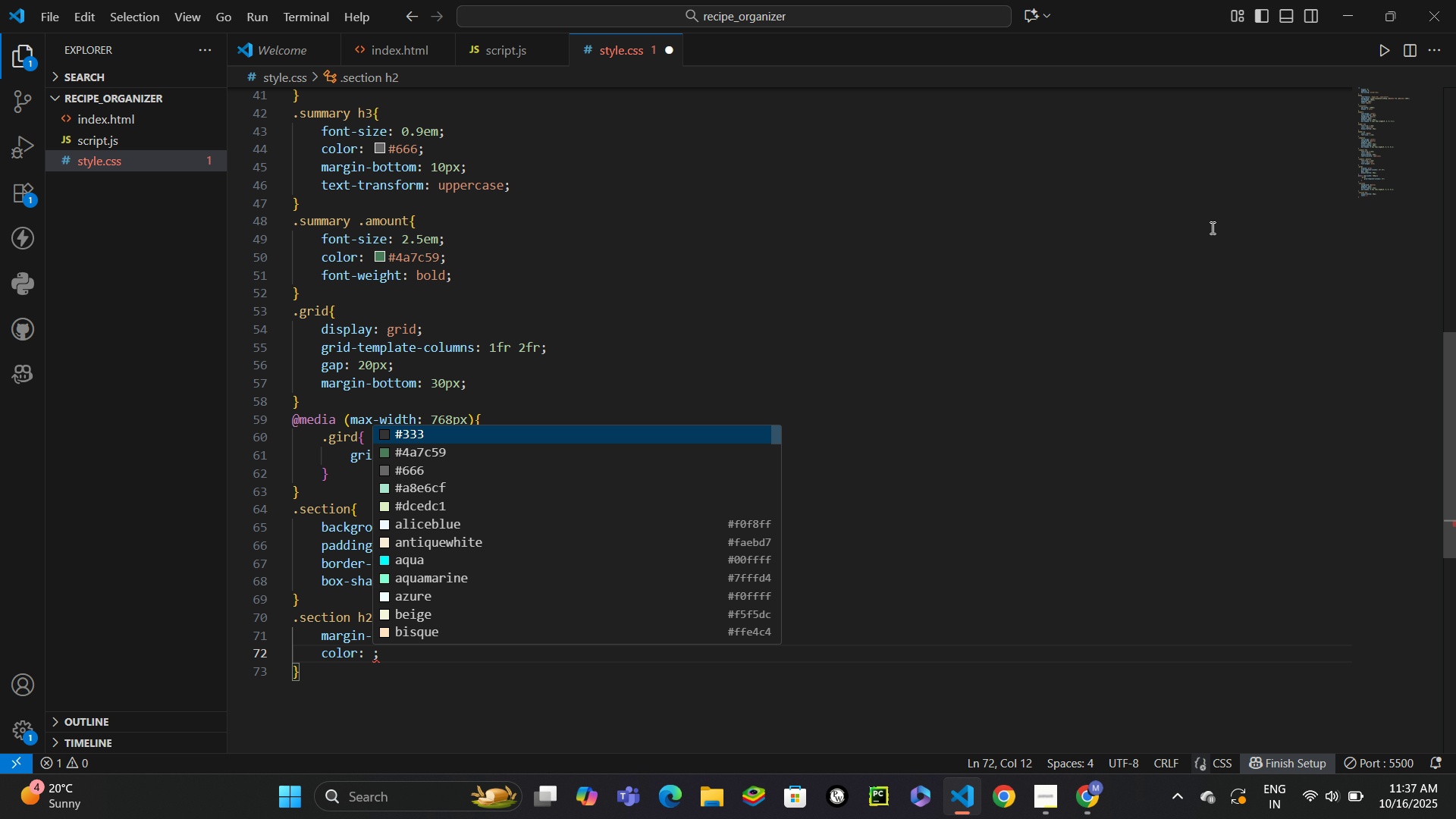 
type(#333)
 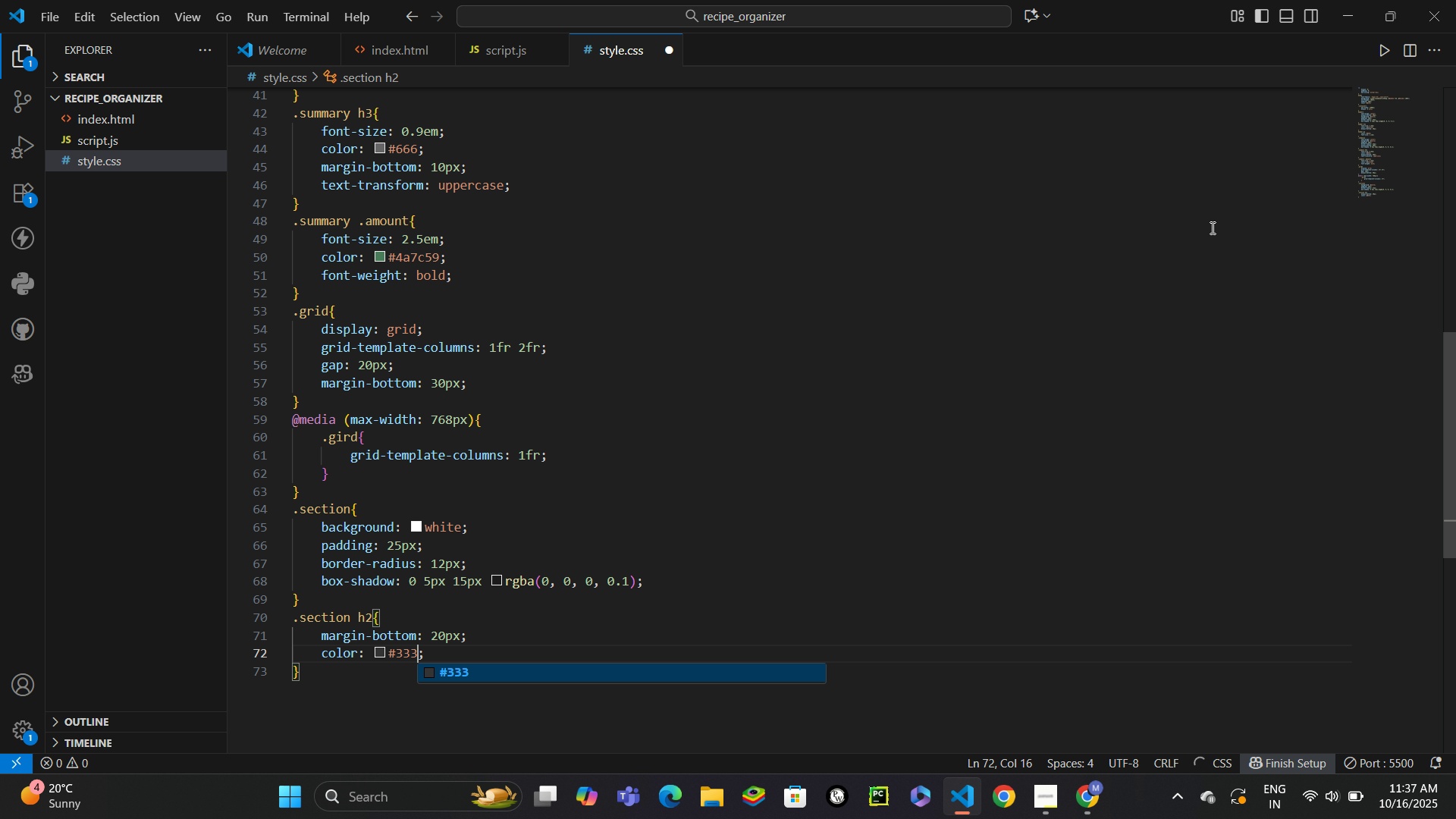 
key(Control+Enter)
 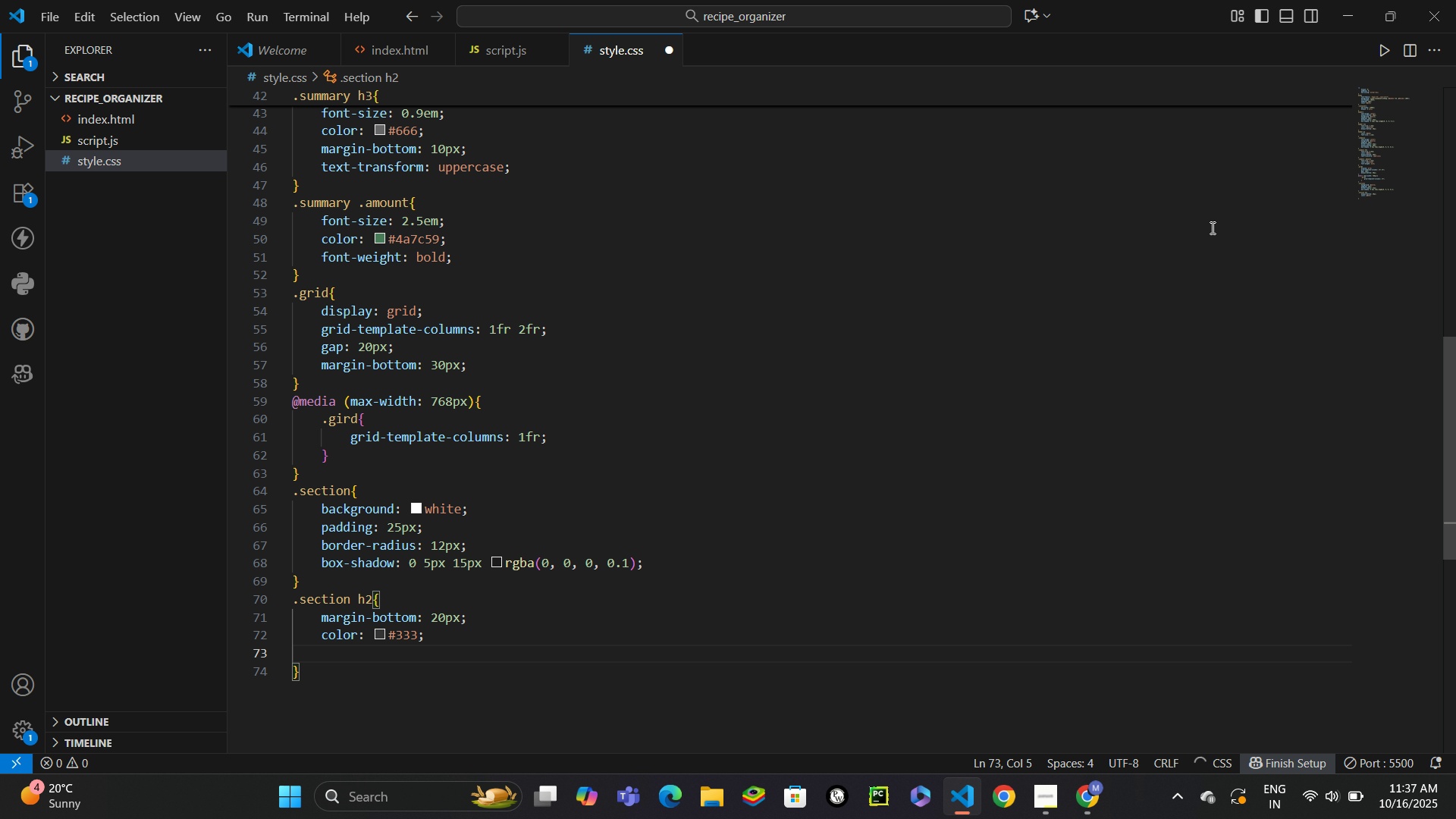 
type(fontsi)
 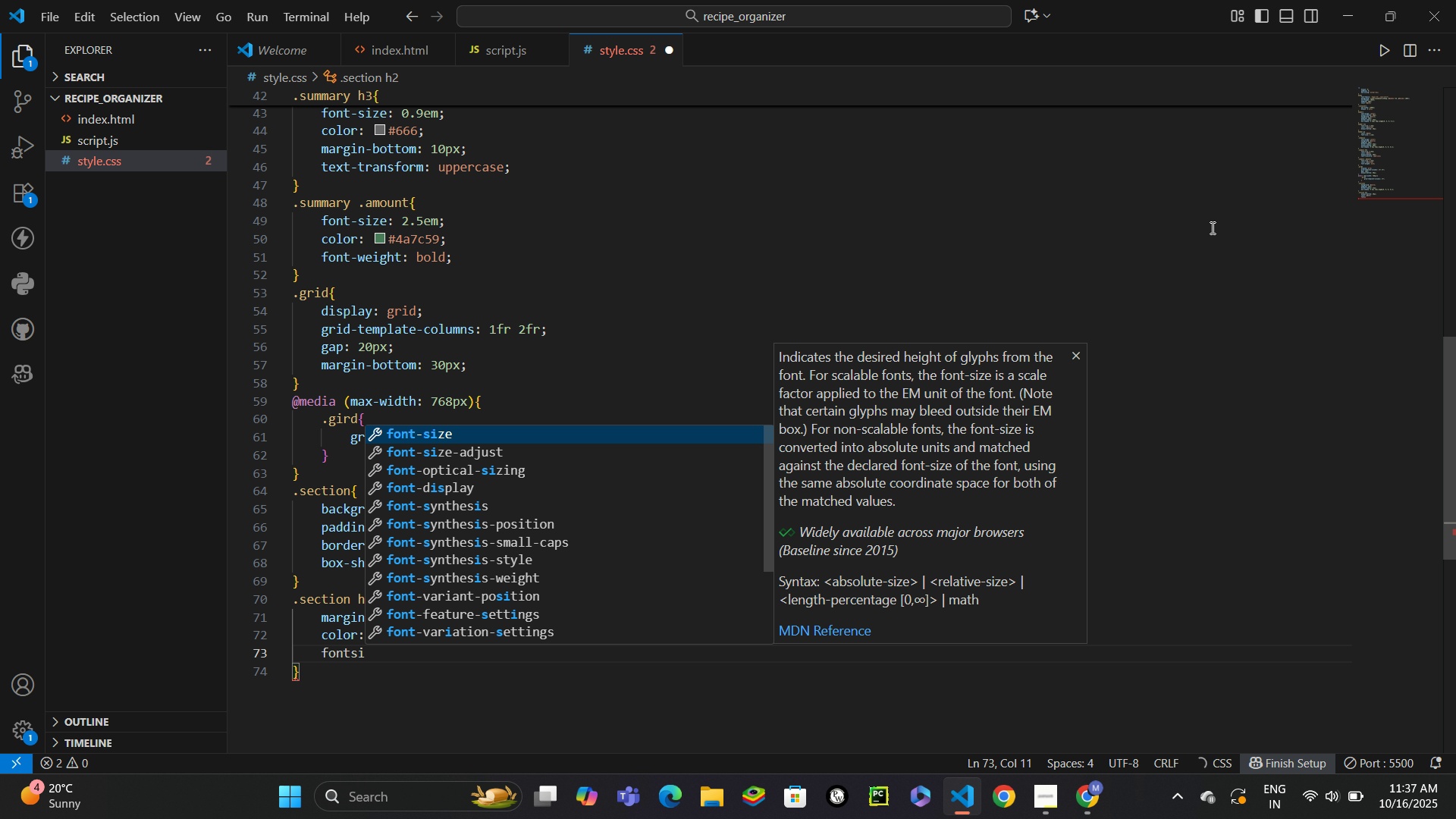 
key(Enter)
 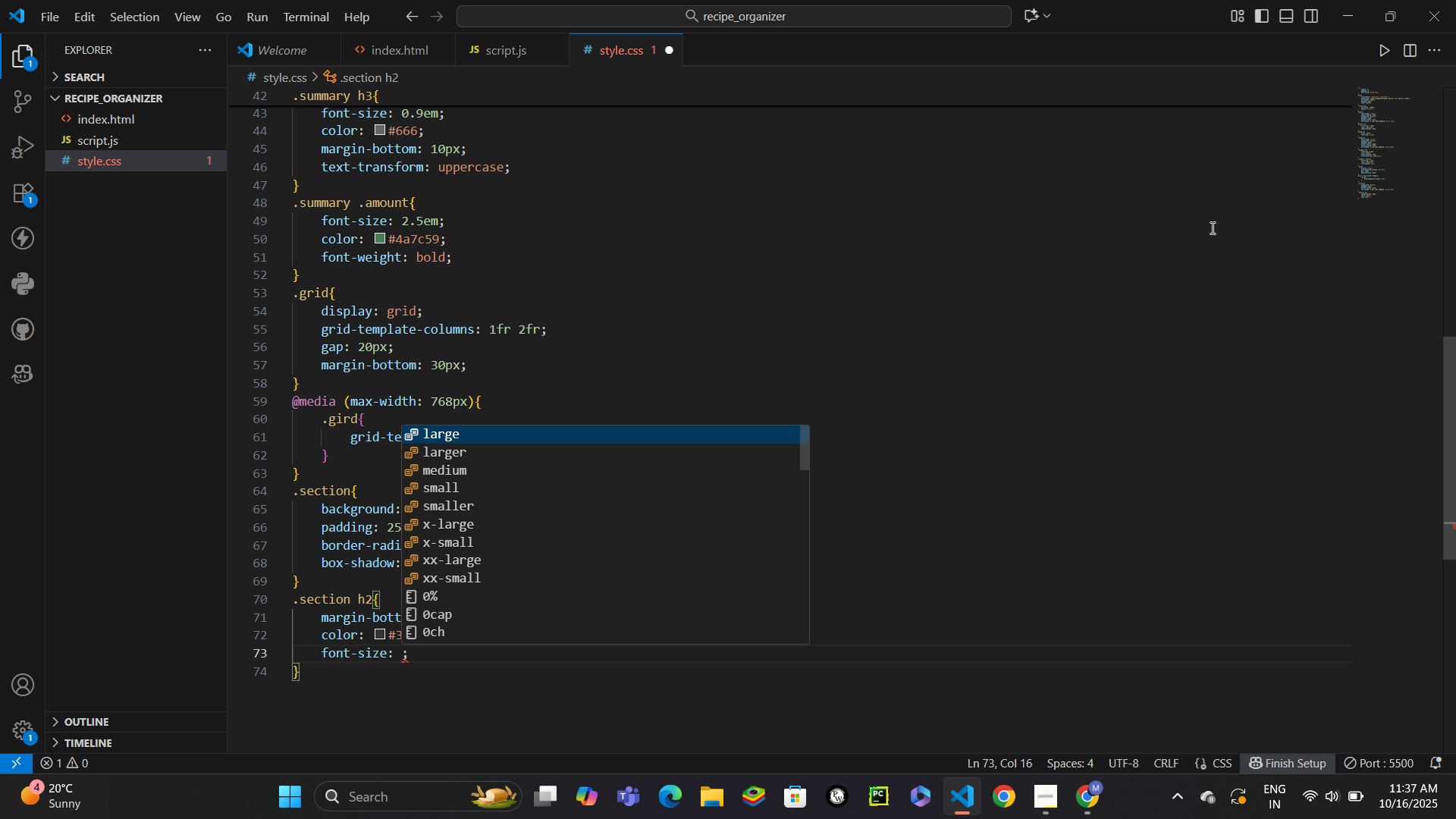 
type(1.5em)
 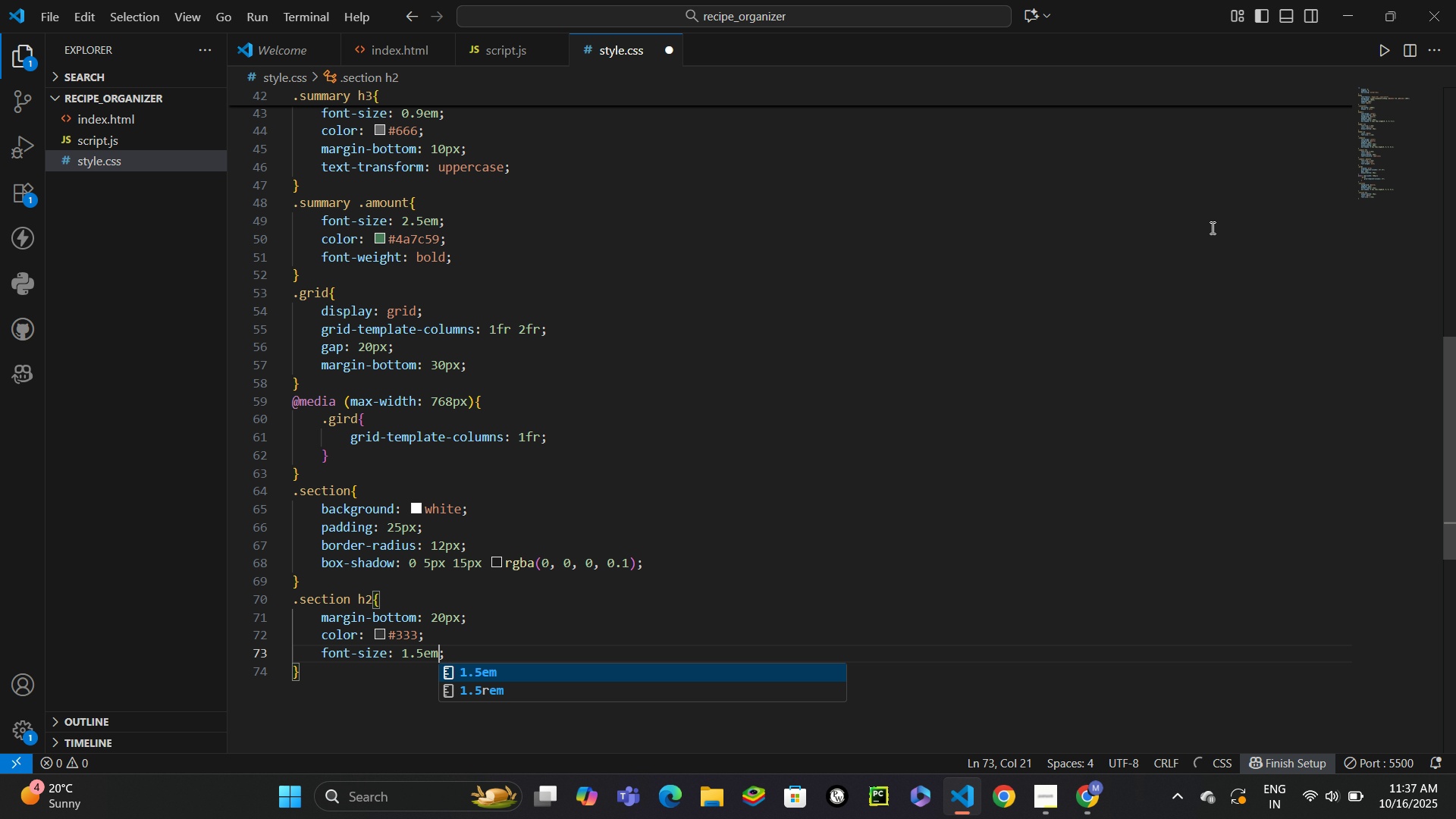 
key(Control+Enter)
 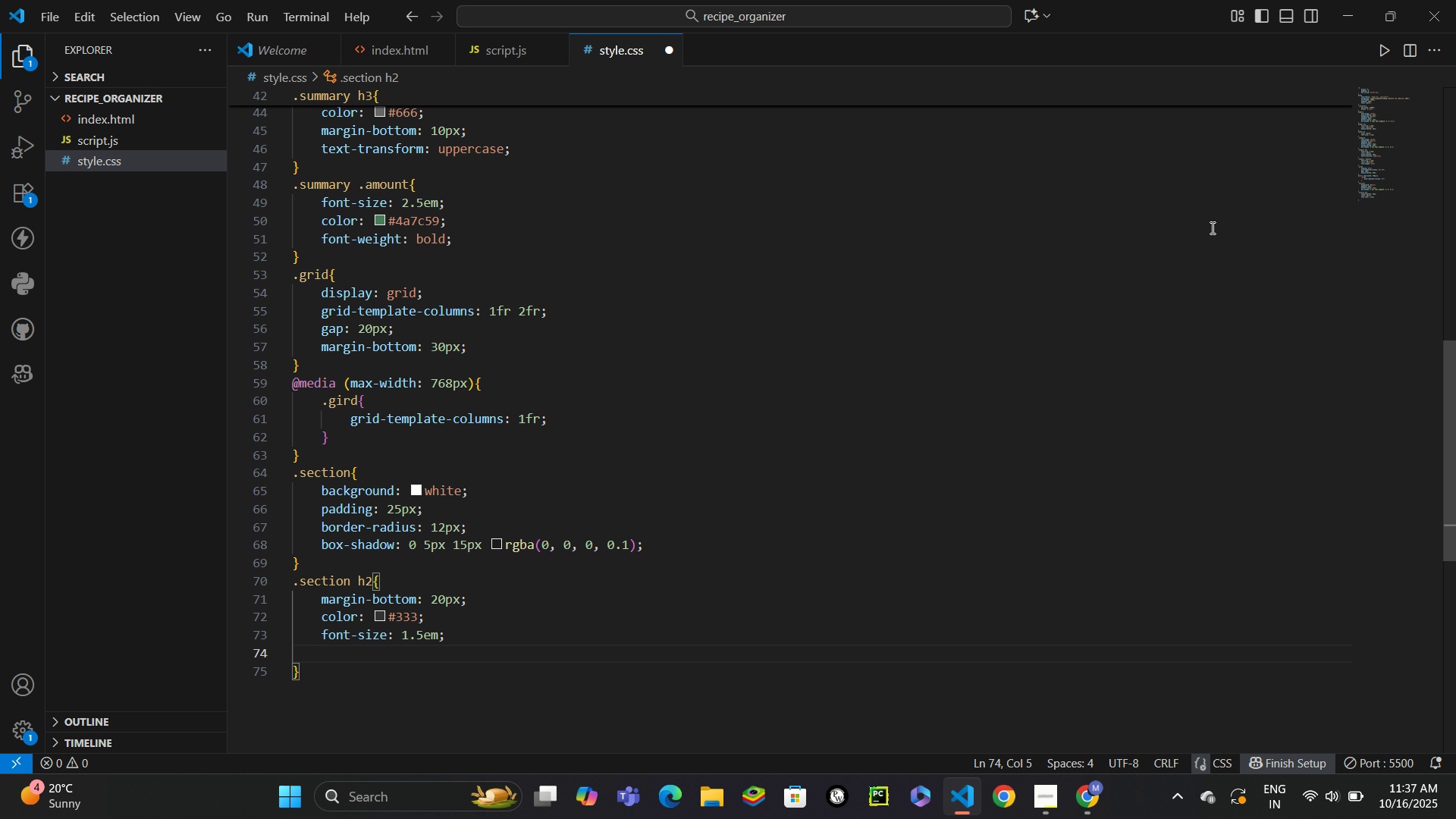 
type(pb)
 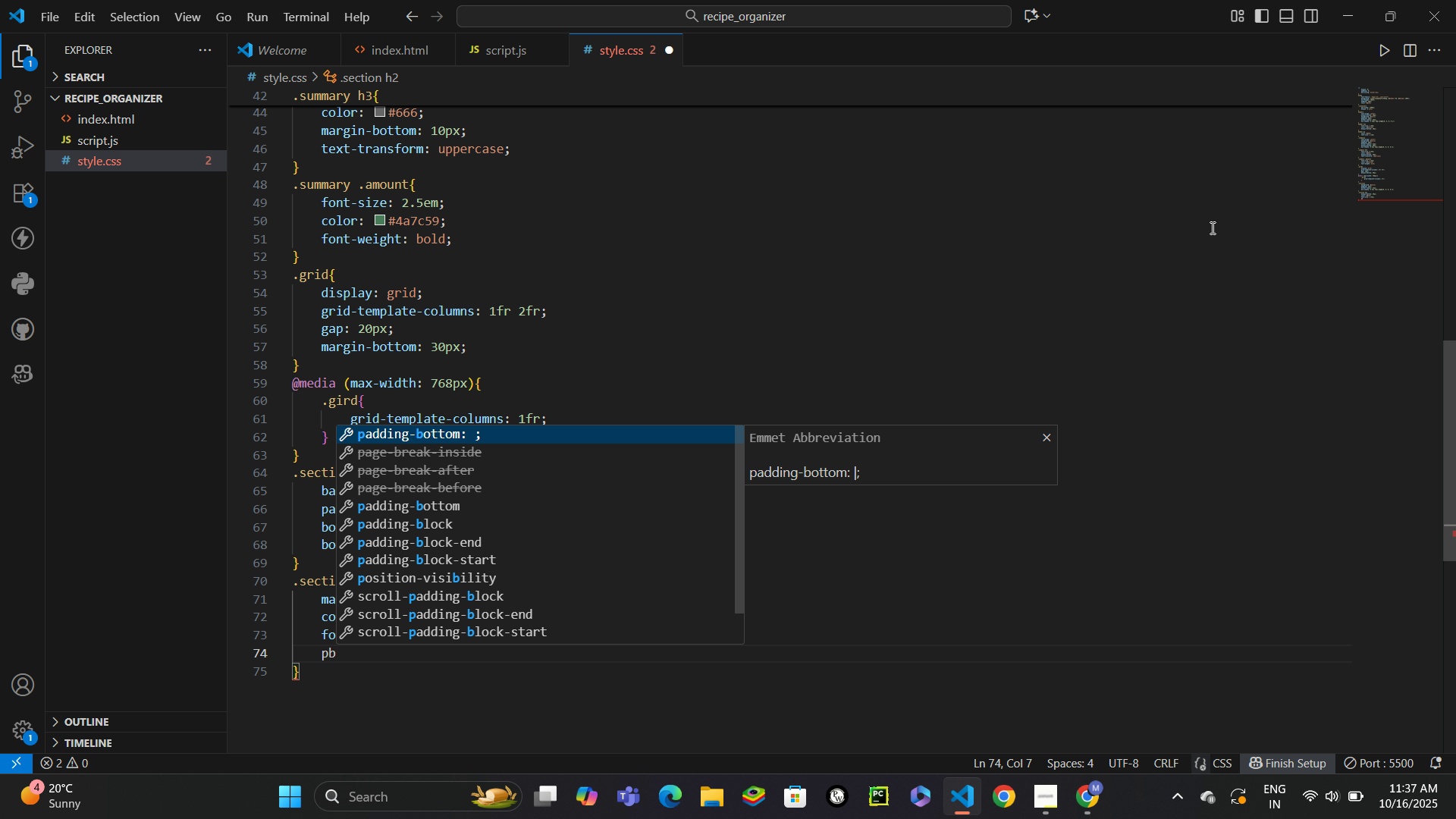 
key(Enter)
 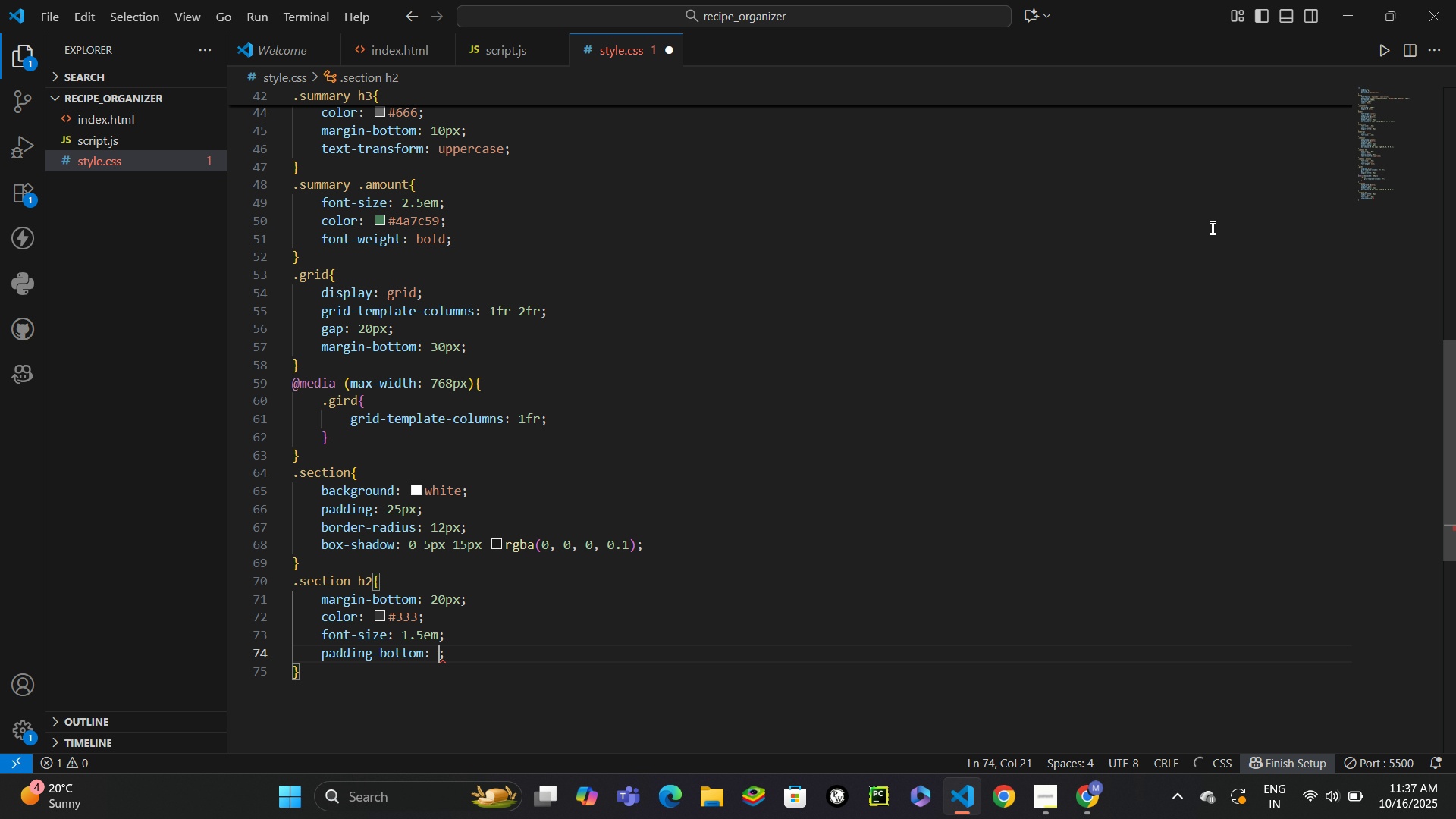 
type(10px)
 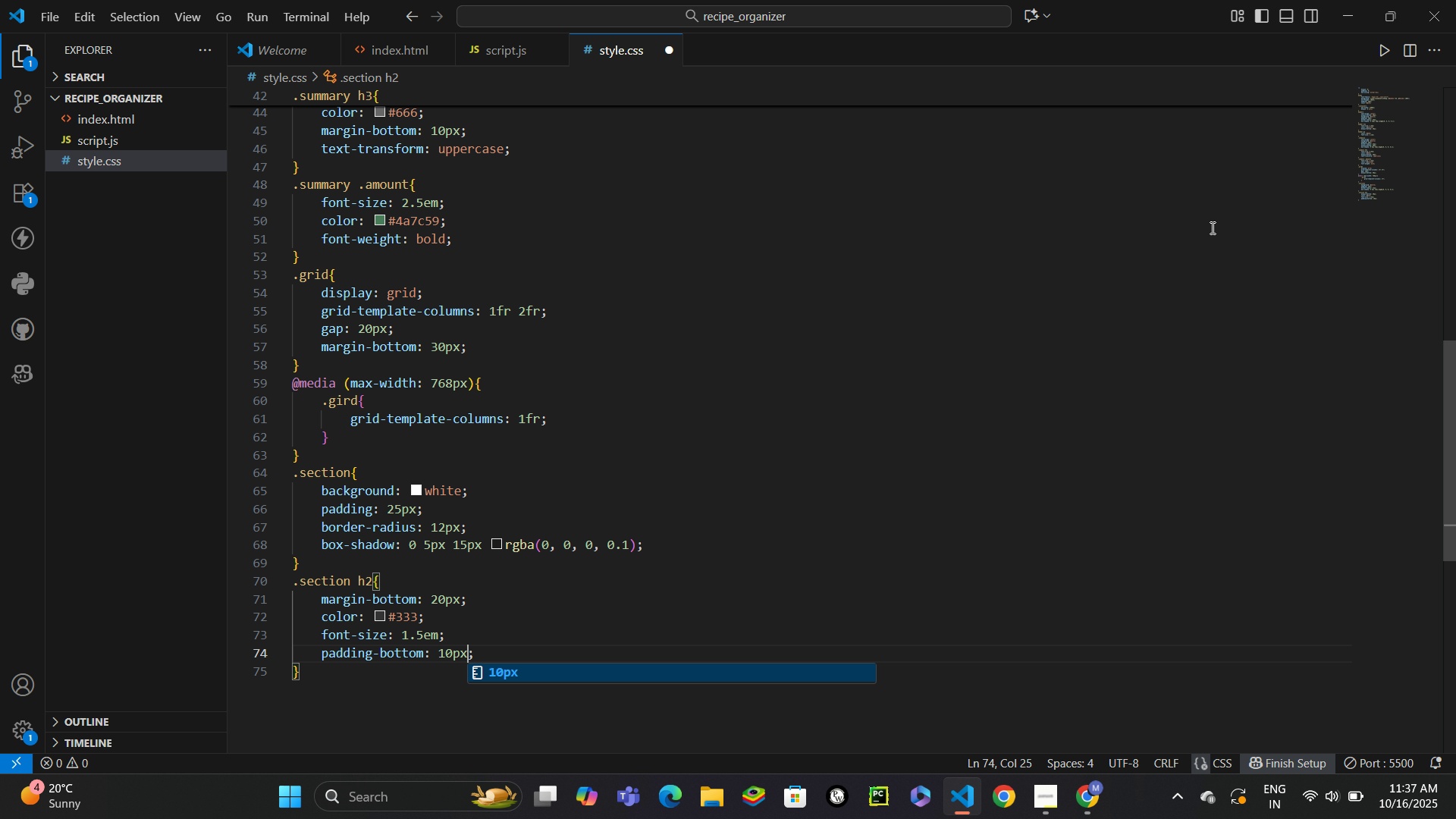 
key(Control+Enter)
 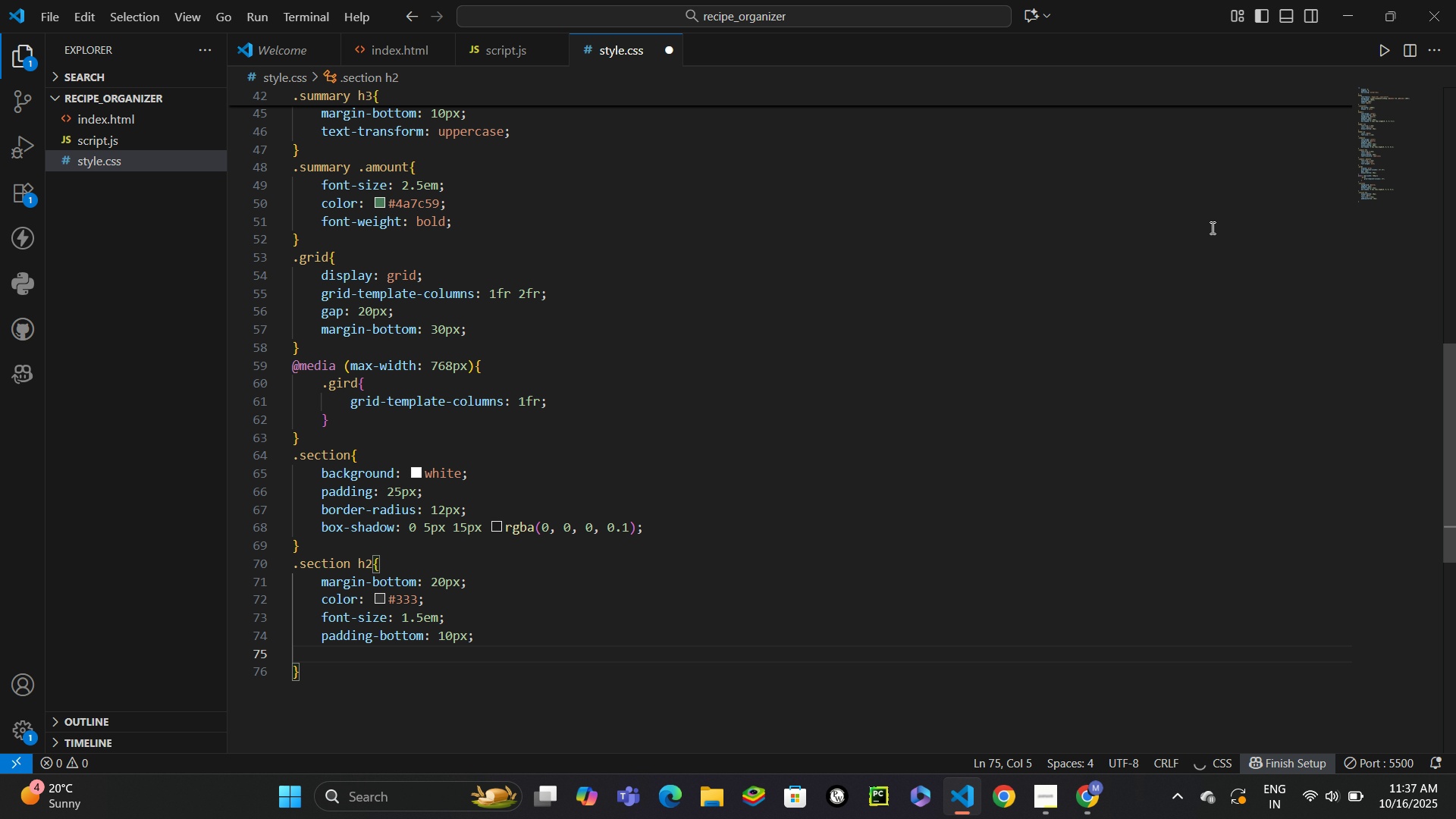 
type(bb)
key(Backspace)
type(orb)
 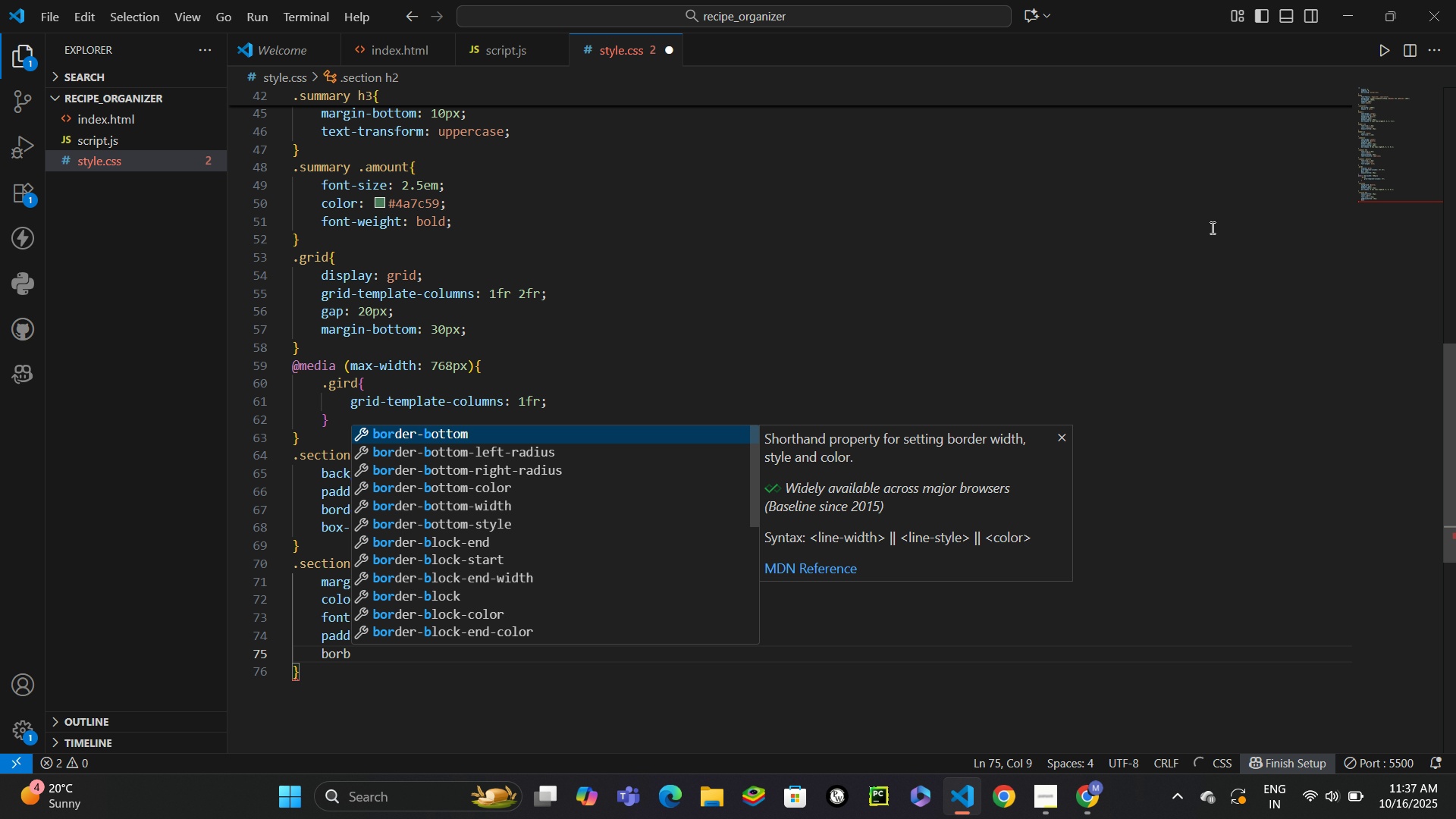 
key(Enter)
 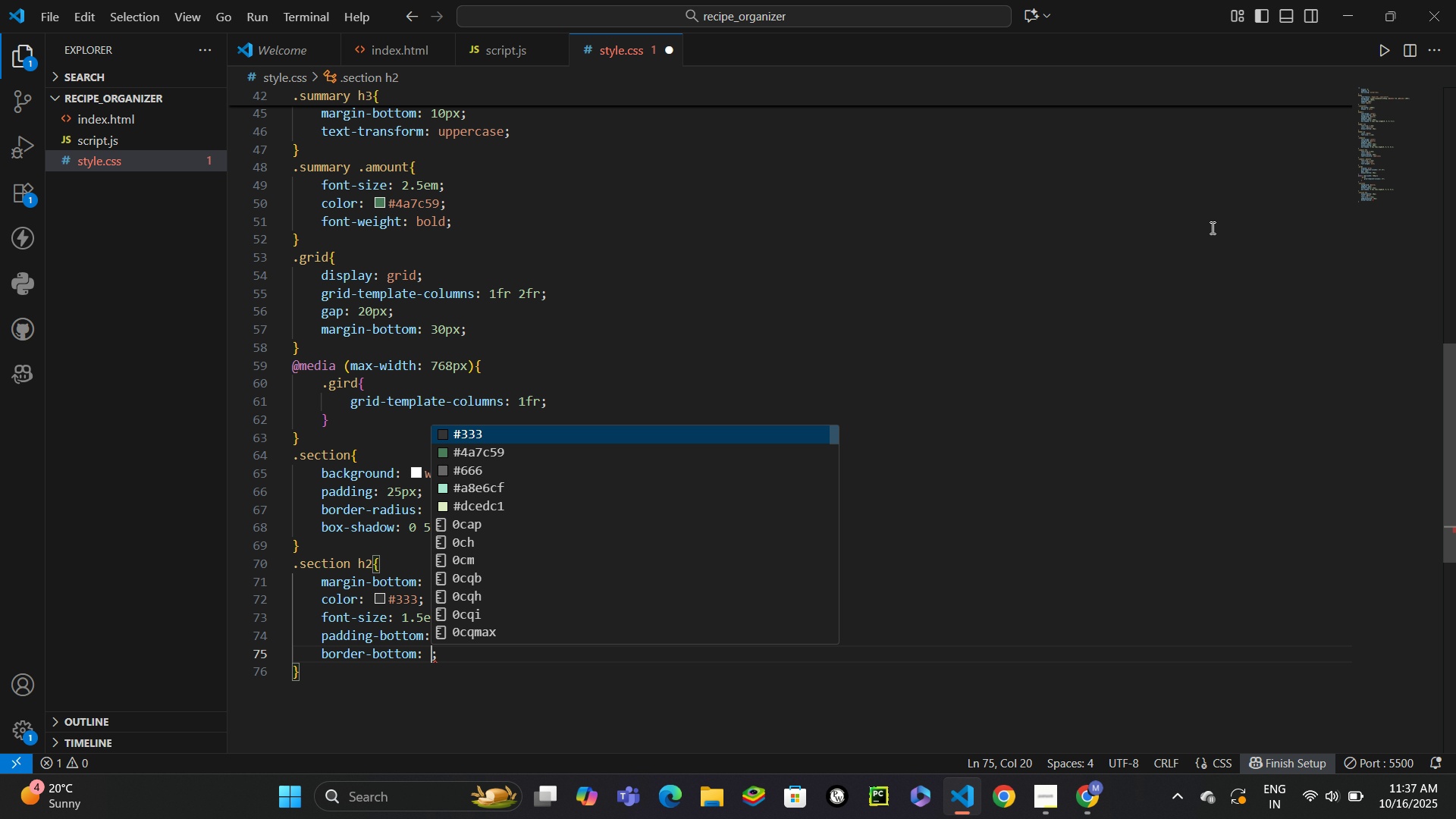 
type(2px solid #eee)
 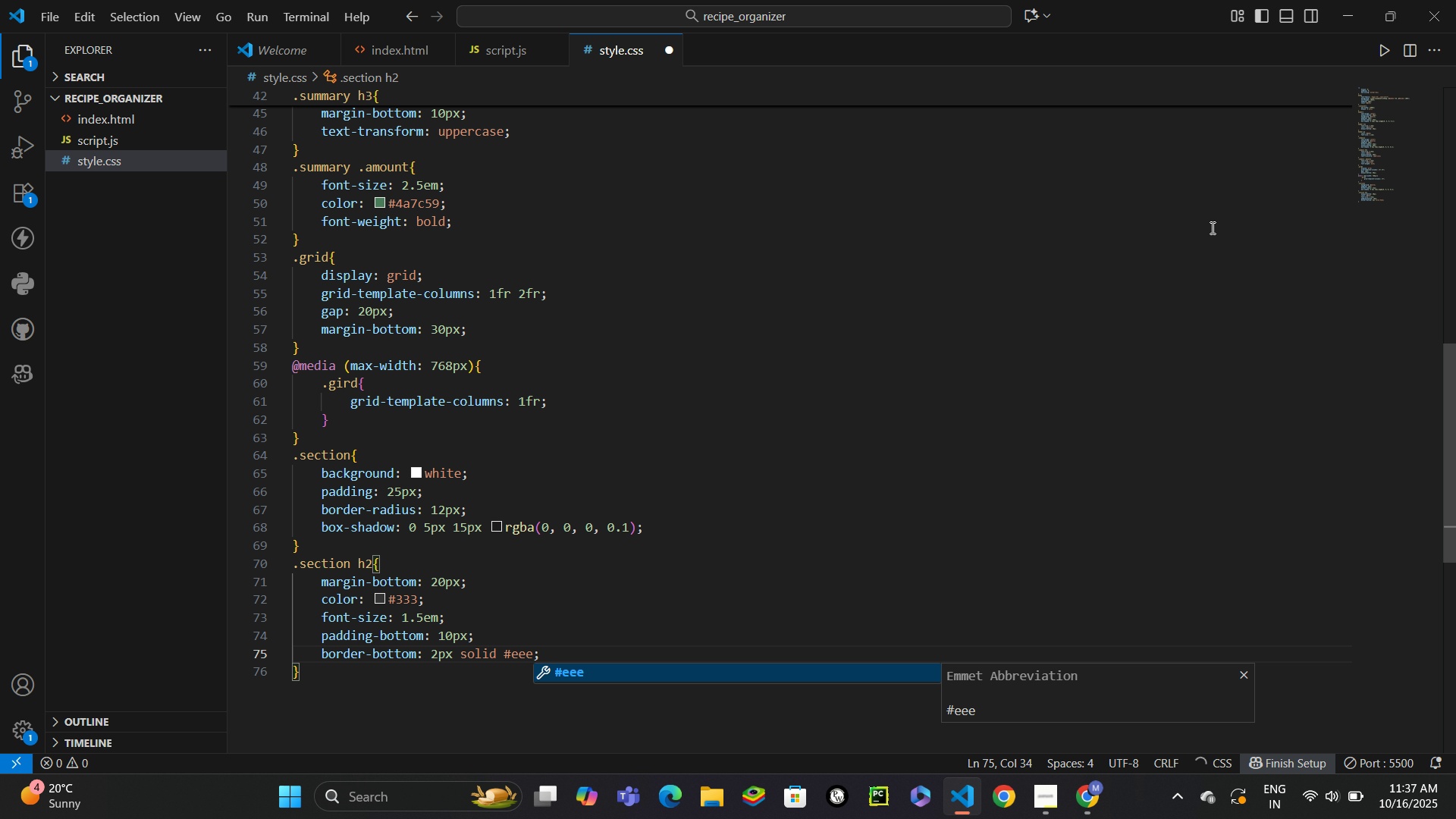 
key(ArrowDown)
 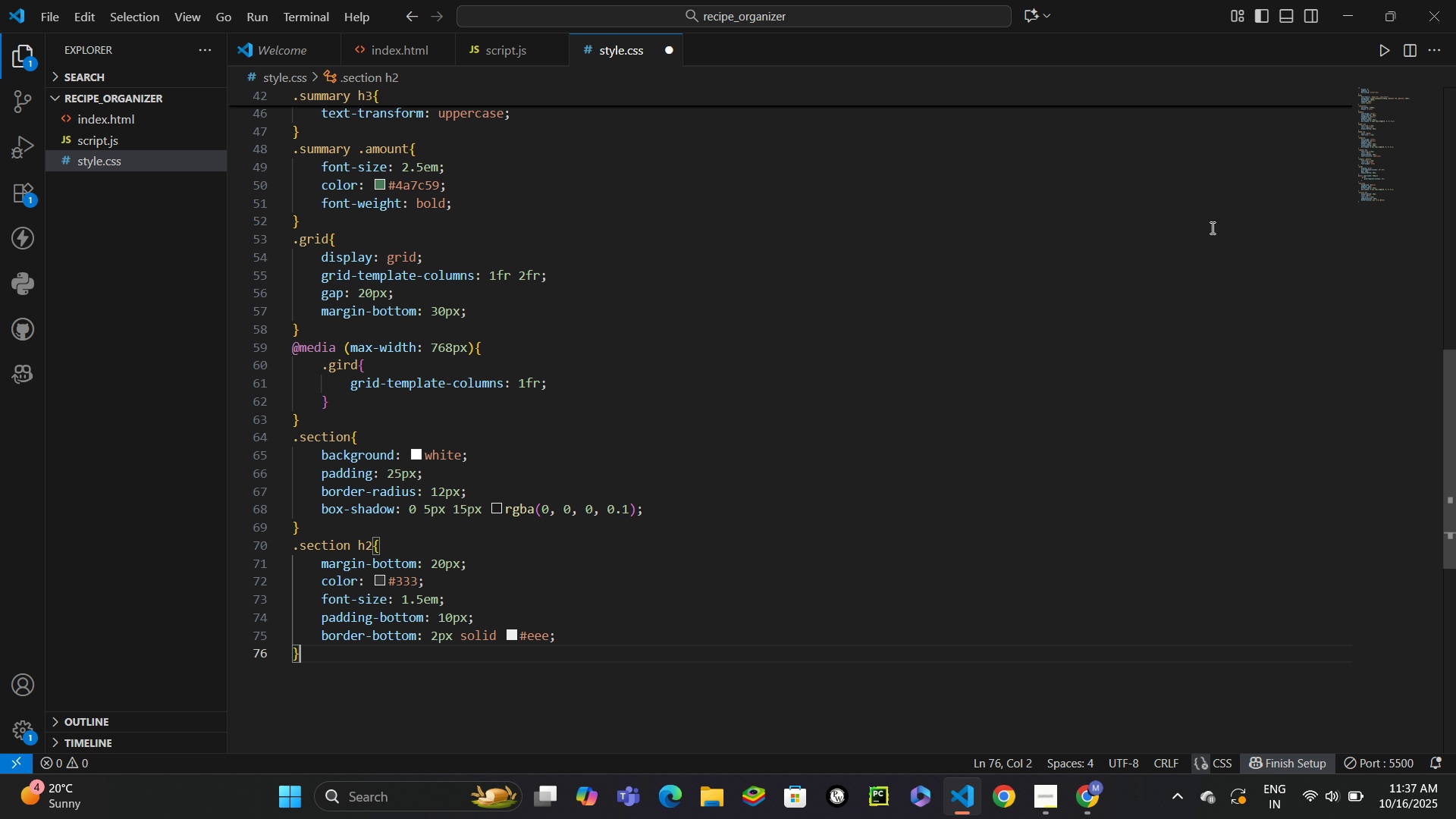 
key(Enter)
 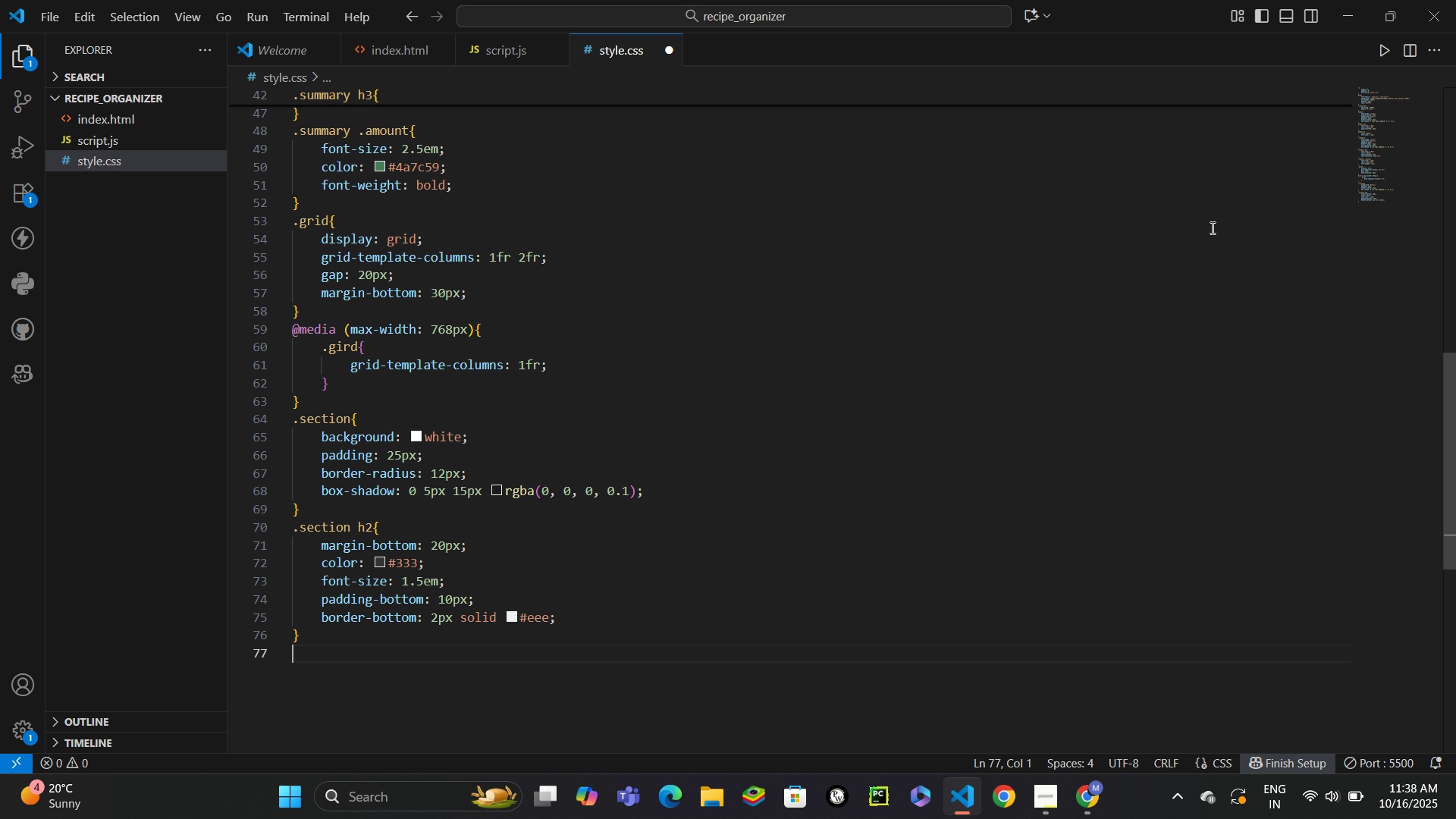 
type(input,)
 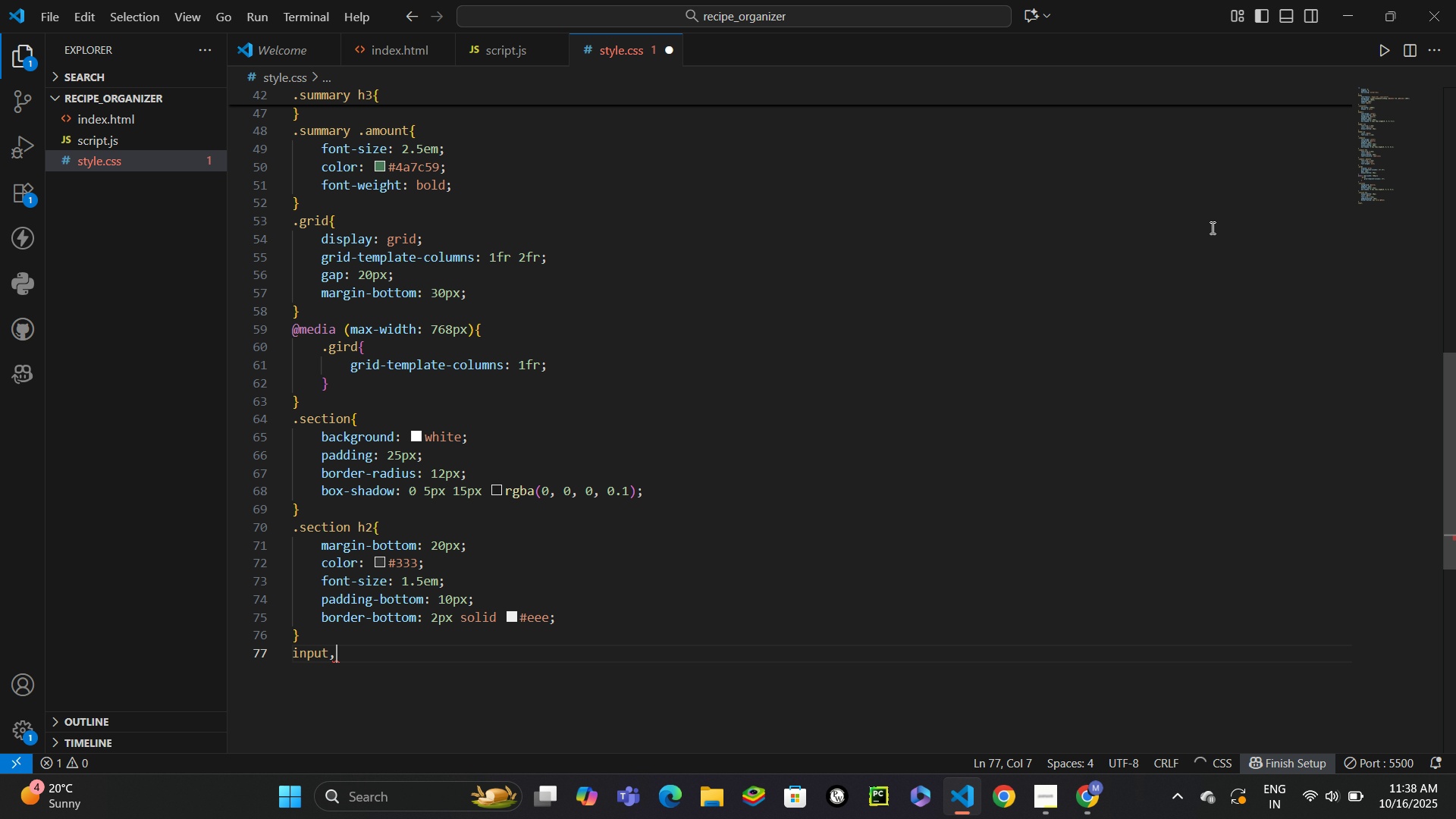 
key(Enter)
 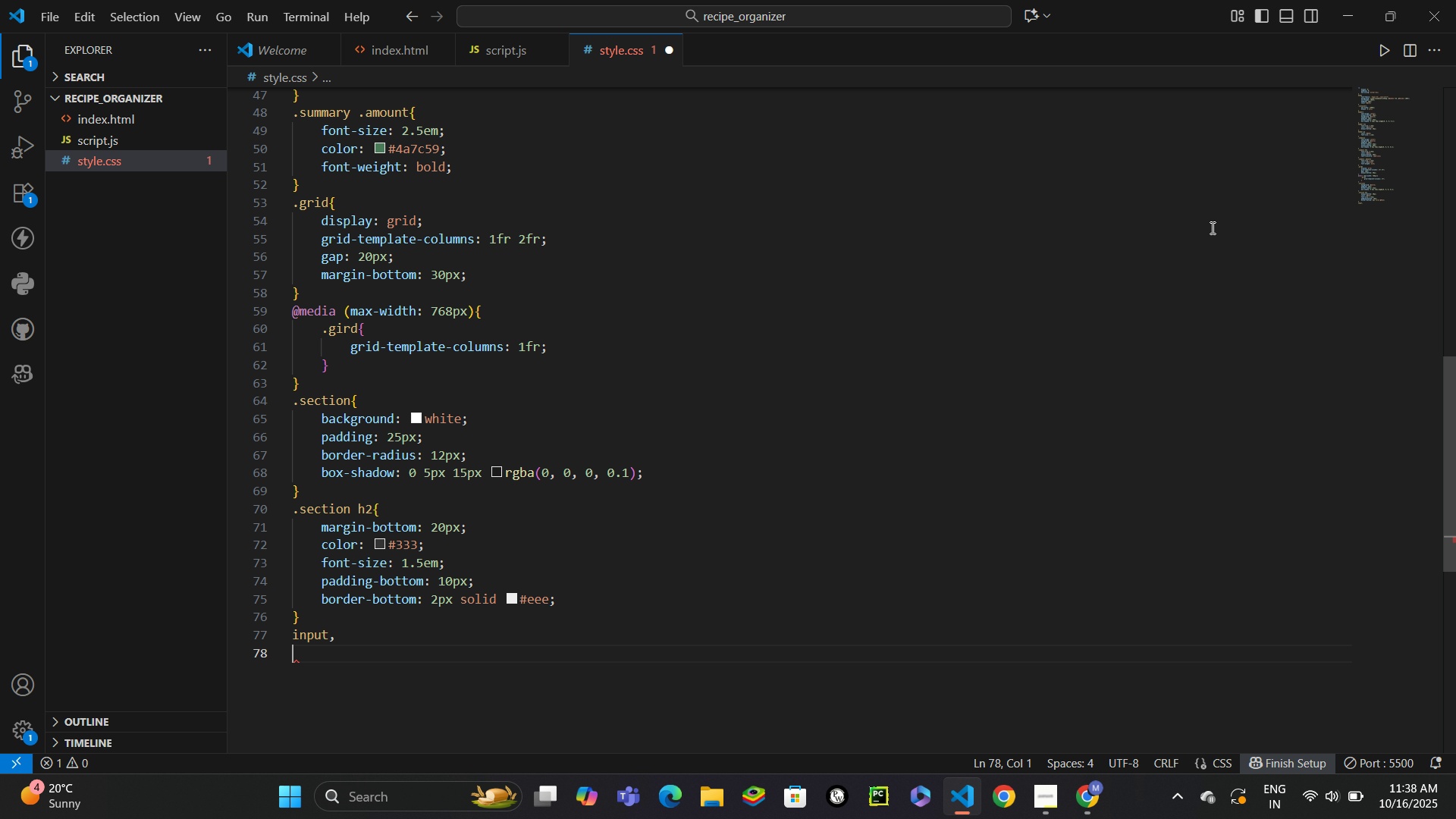 
type(select,)
 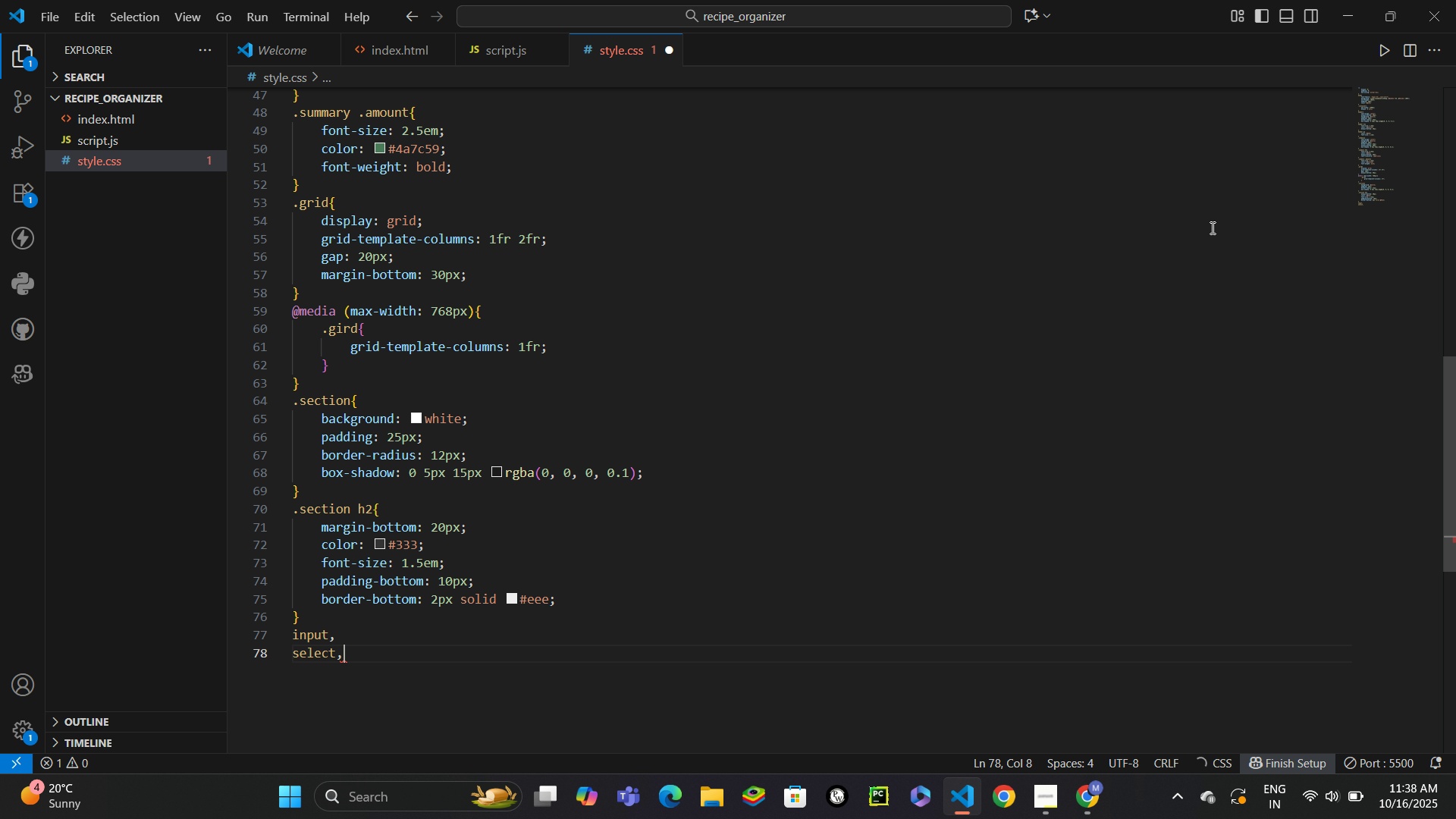 
key(Enter)
 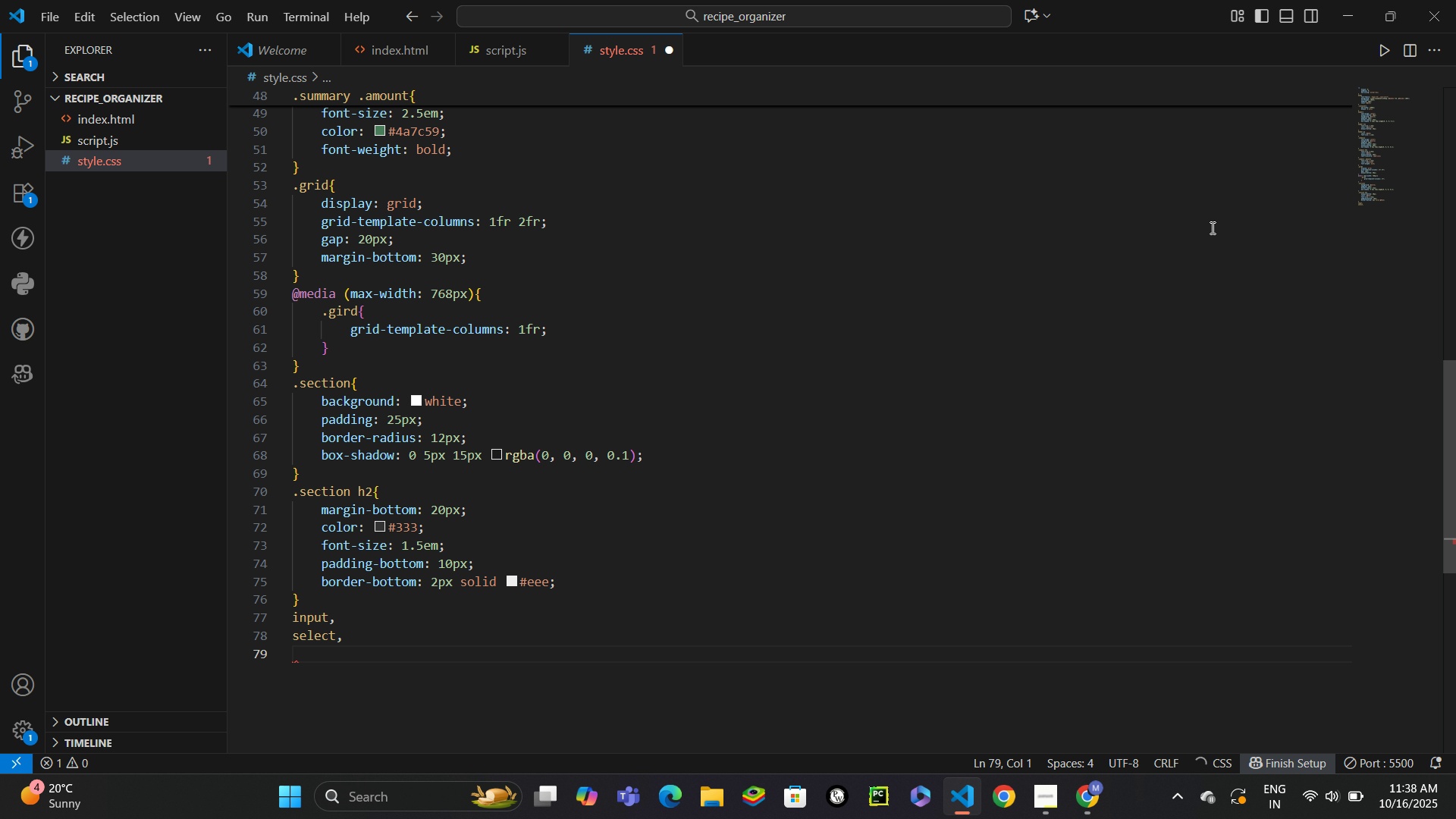 
type(textaread)
key(Backspace)
type(a)
key(Backspace)
type({)
 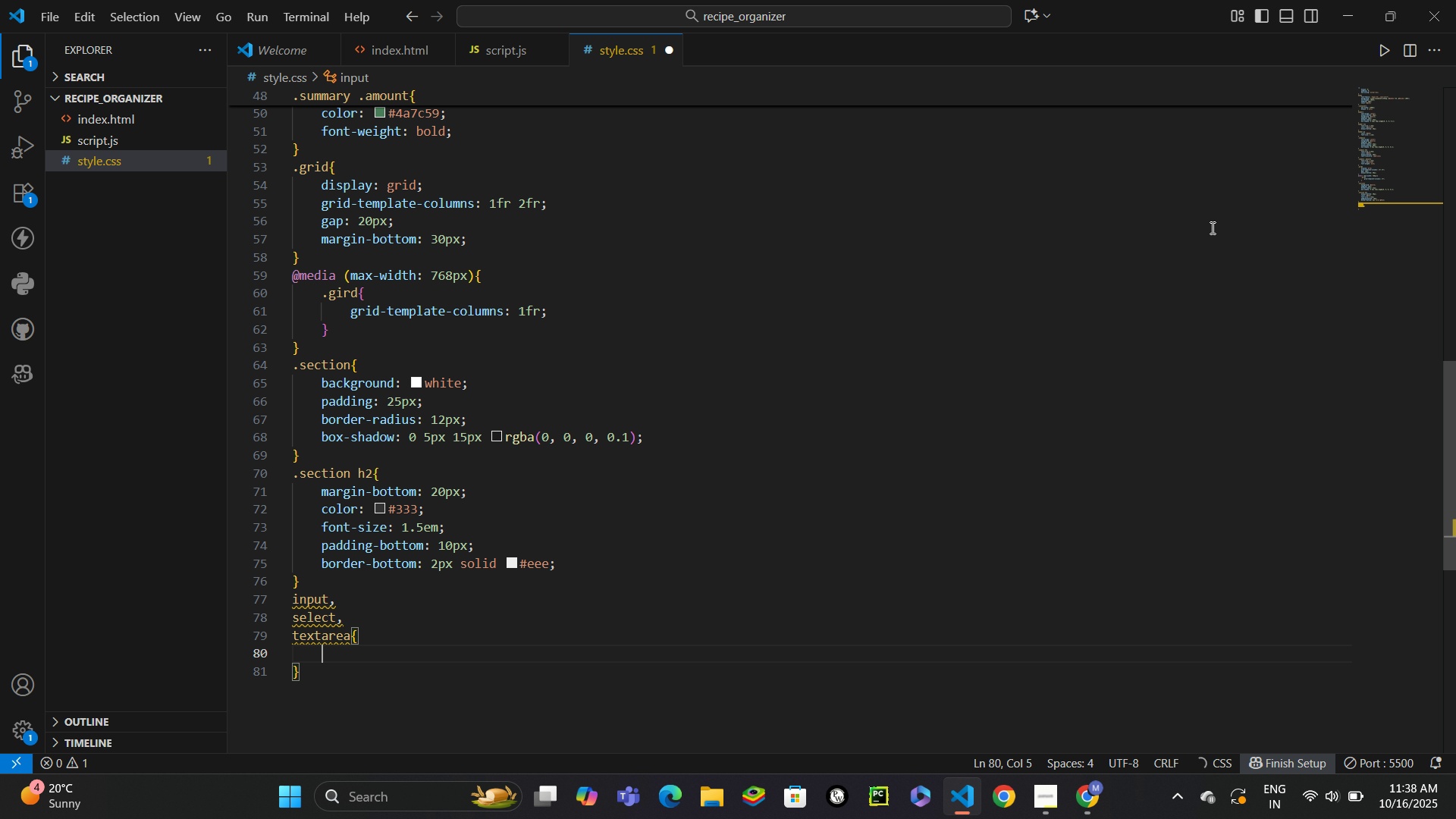 
 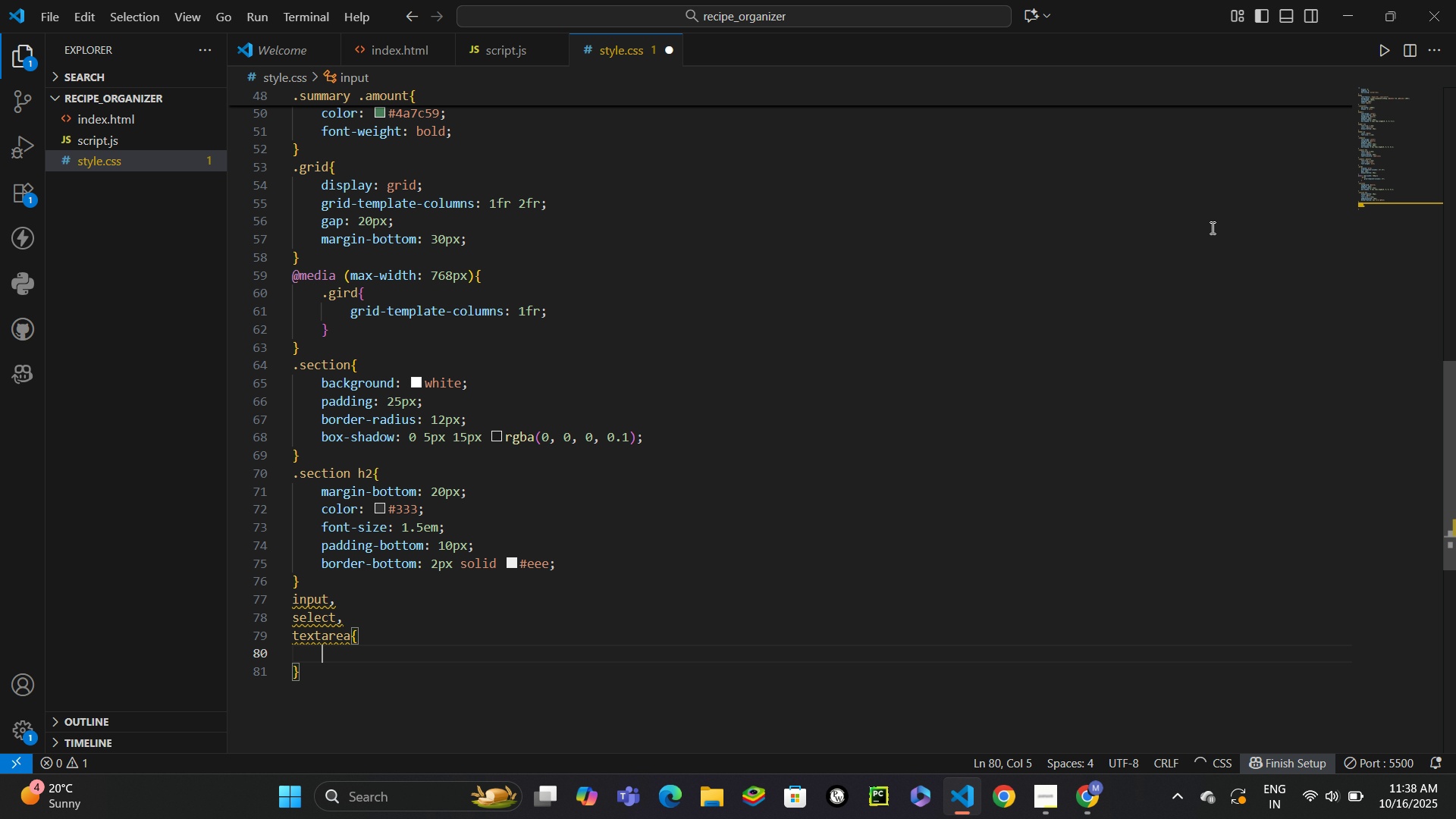 
key(Enter)
 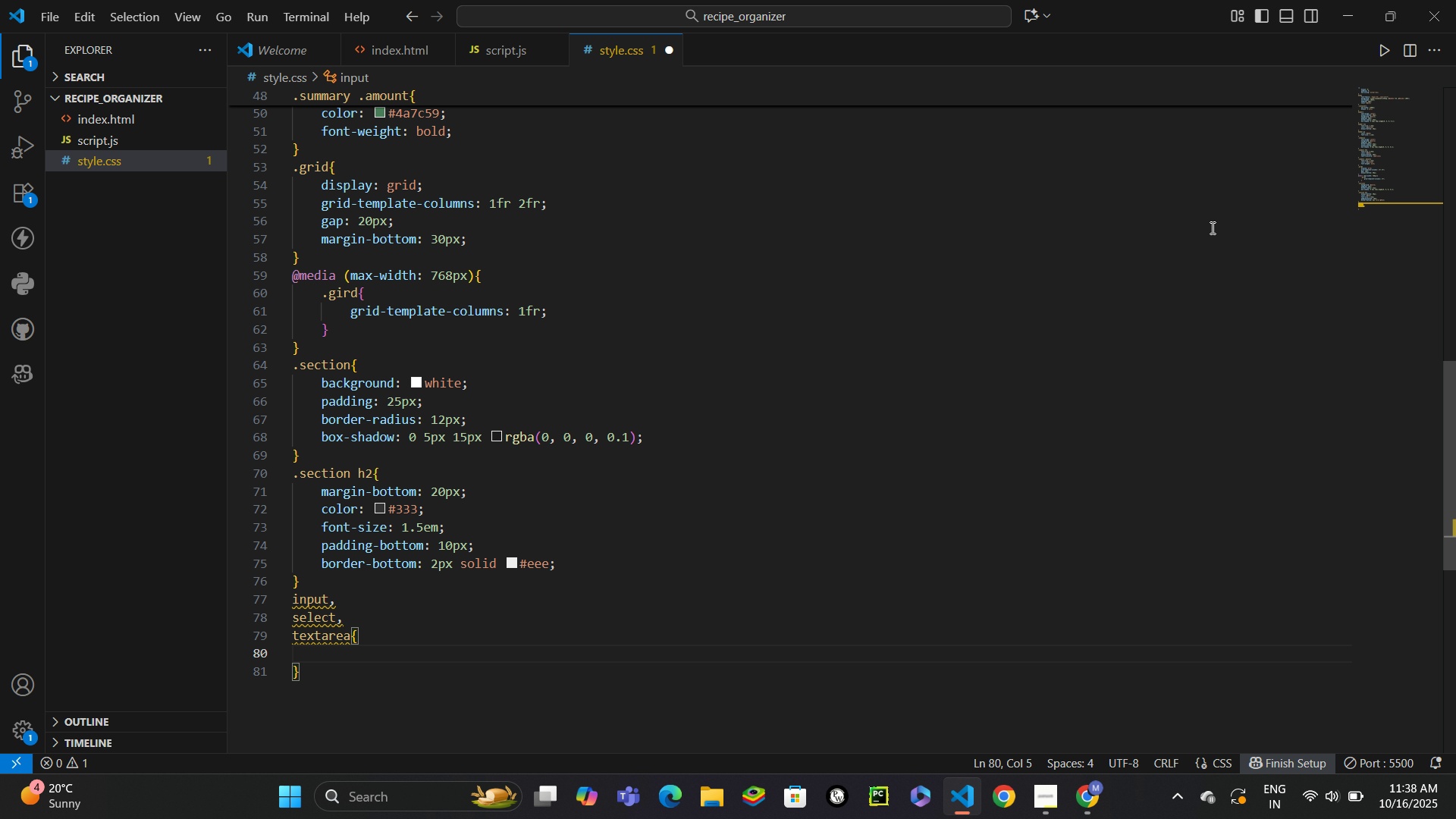 
type(width: 100%;)
 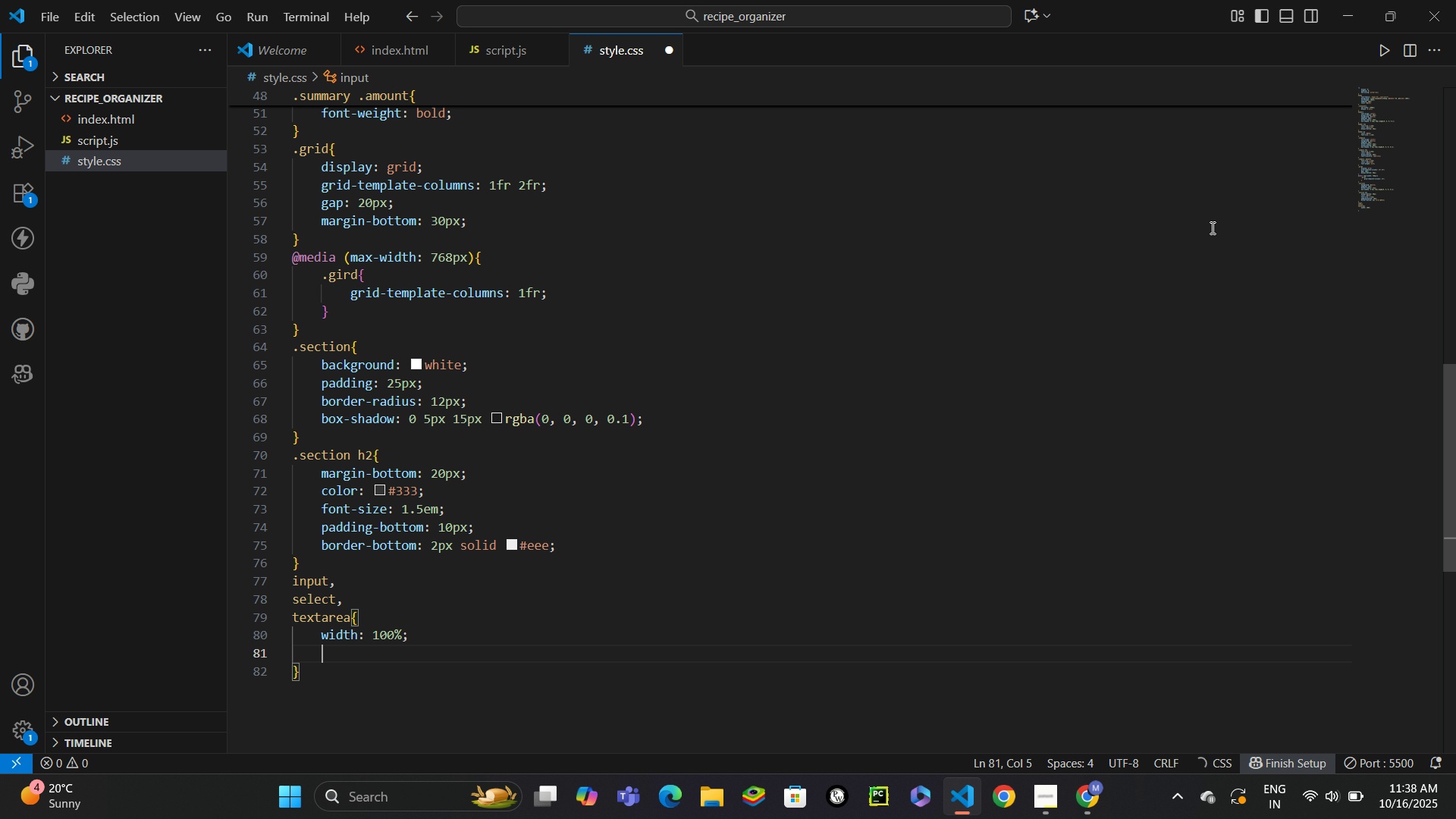 
 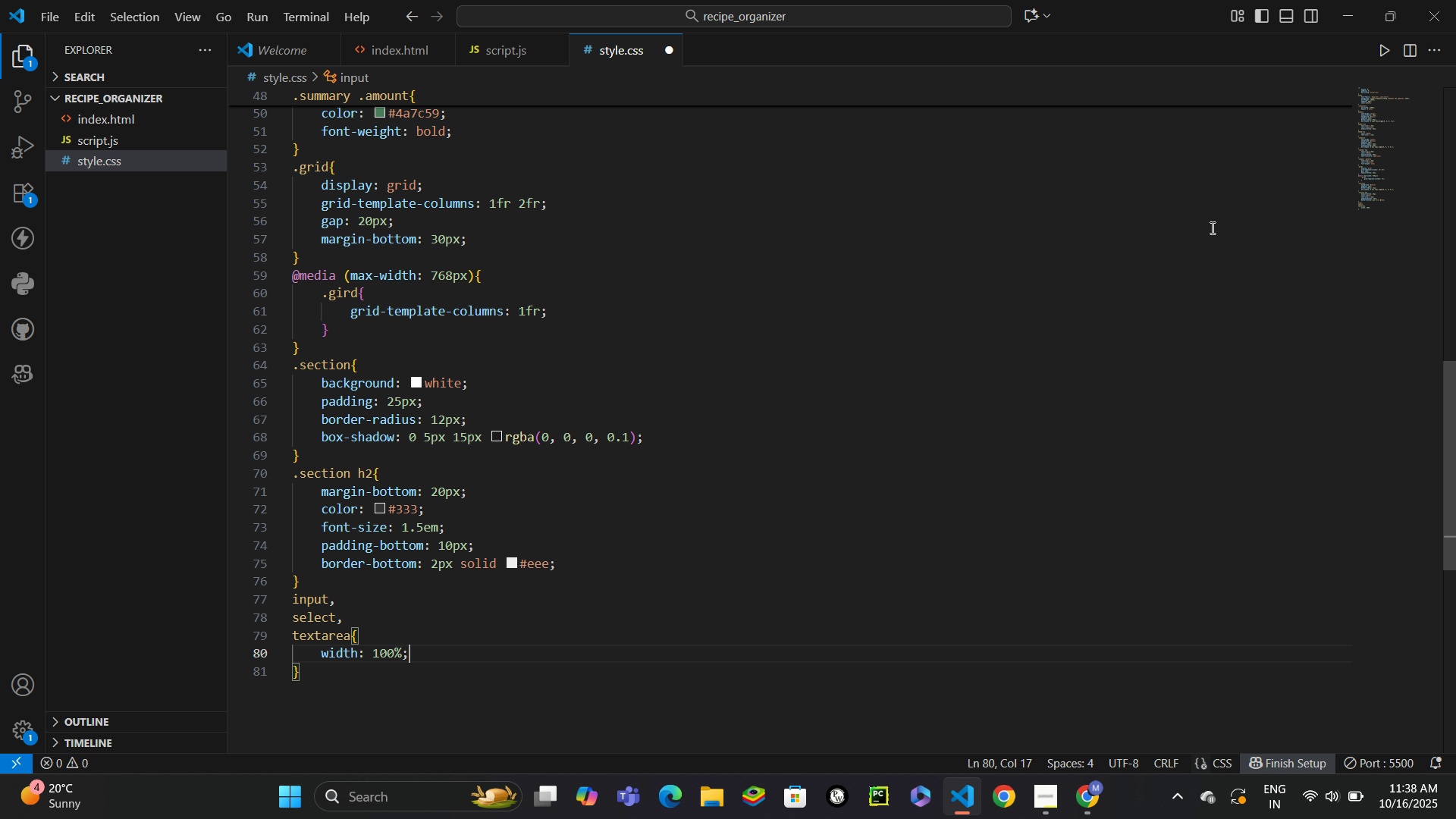 
key(Enter)
 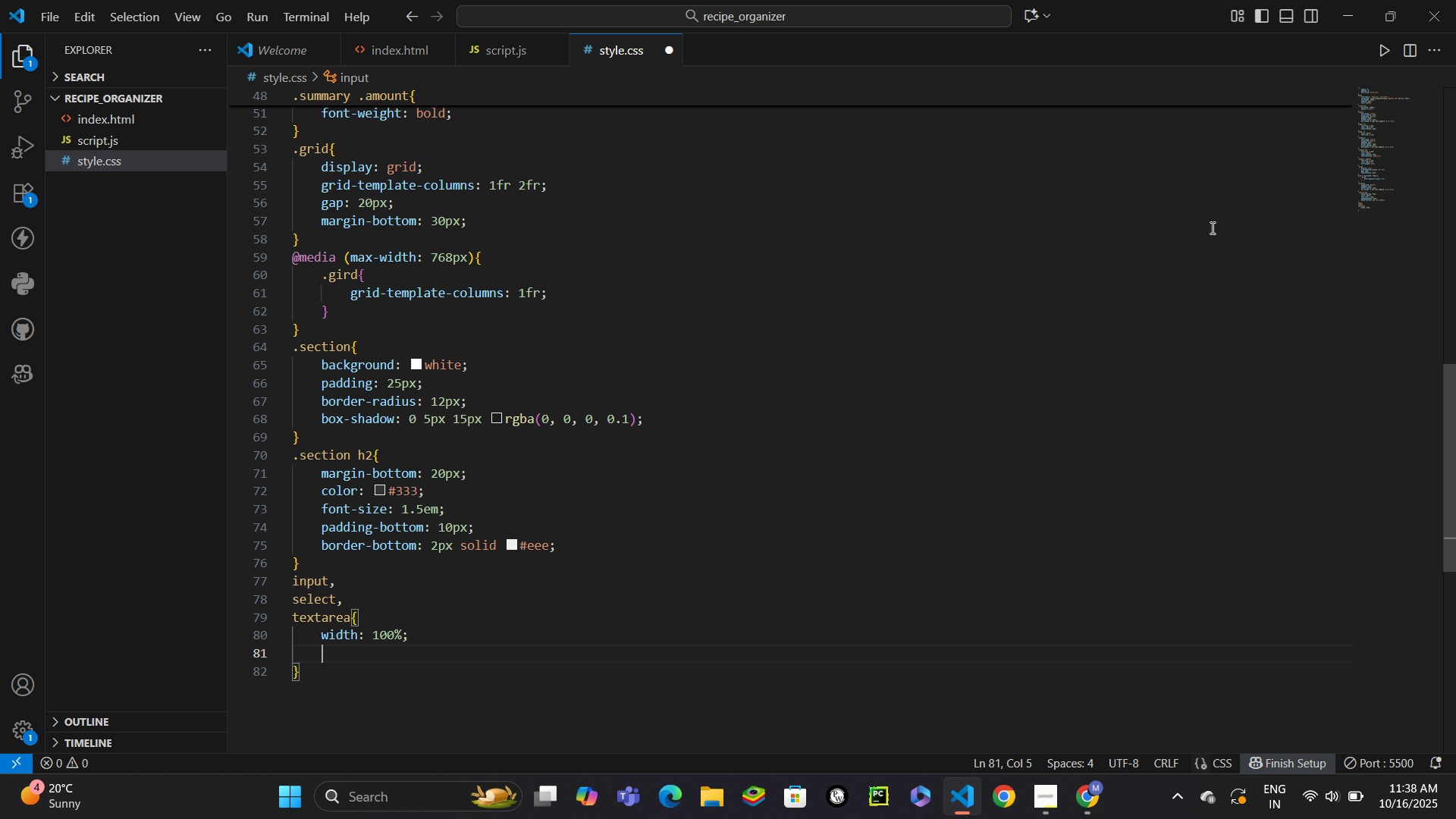 
type(p12)
 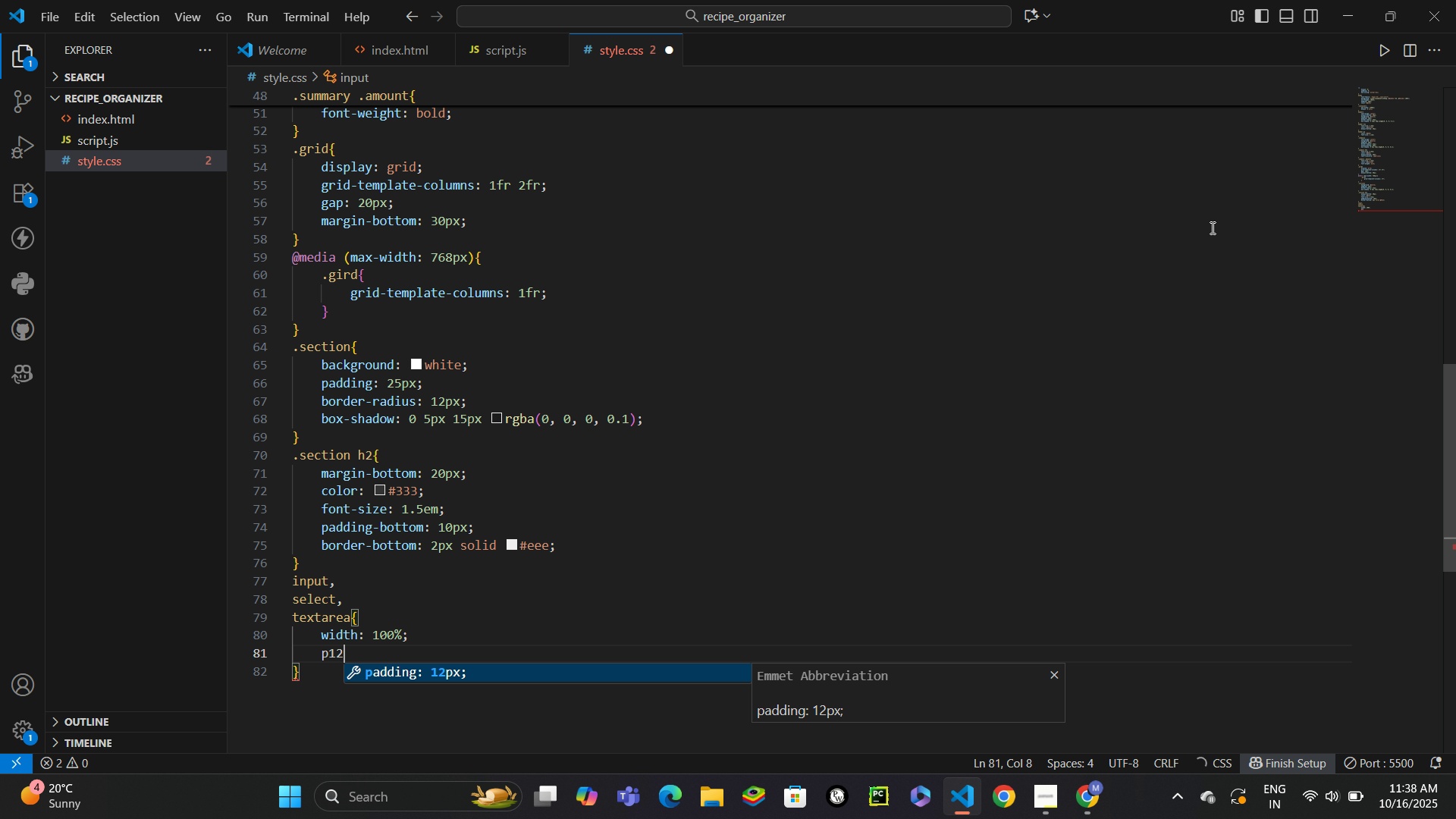 
key(Enter)
 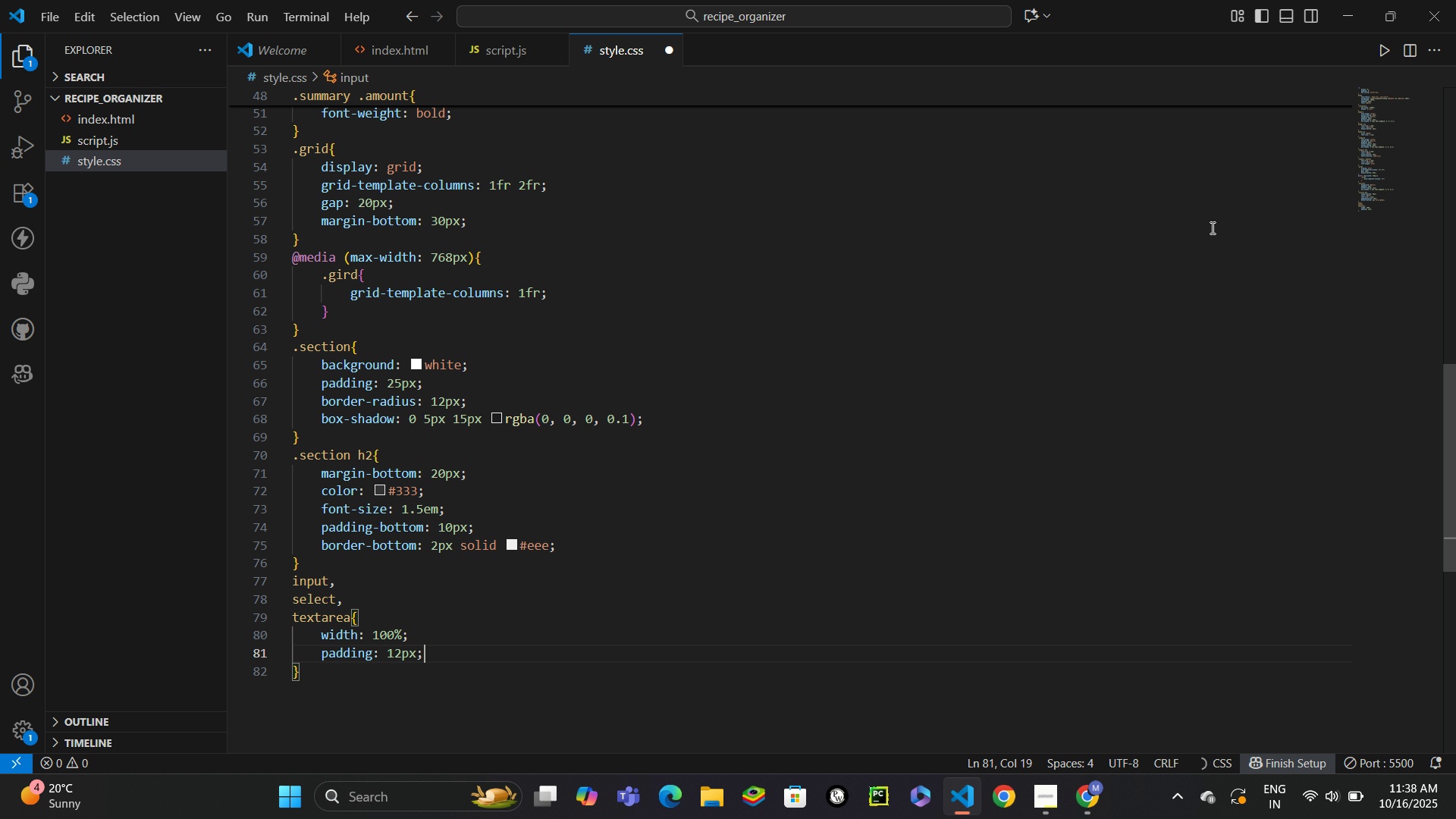 
key(Control+Enter)
 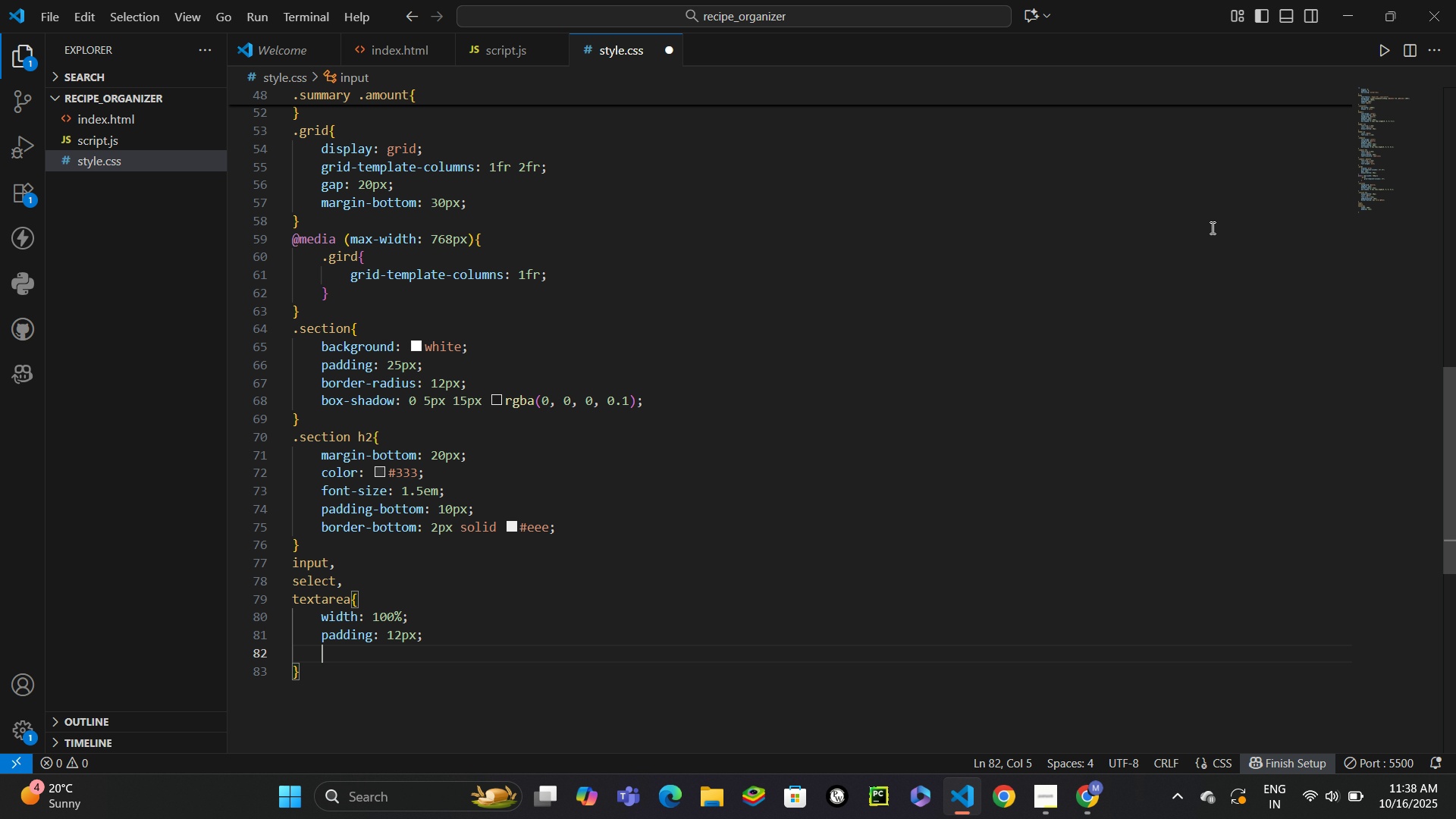 
type(mb)
 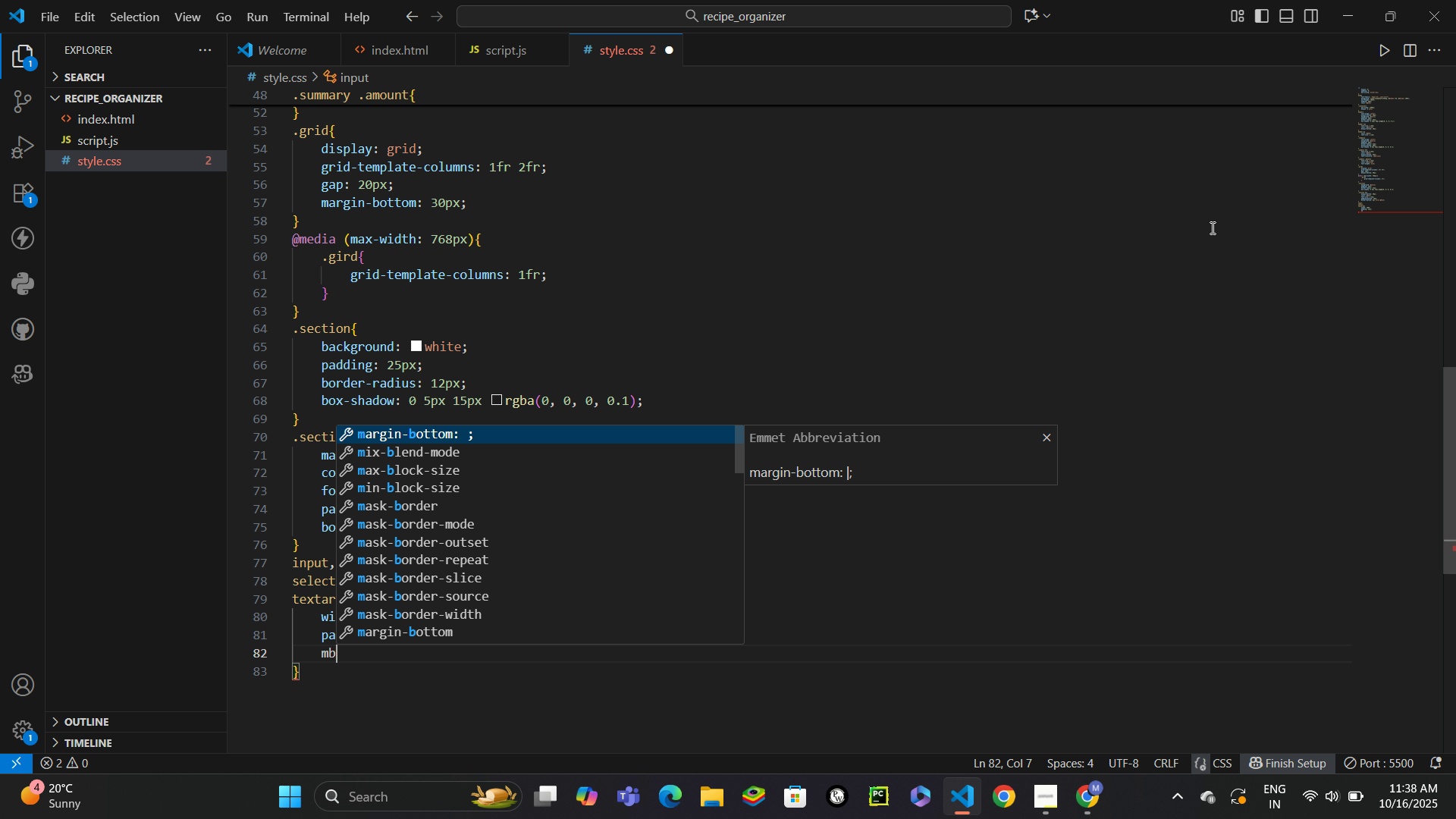 
key(Enter)
 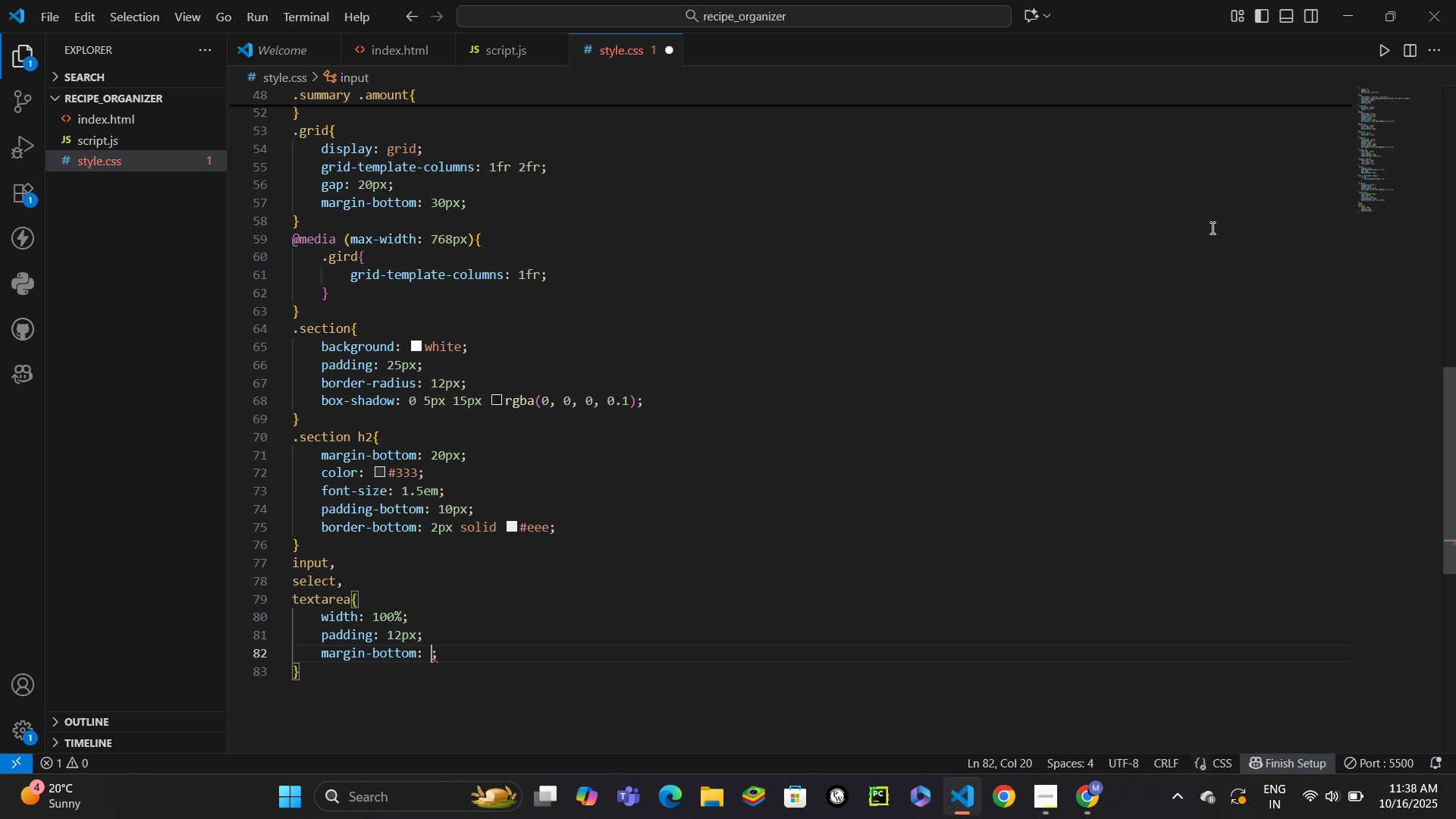 
type(15px)
 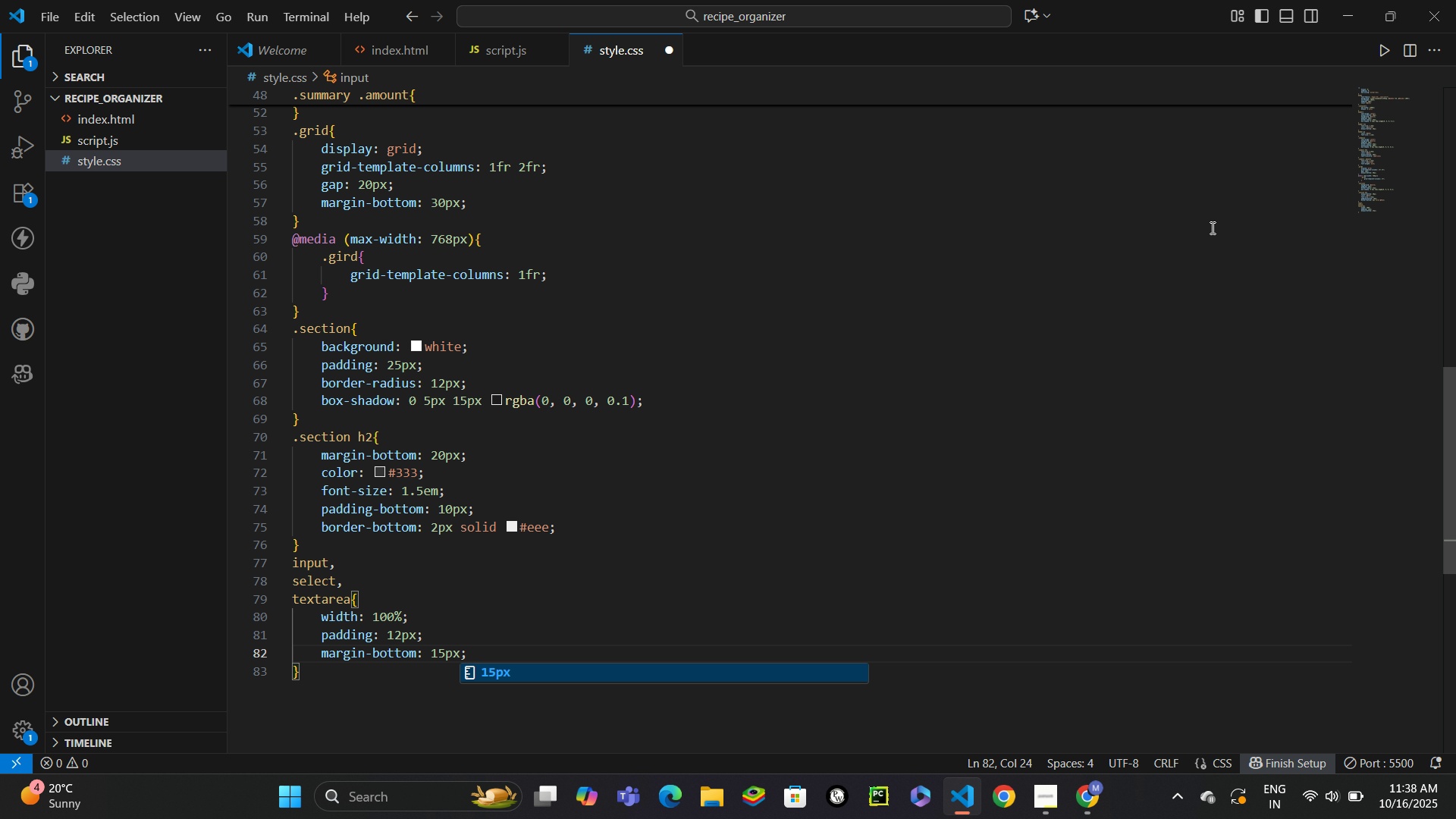 
key(Control+Enter)
 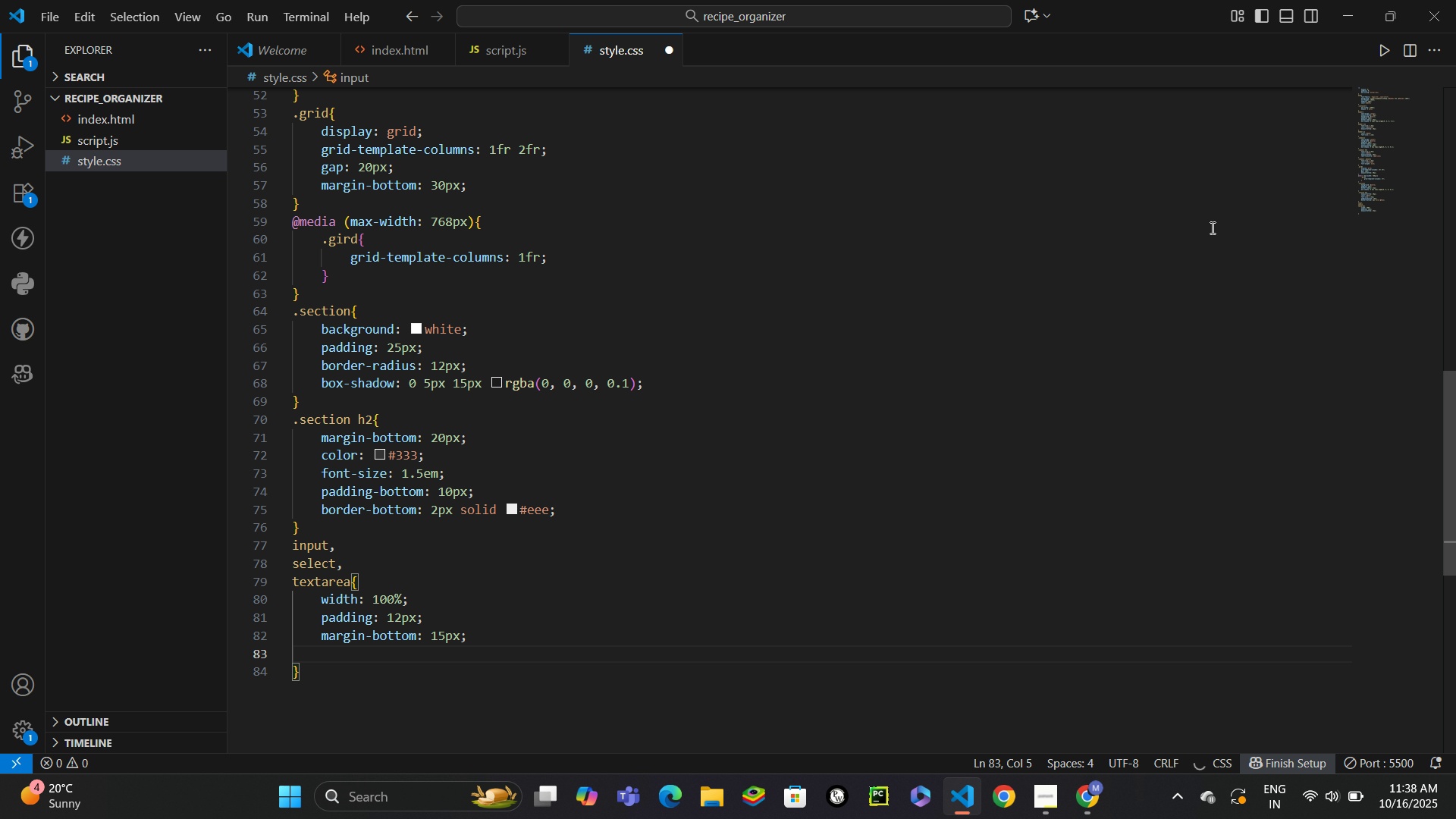 
type(bor)
 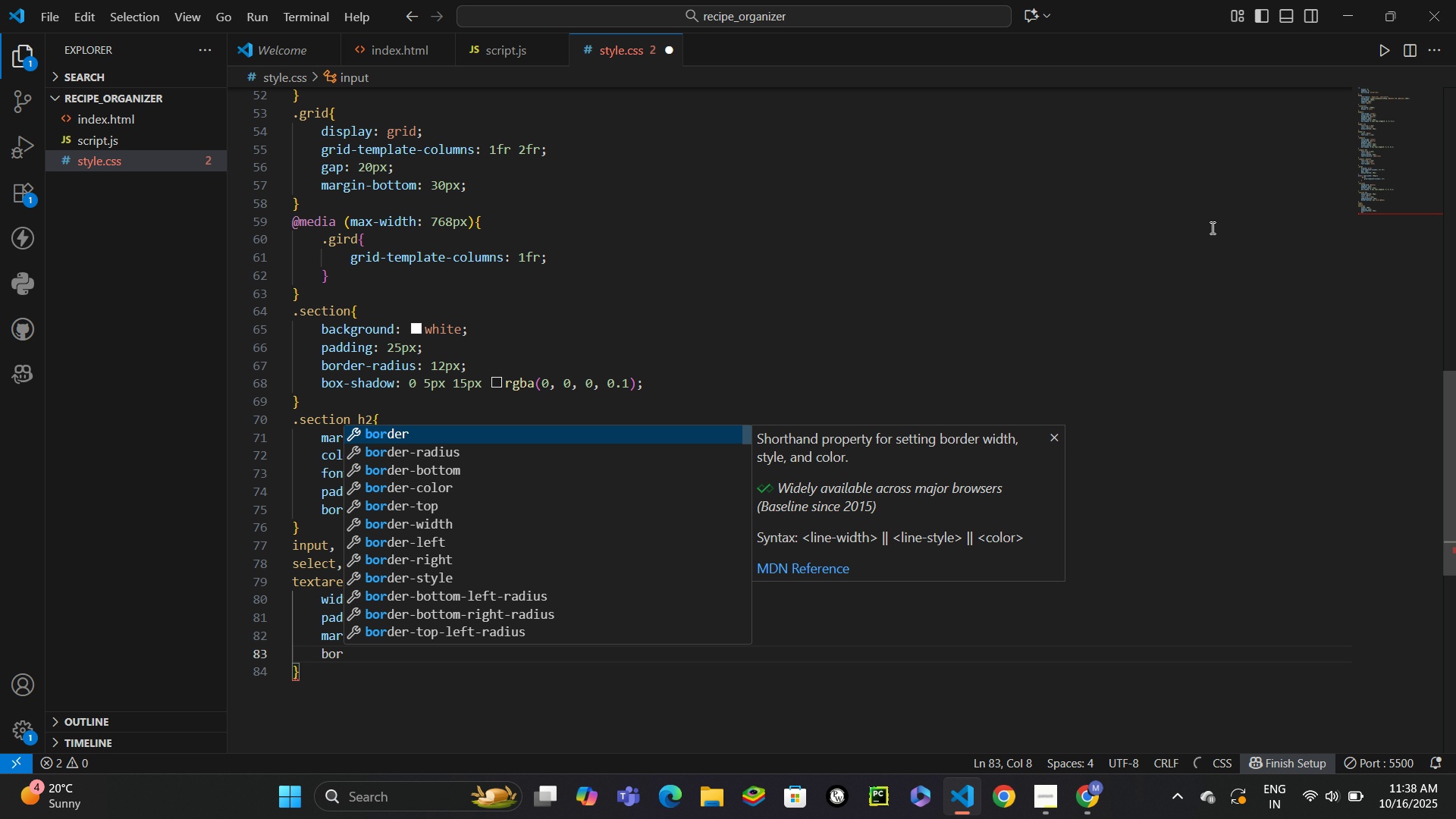 
key(Enter)
 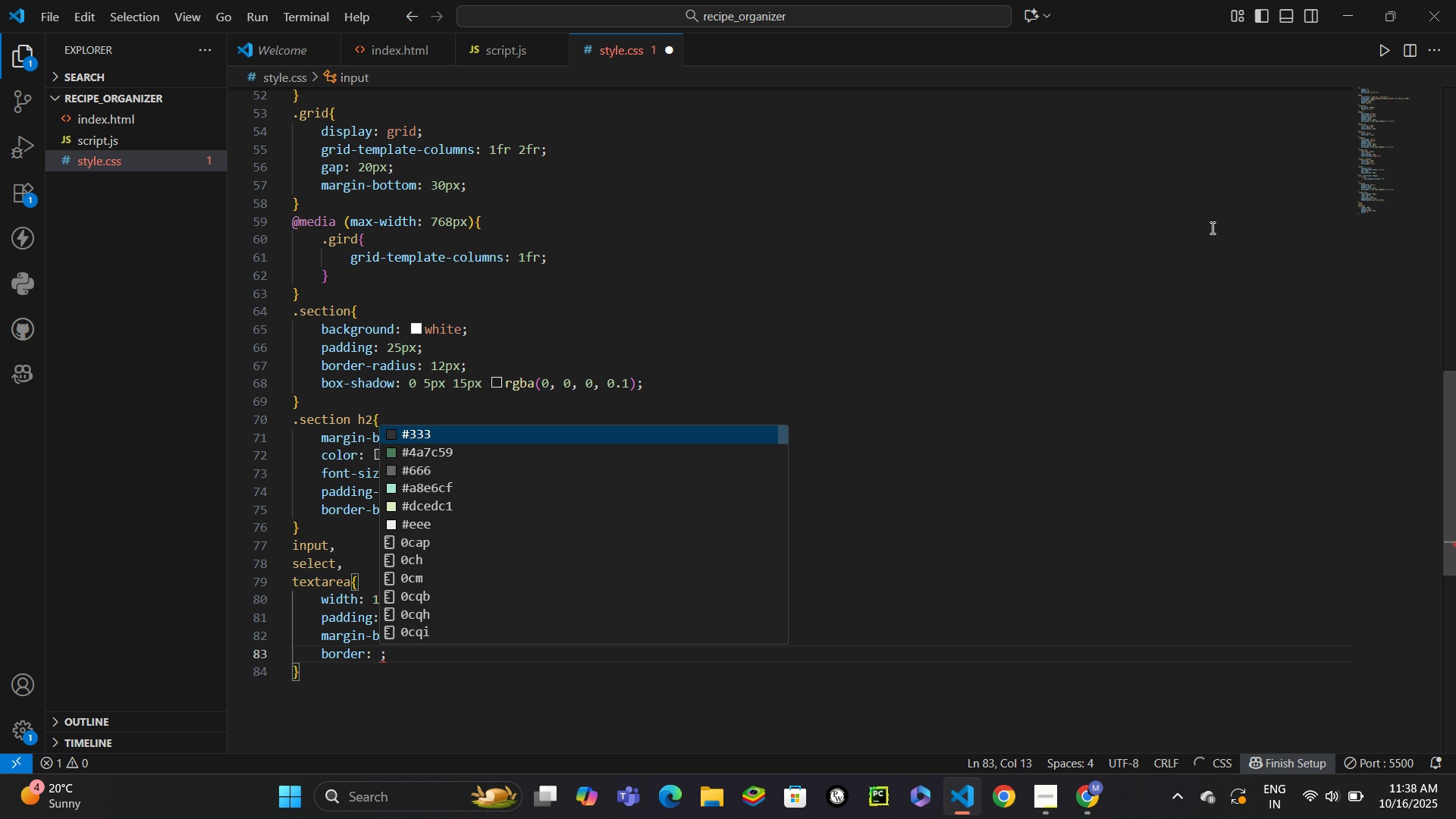 
type(2px solid #ddd)
 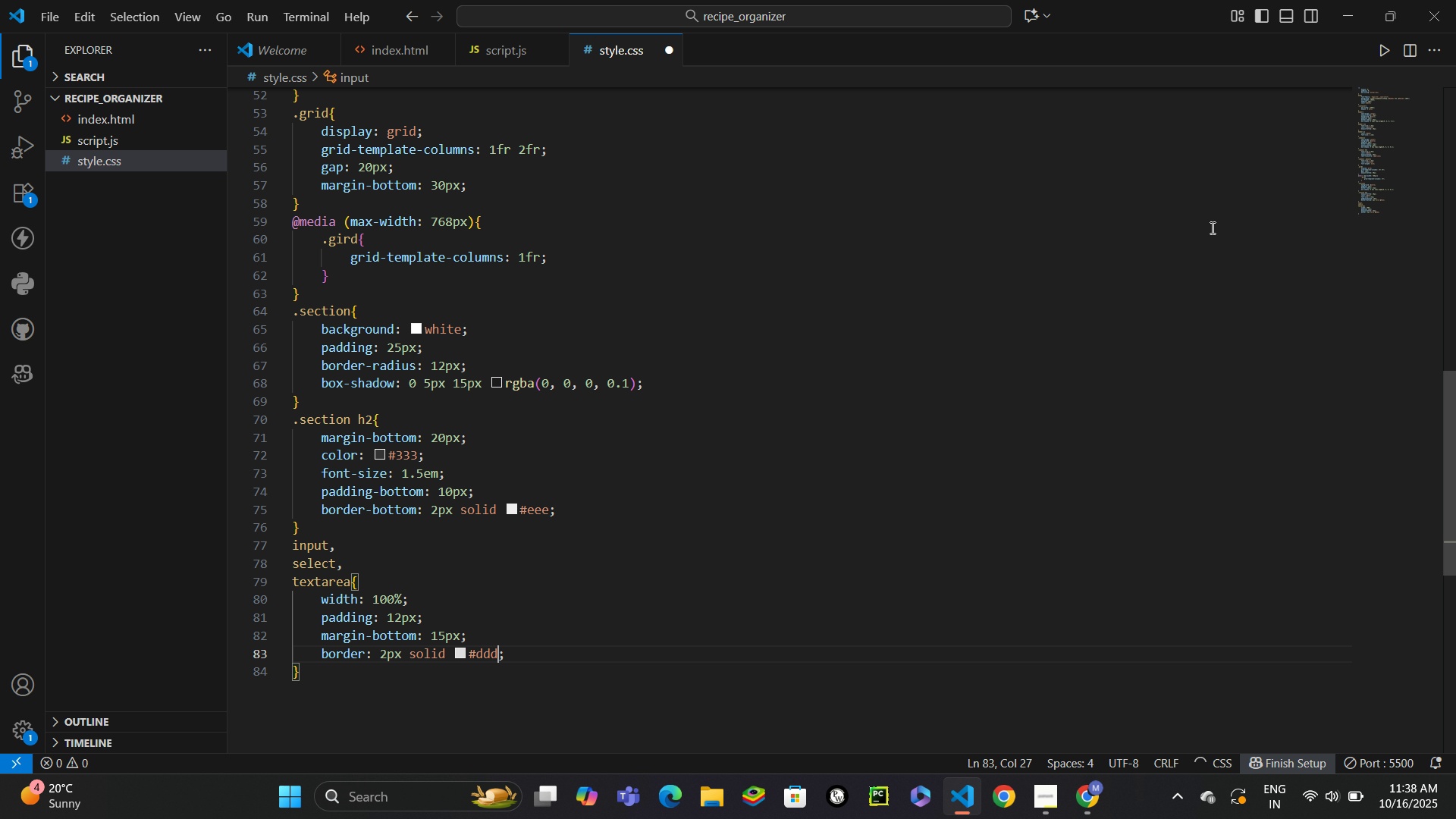 
key(Control+ControlLeft)
 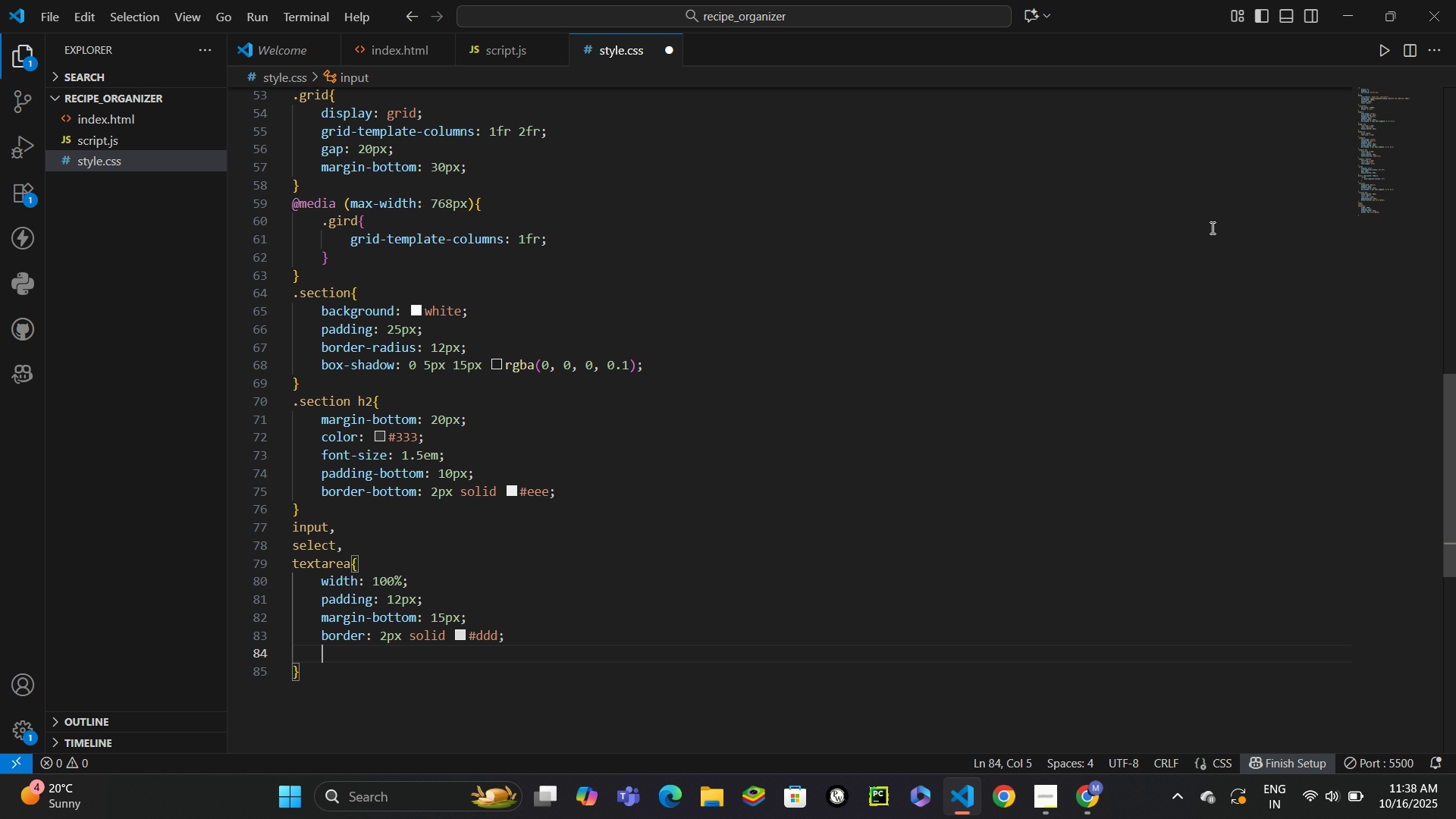 
key(Control+Enter)
 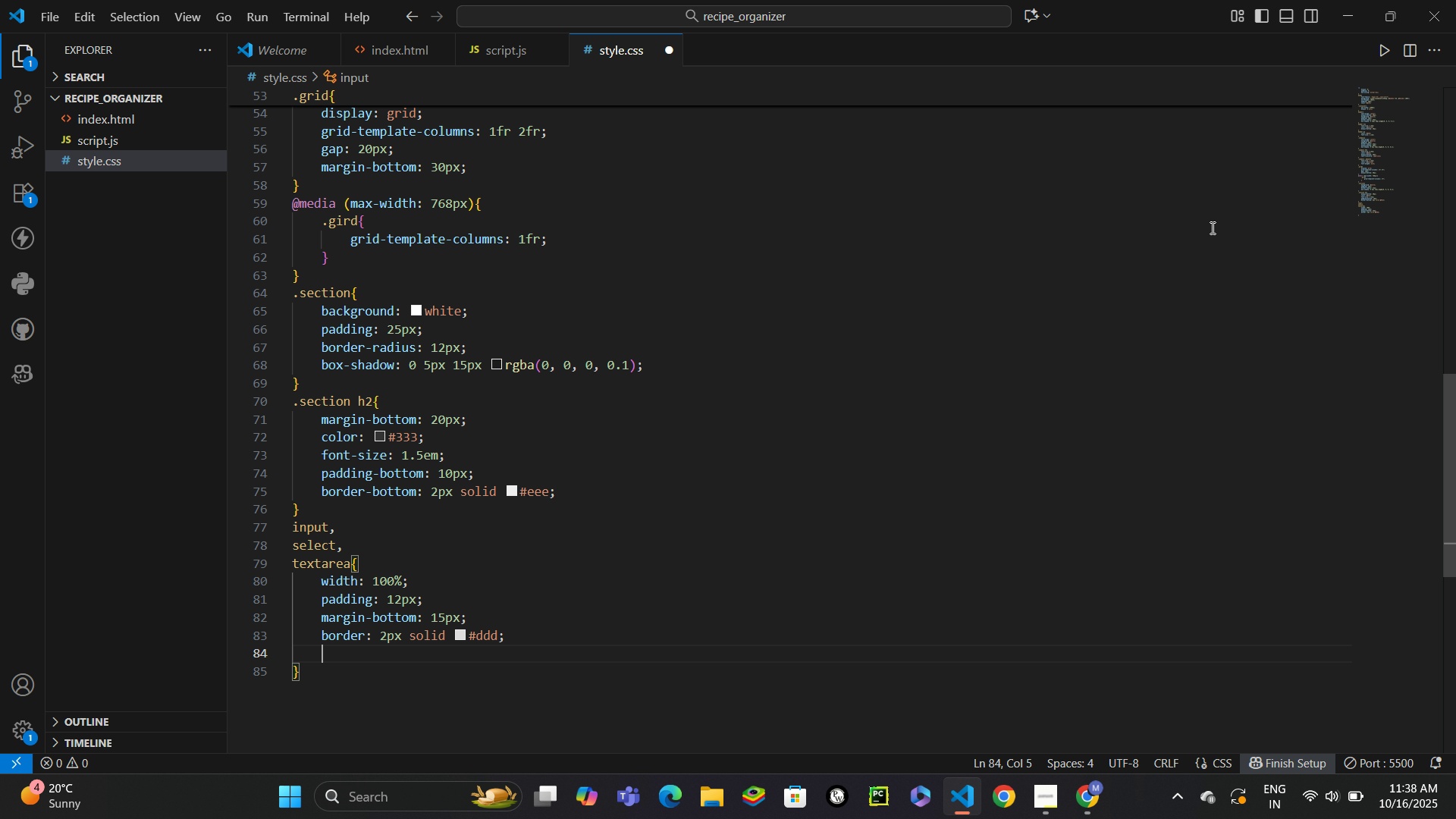 
type(br)
key(Backspace)
type(orra)
 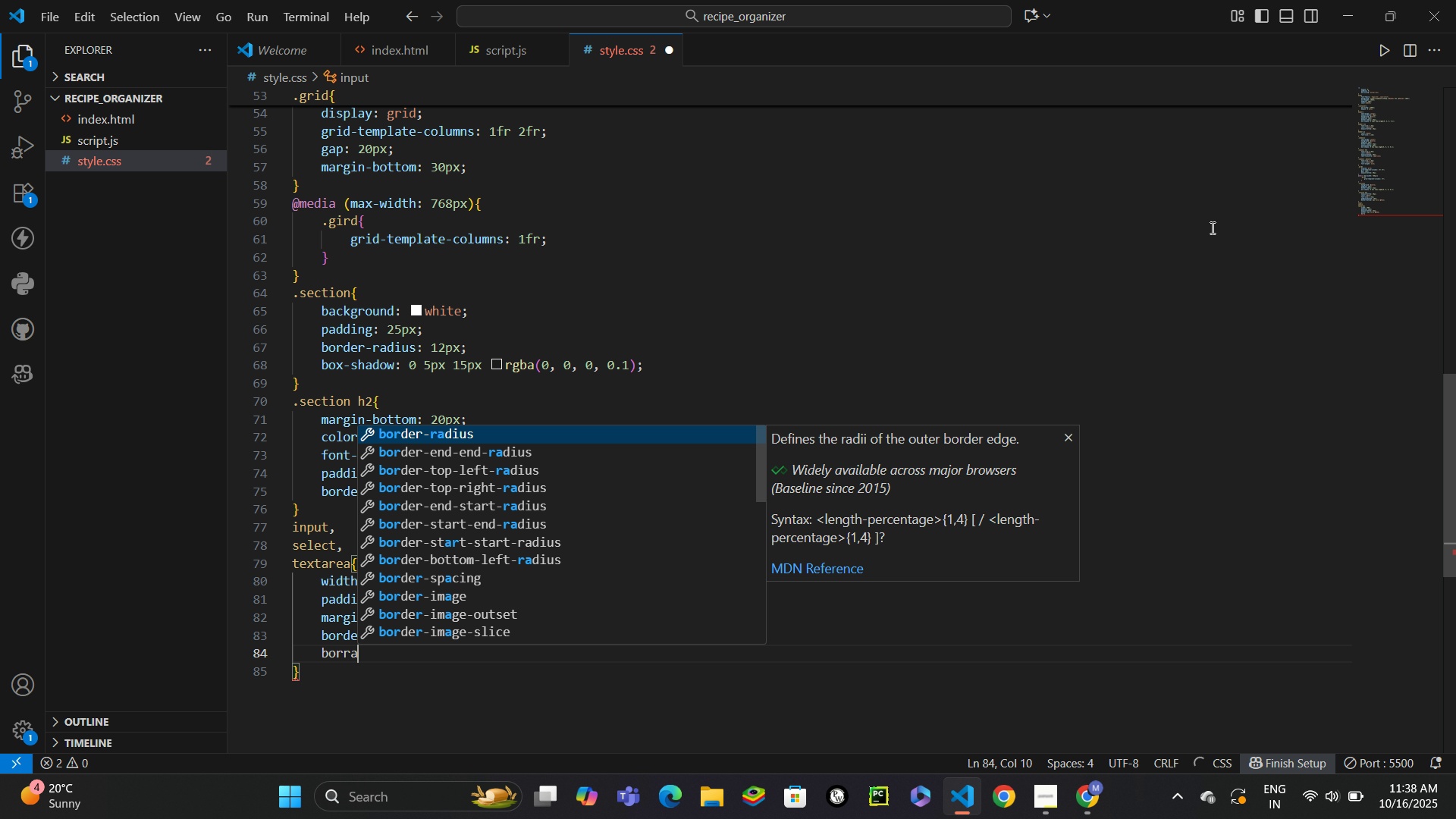 
key(Enter)
 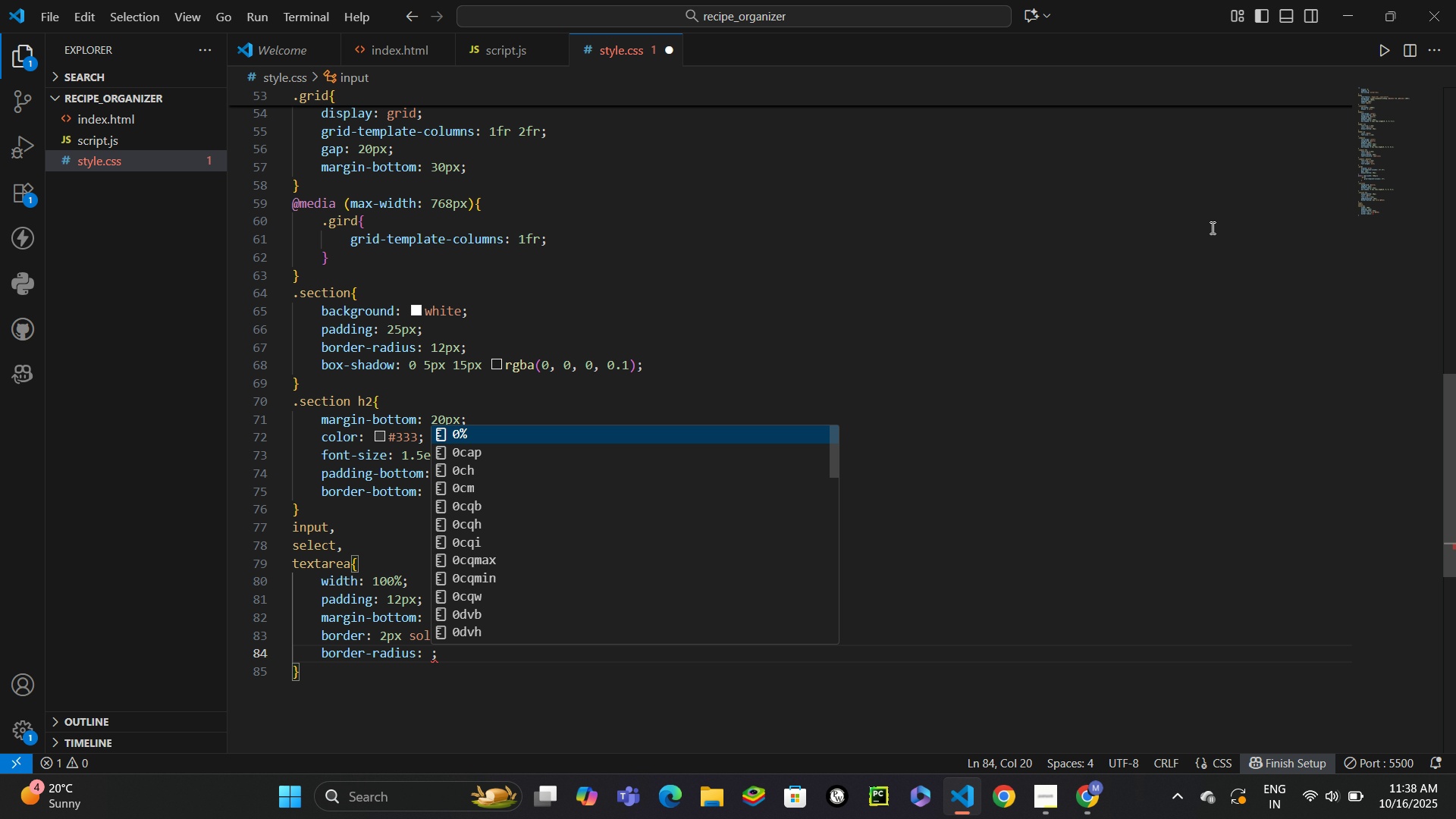 
type(8px)
 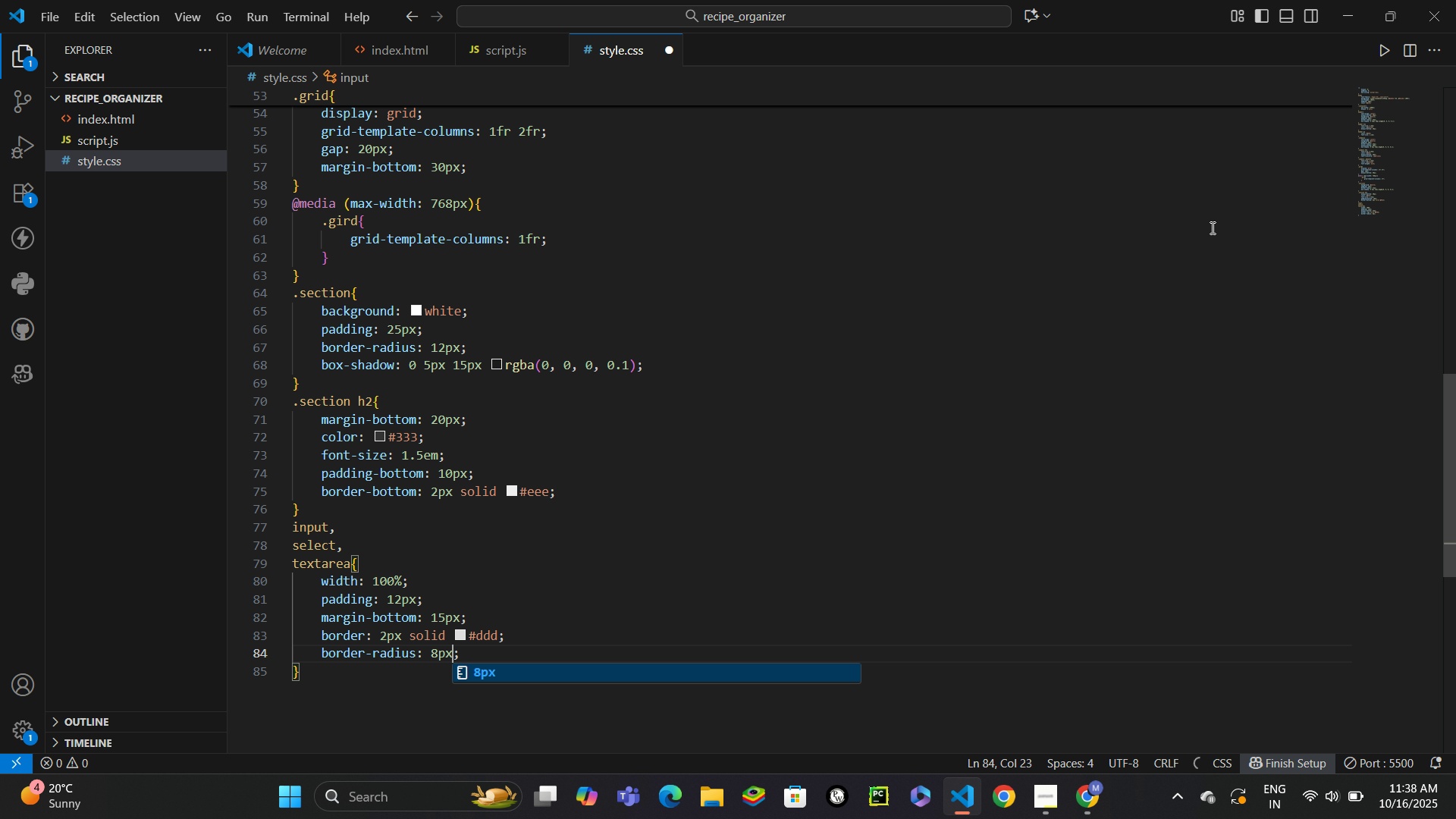 
key(Control+Enter)
 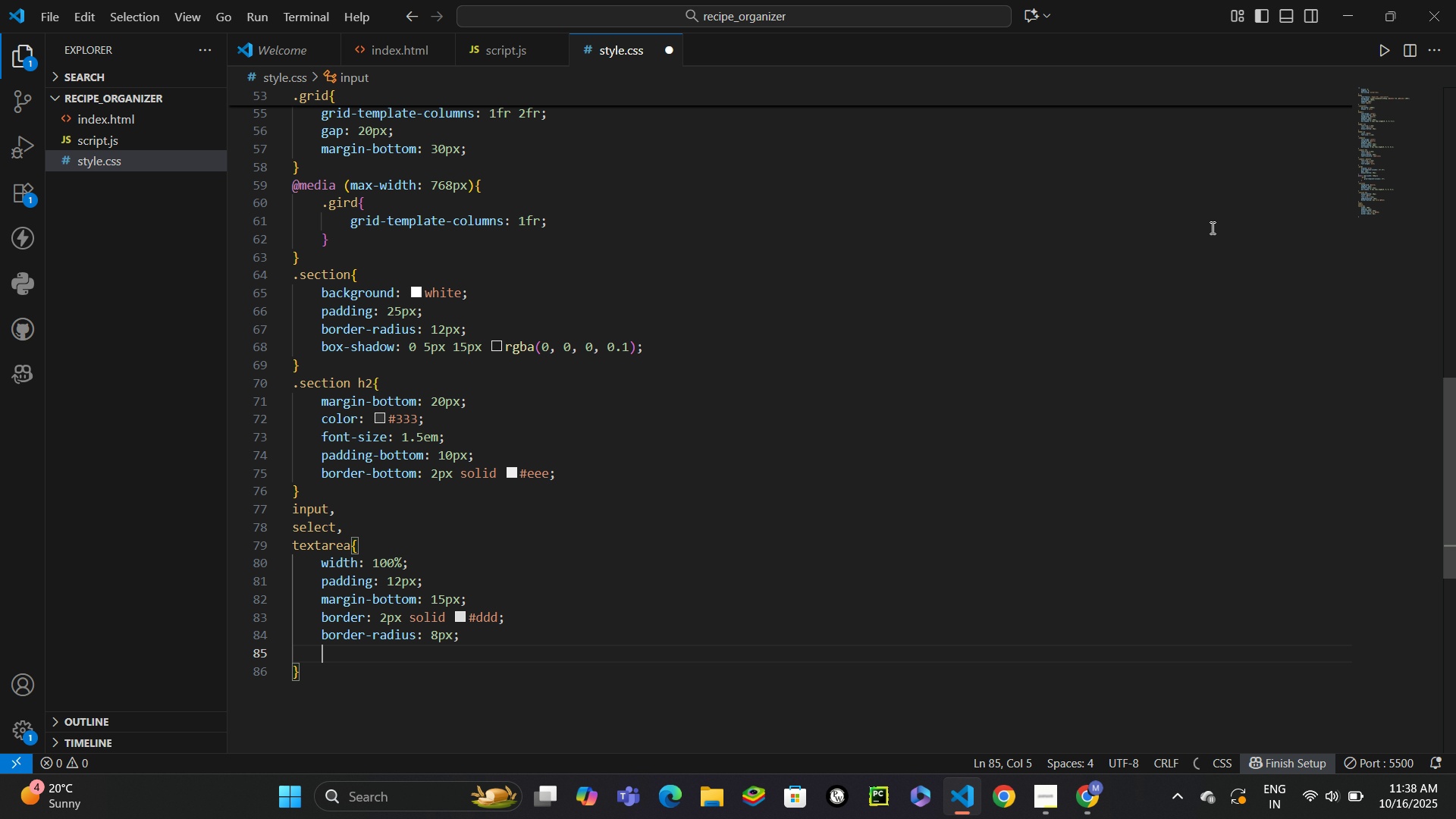 
type(fonts)
 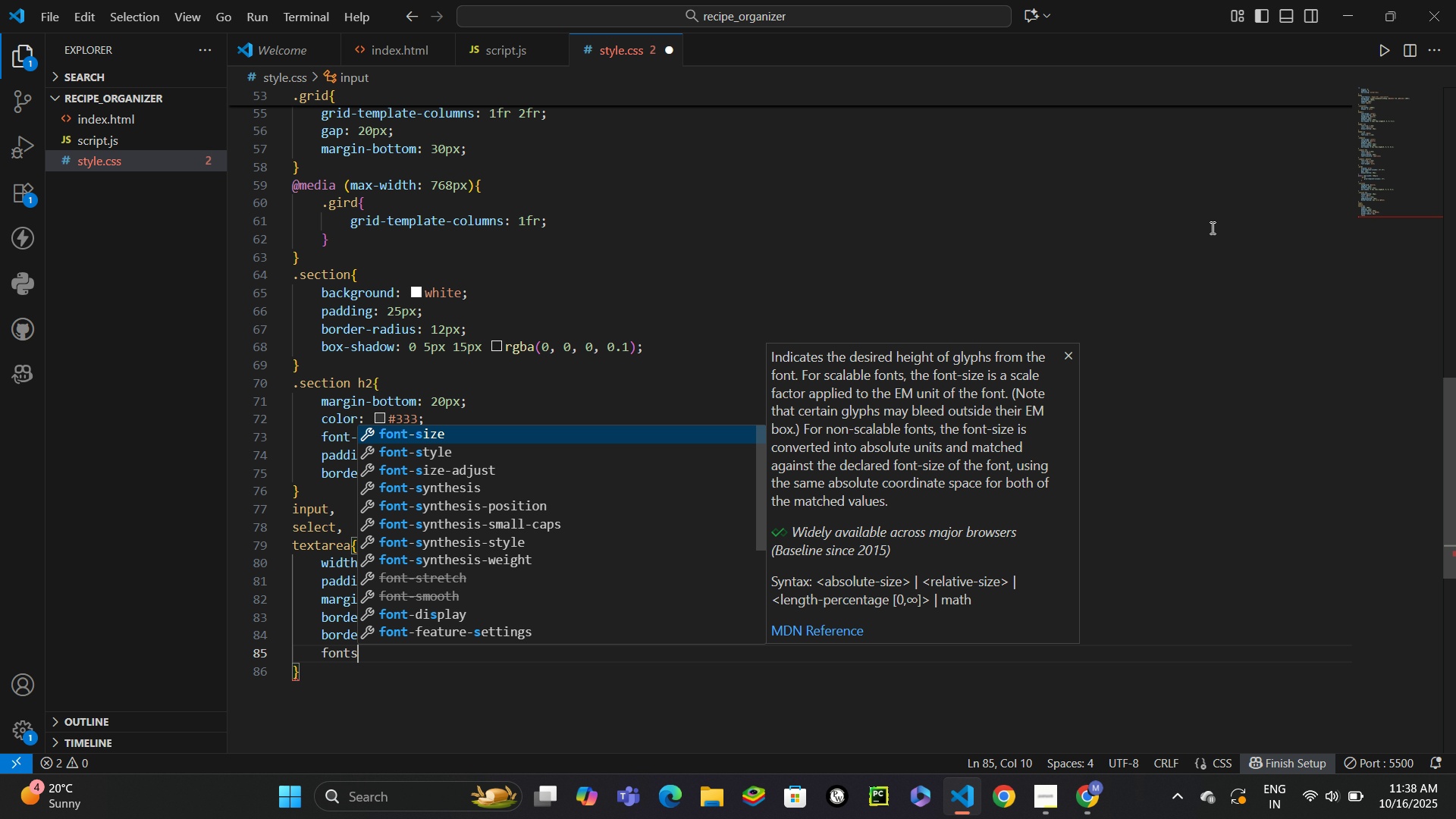 
key(Enter)
 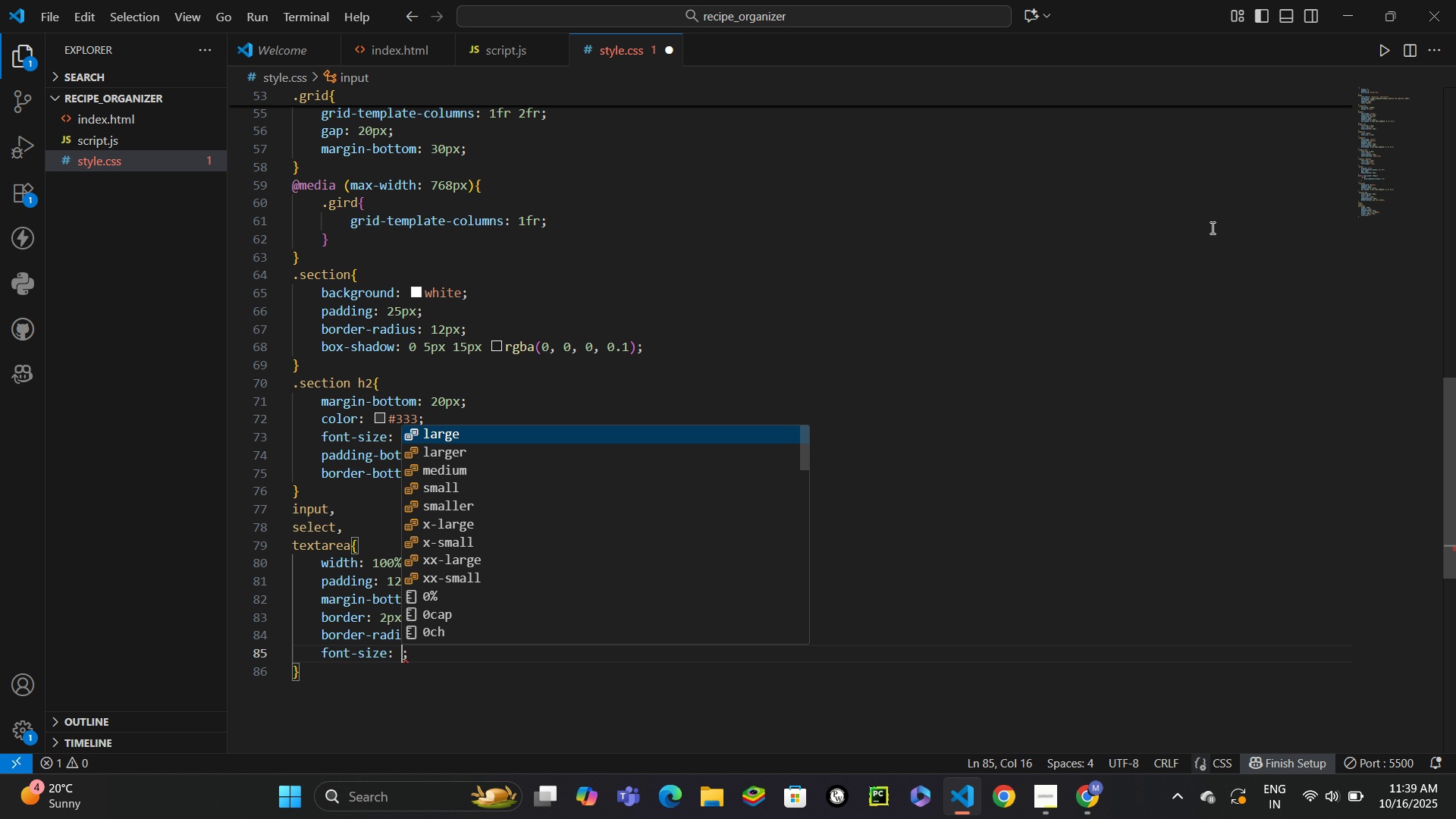 
type(1em)
 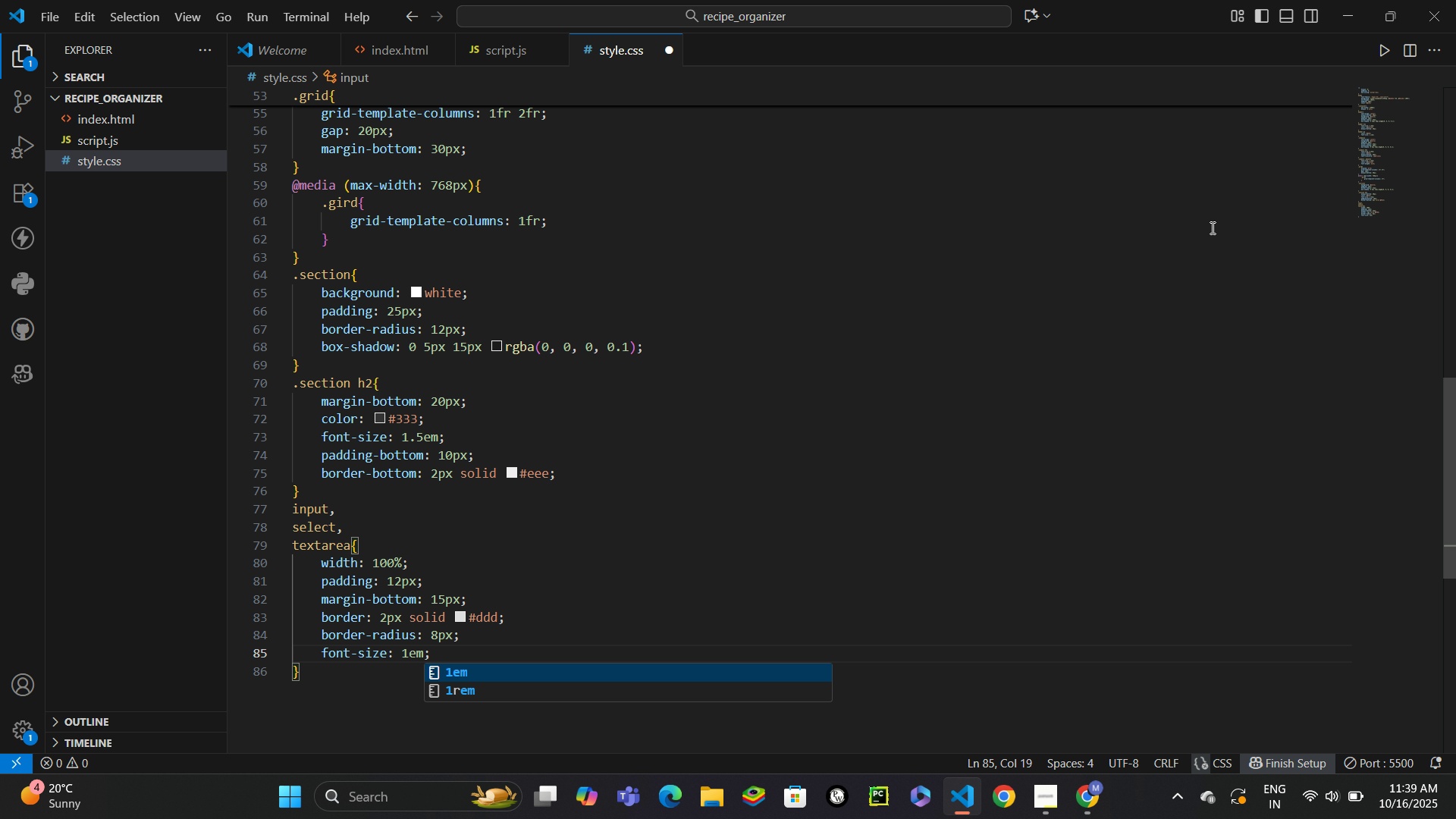 
key(Control+ControlLeft)
 